 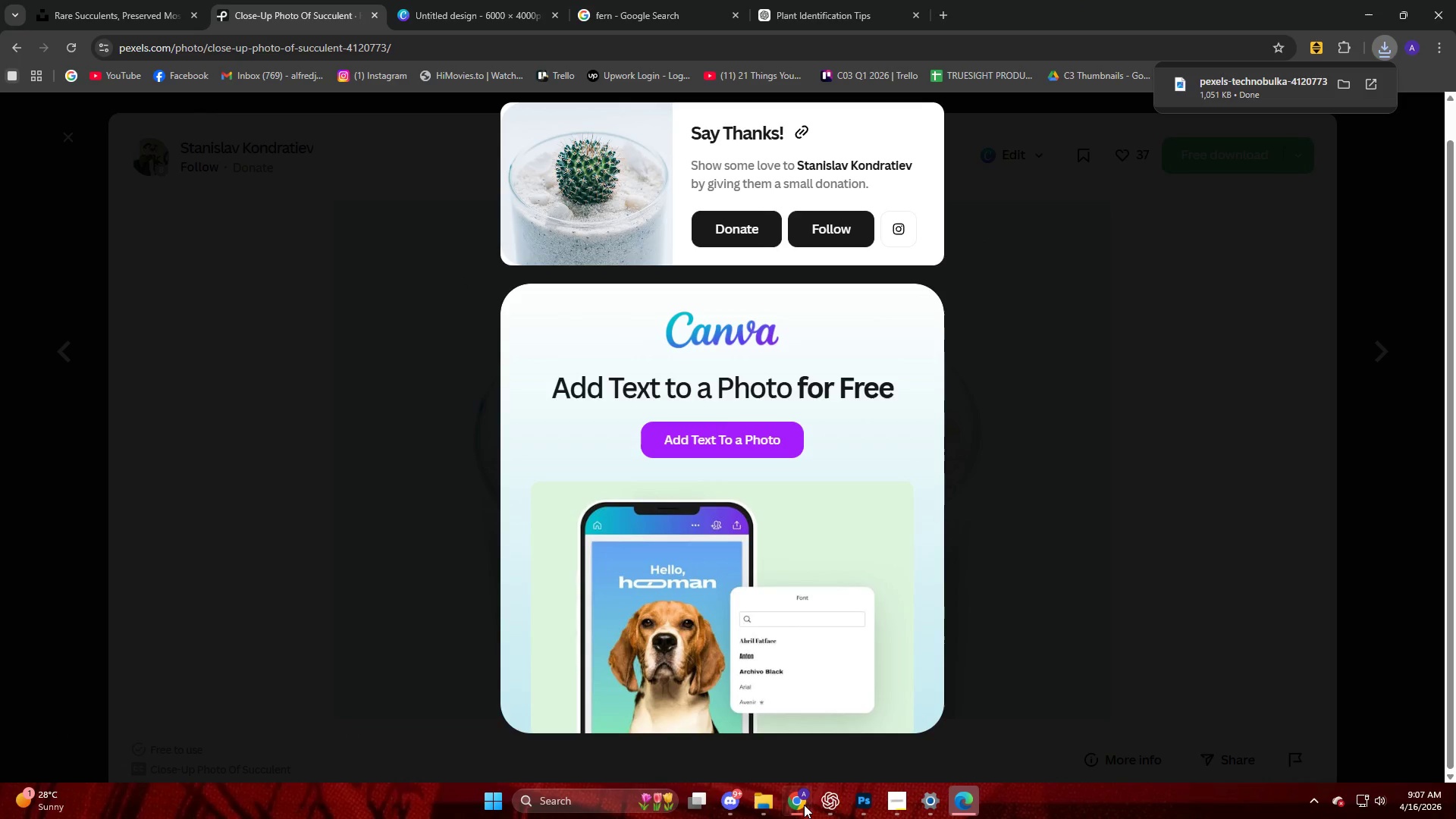 
left_click([250, 169])
 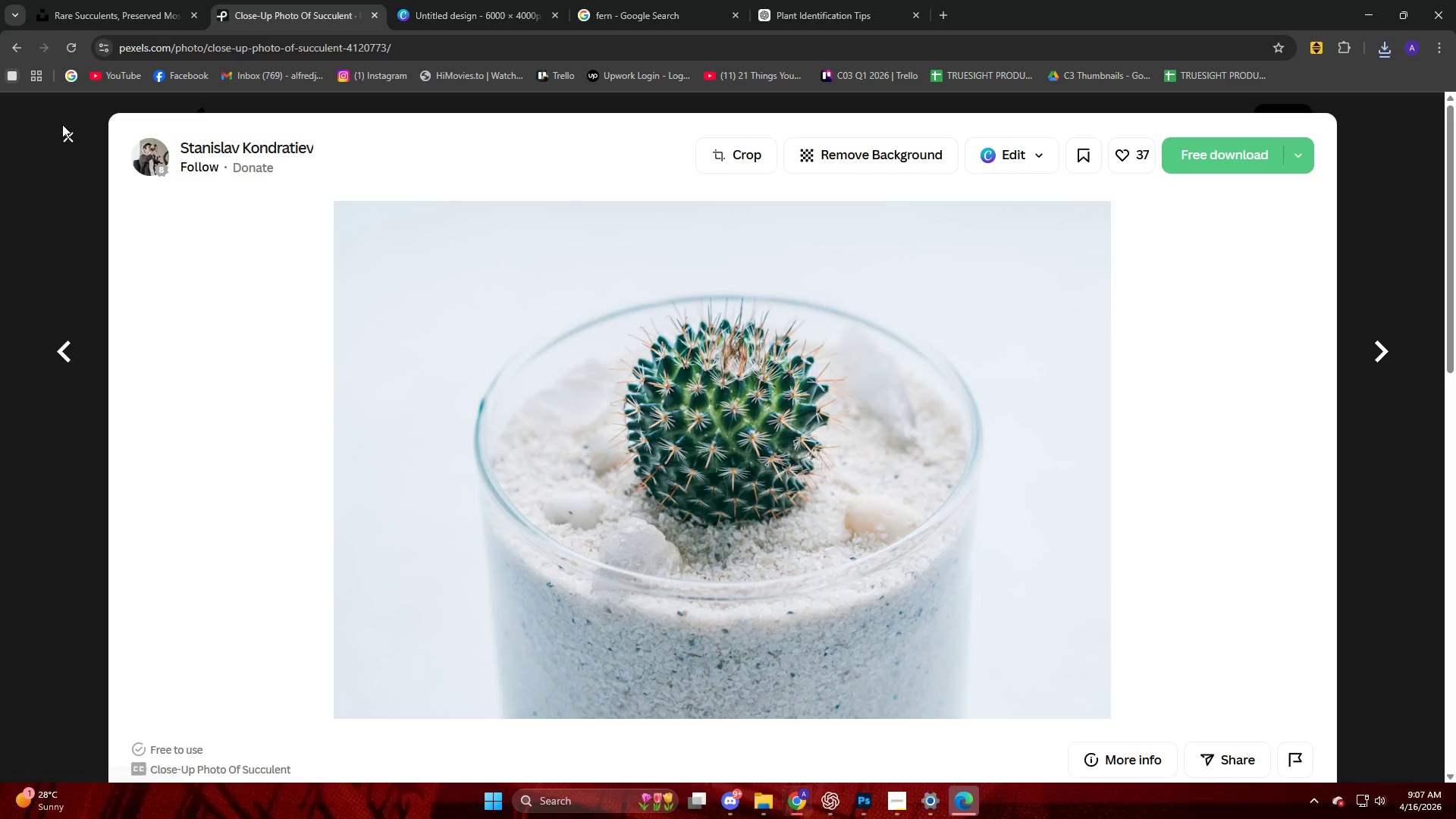 
left_click([65, 129])
 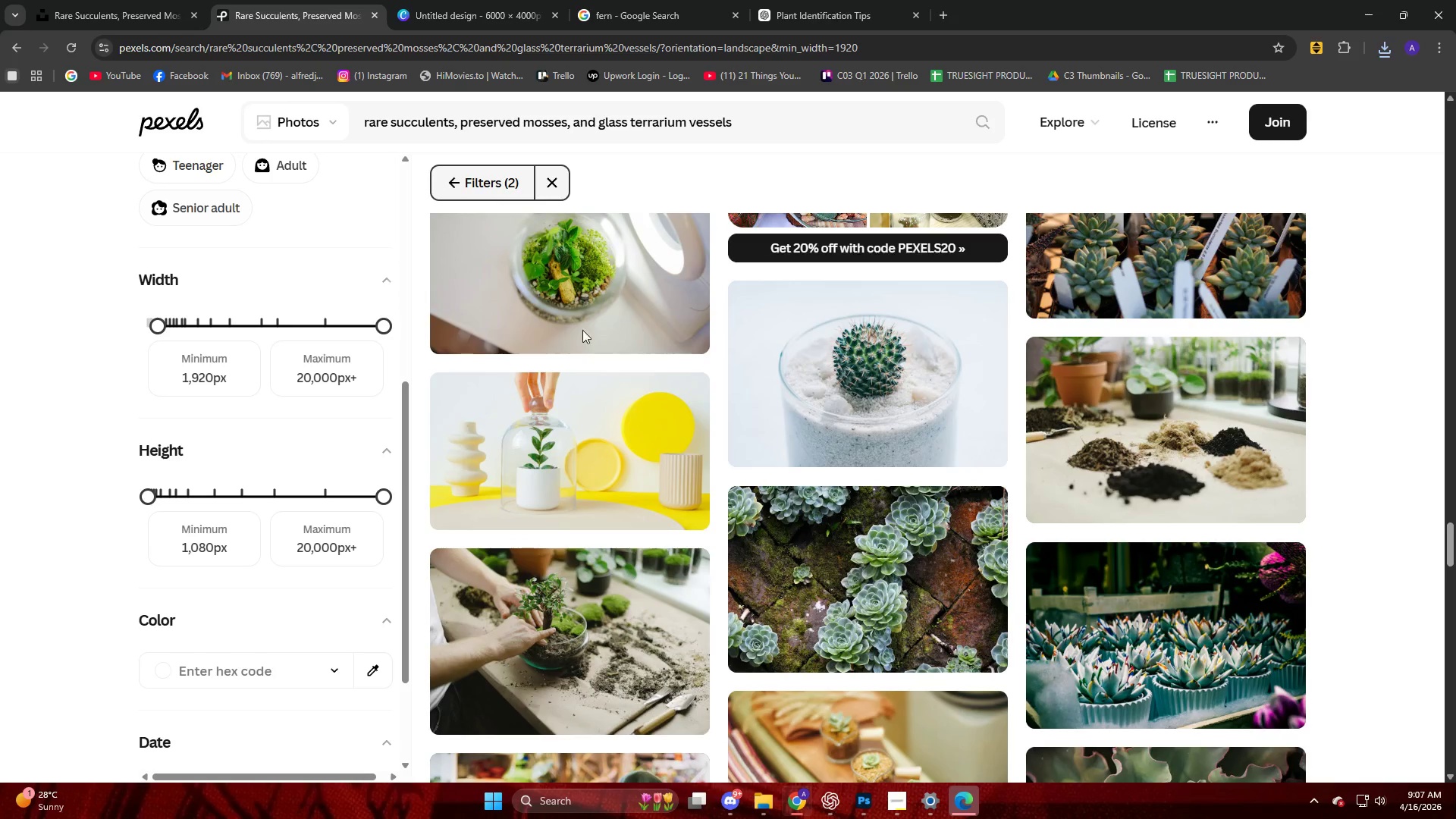 
scroll: coordinate [981, 456], scroll_direction: down, amount: 21.0
 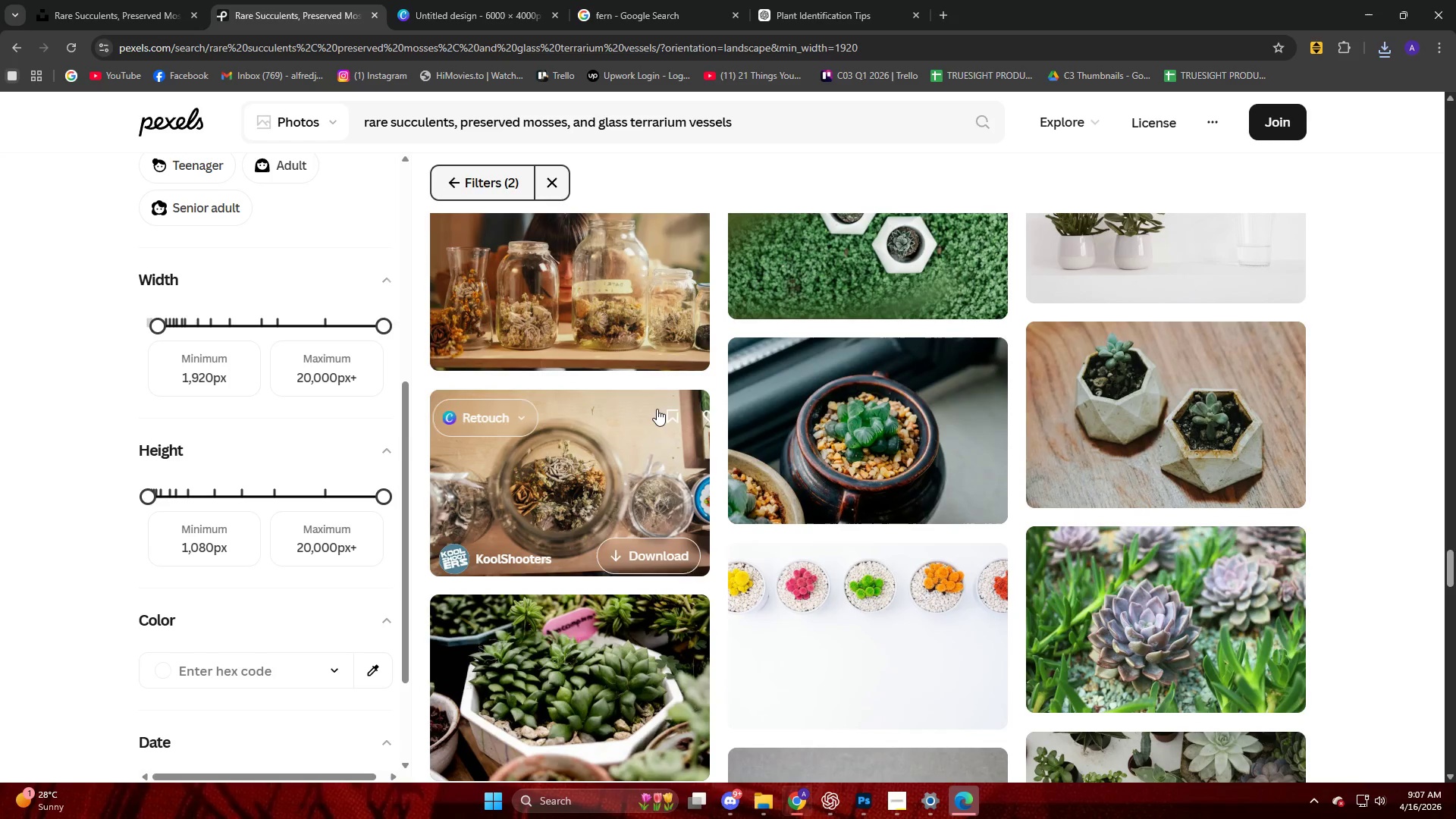 
scroll: coordinate [651, 409], scroll_direction: down, amount: 20.0
 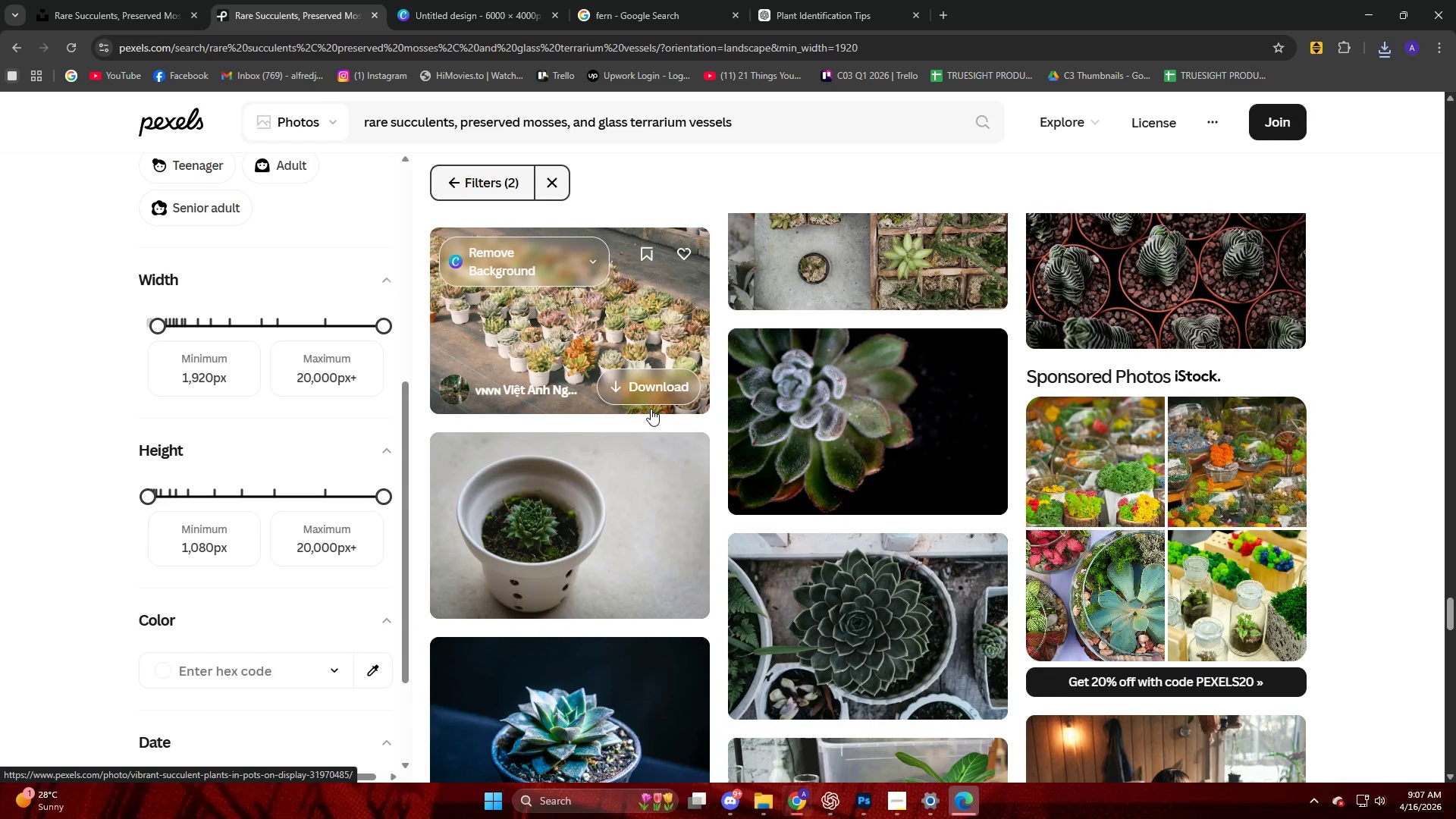 
scroll: coordinate [645, 407], scroll_direction: down, amount: 28.0
 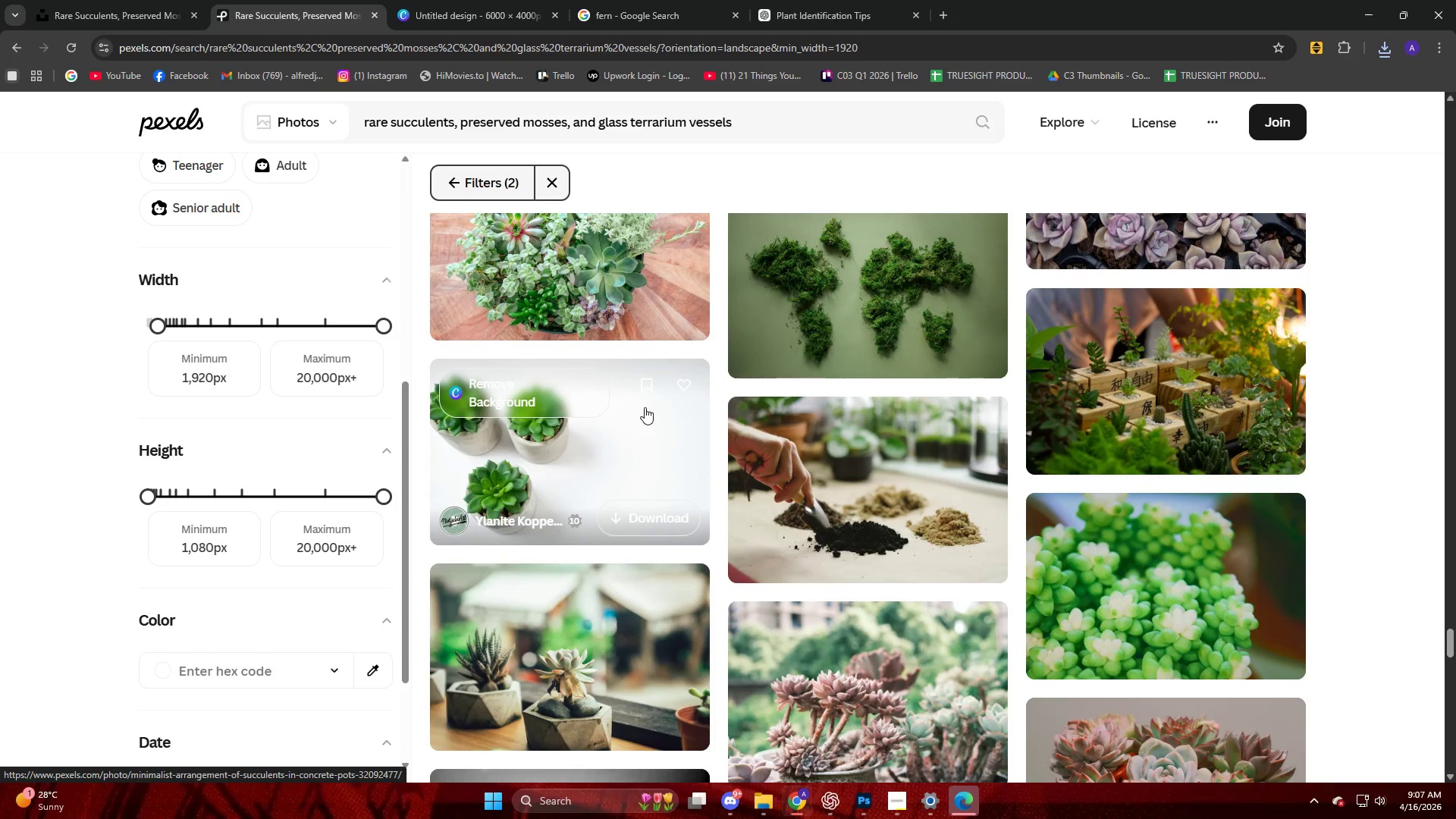 
scroll: coordinate [643, 402], scroll_direction: down, amount: 28.0
 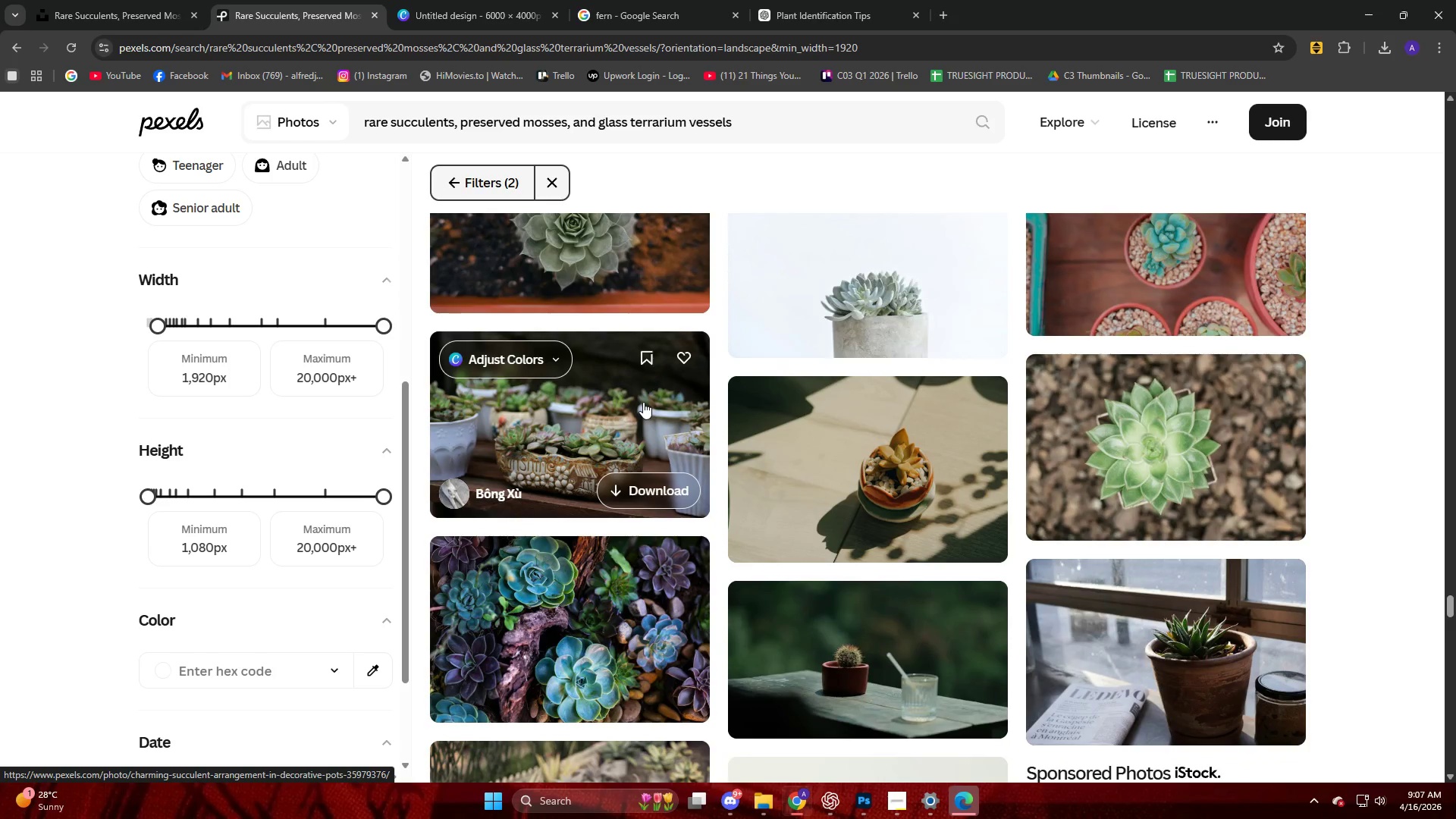 
scroll: coordinate [643, 402], scroll_direction: down, amount: 23.0
 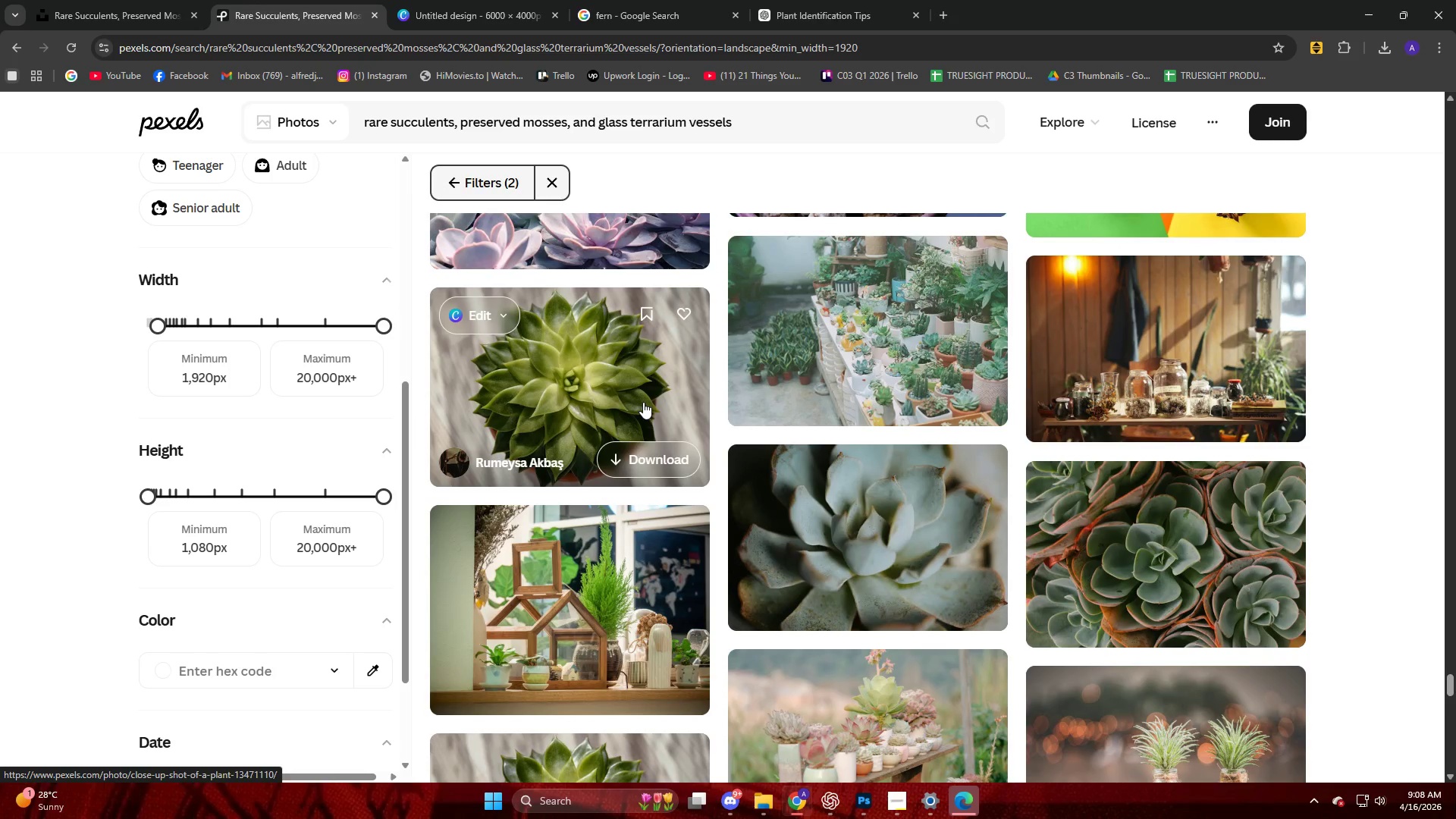 
scroll: coordinate [636, 395], scroll_direction: down, amount: 29.0
 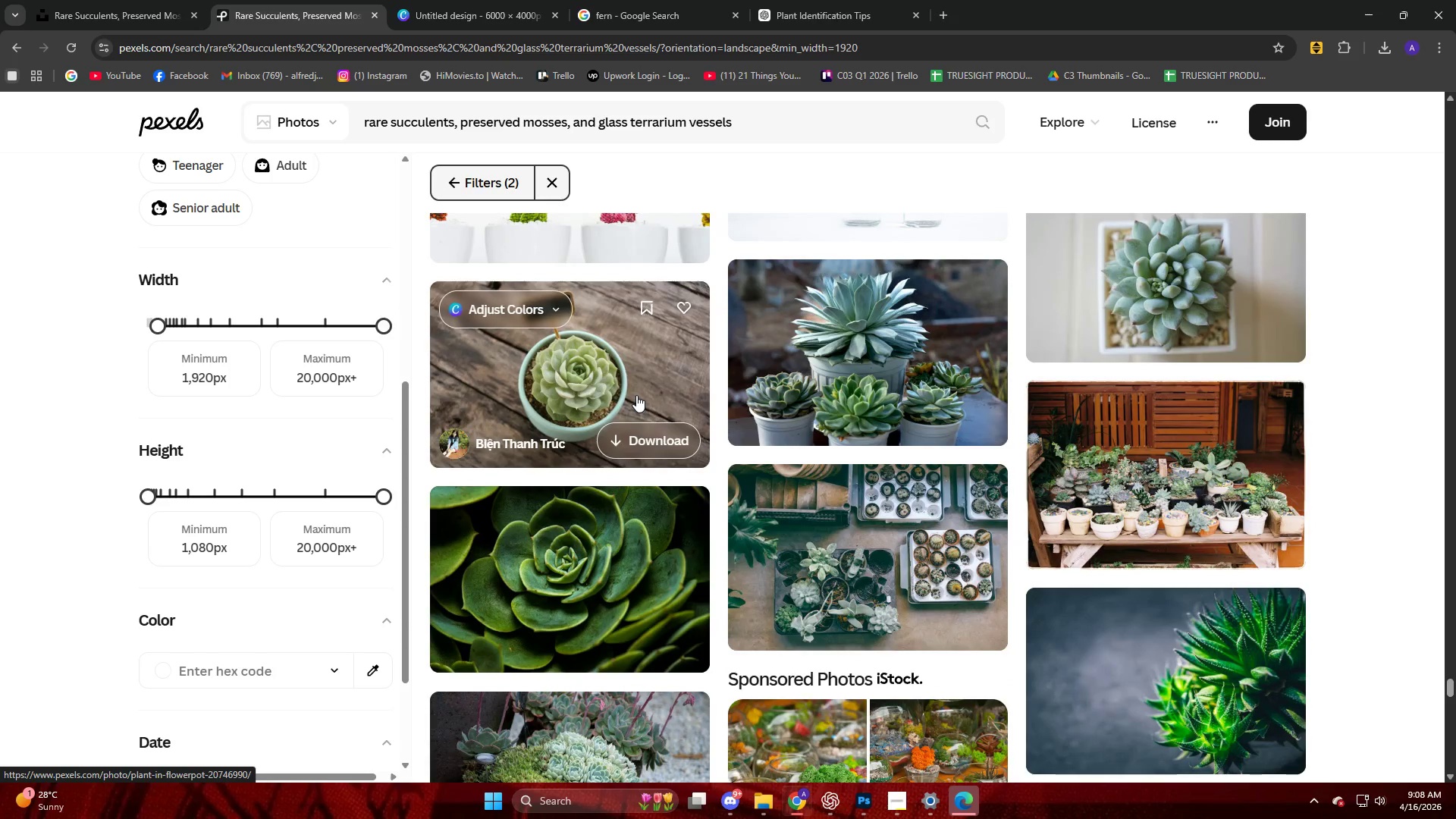 
scroll: coordinate [633, 399], scroll_direction: down, amount: 22.0
 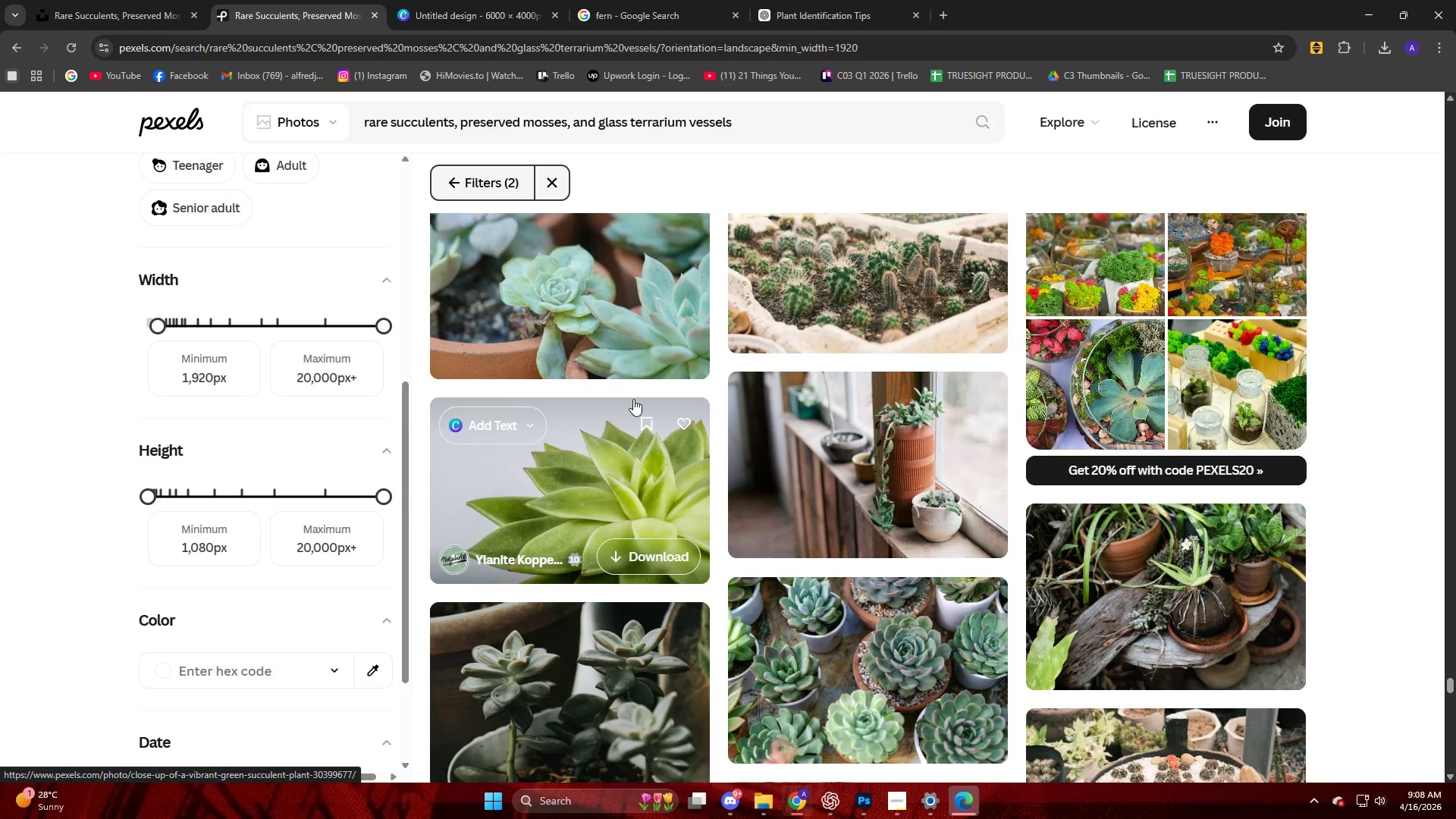 
scroll: coordinate [633, 399], scroll_direction: up, amount: 4.0
 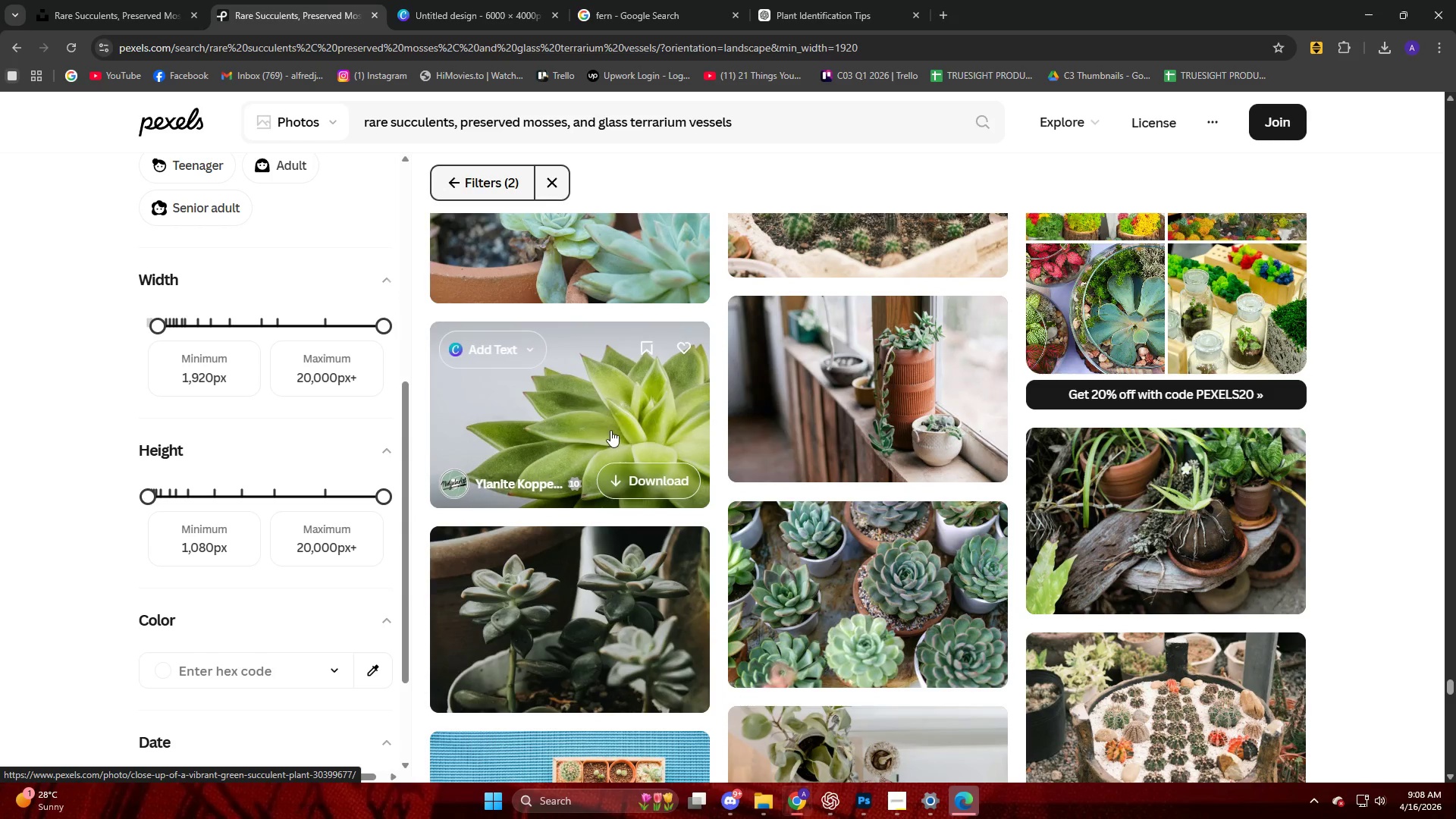 
left_click([610, 423])
 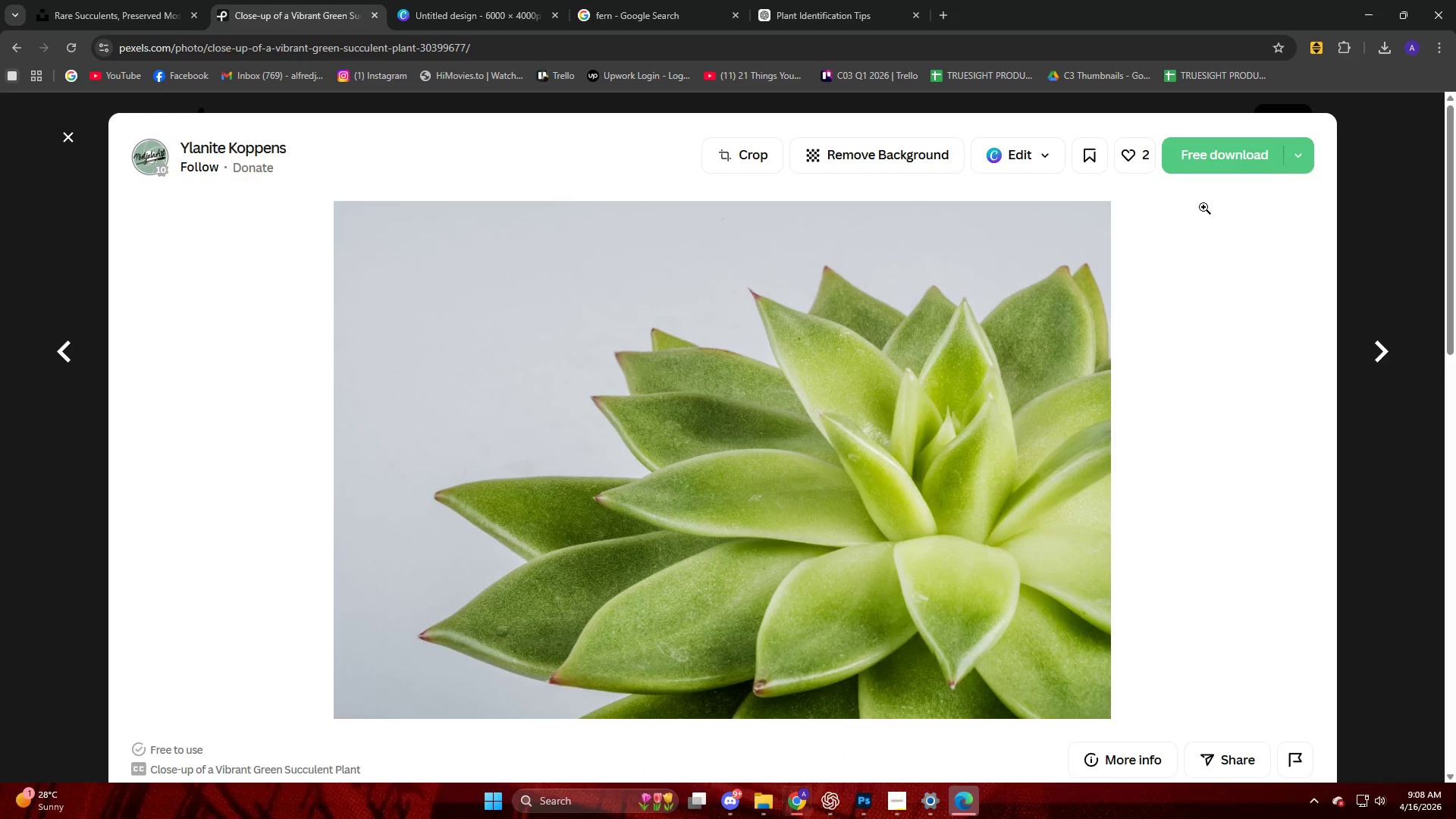 
left_click([1222, 161])
 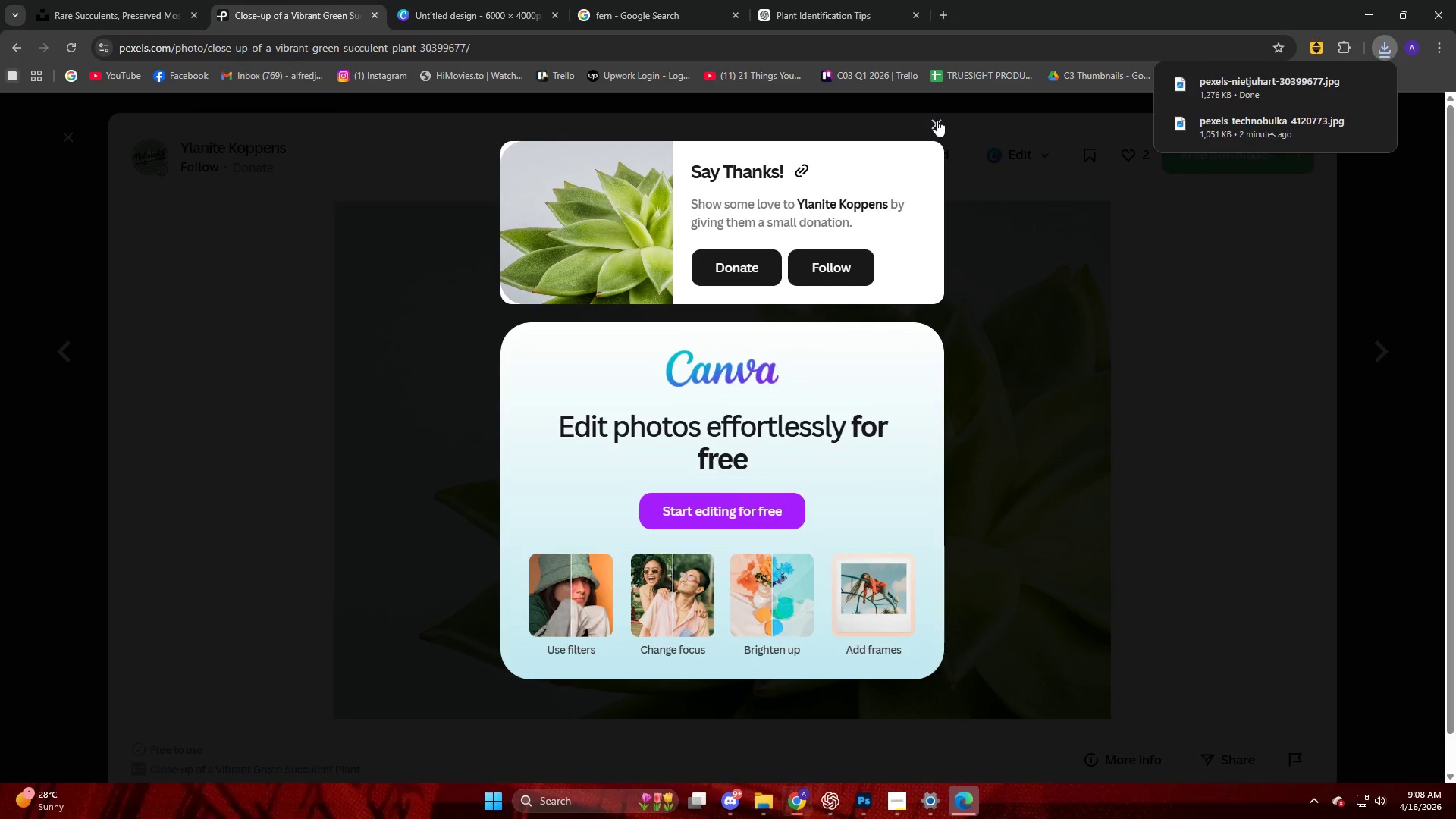 
left_click([1338, 83])
 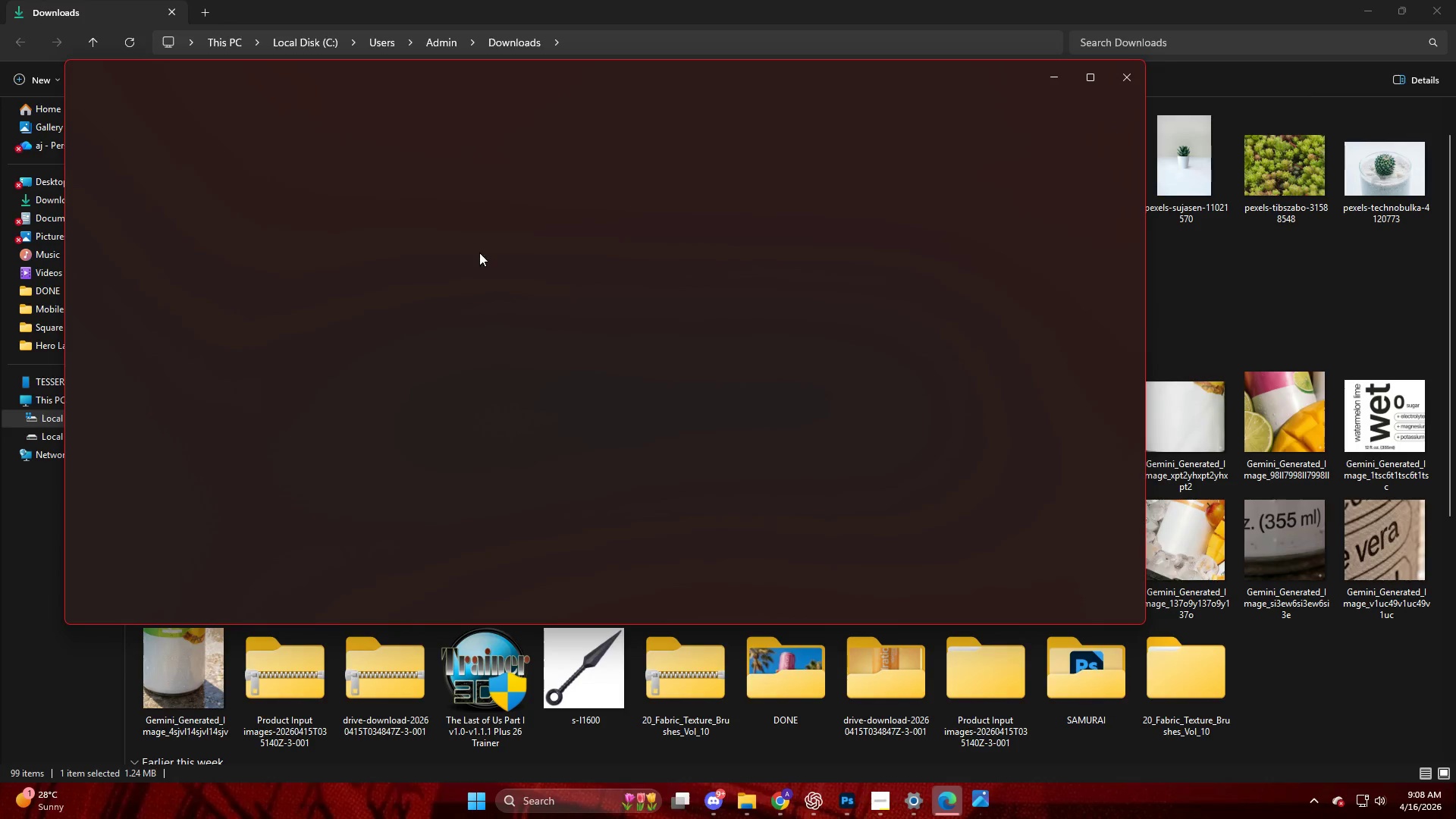 
left_click([1096, 76])
 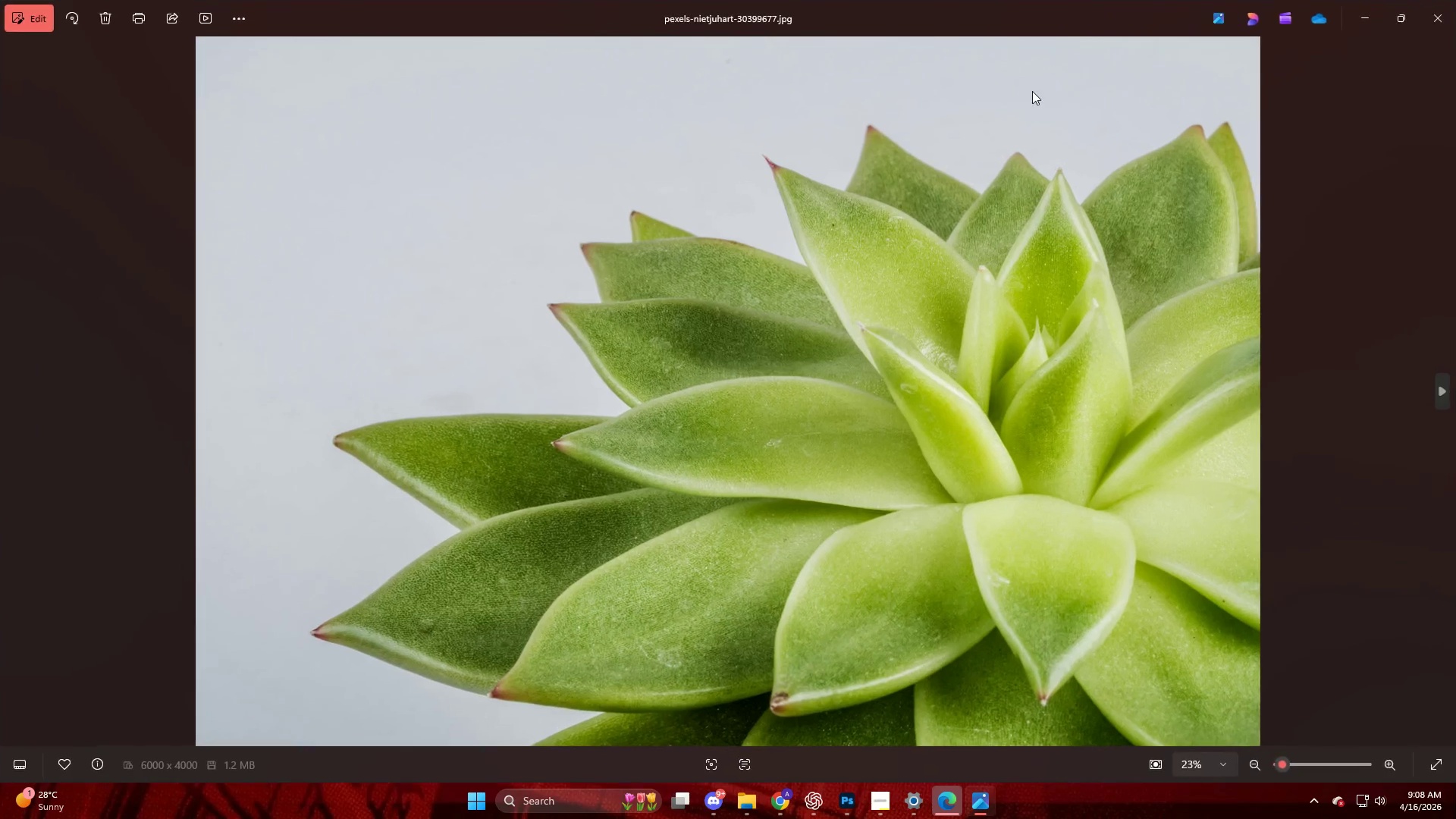 
key(Shift+ShiftLeft)
 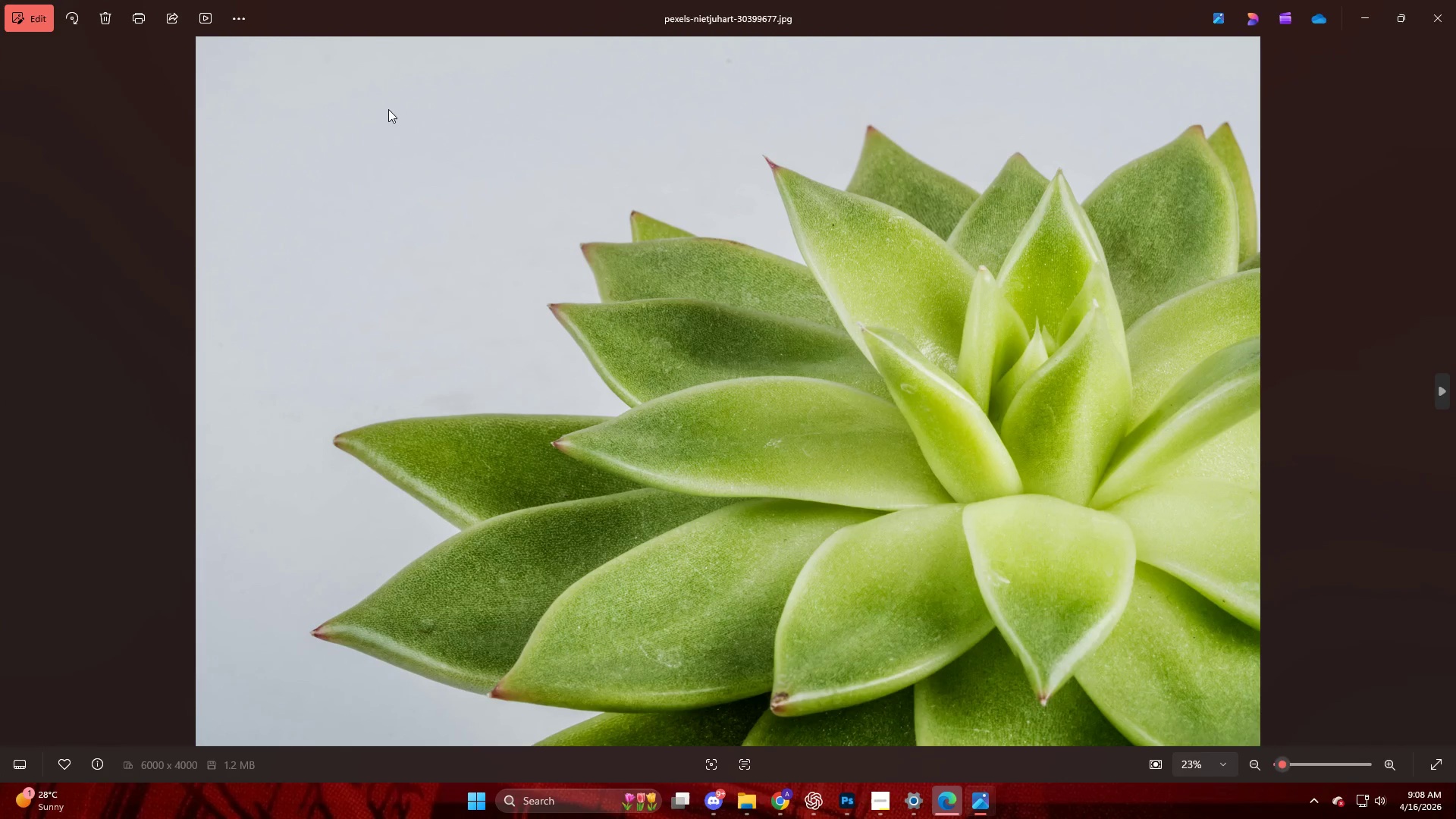 
key(Meta+Shift+MetaLeft)
 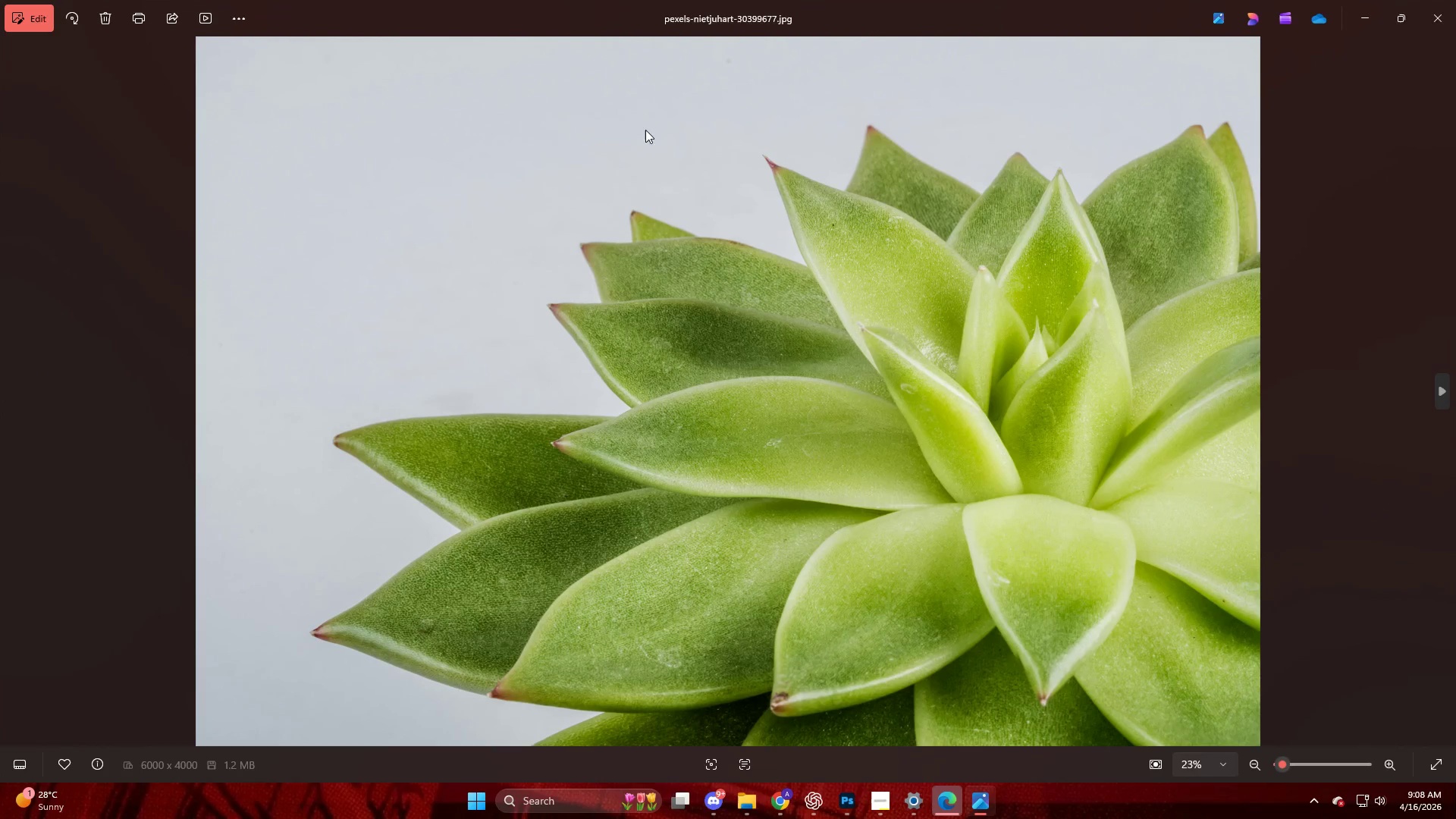 
key(Meta+Shift+S)
 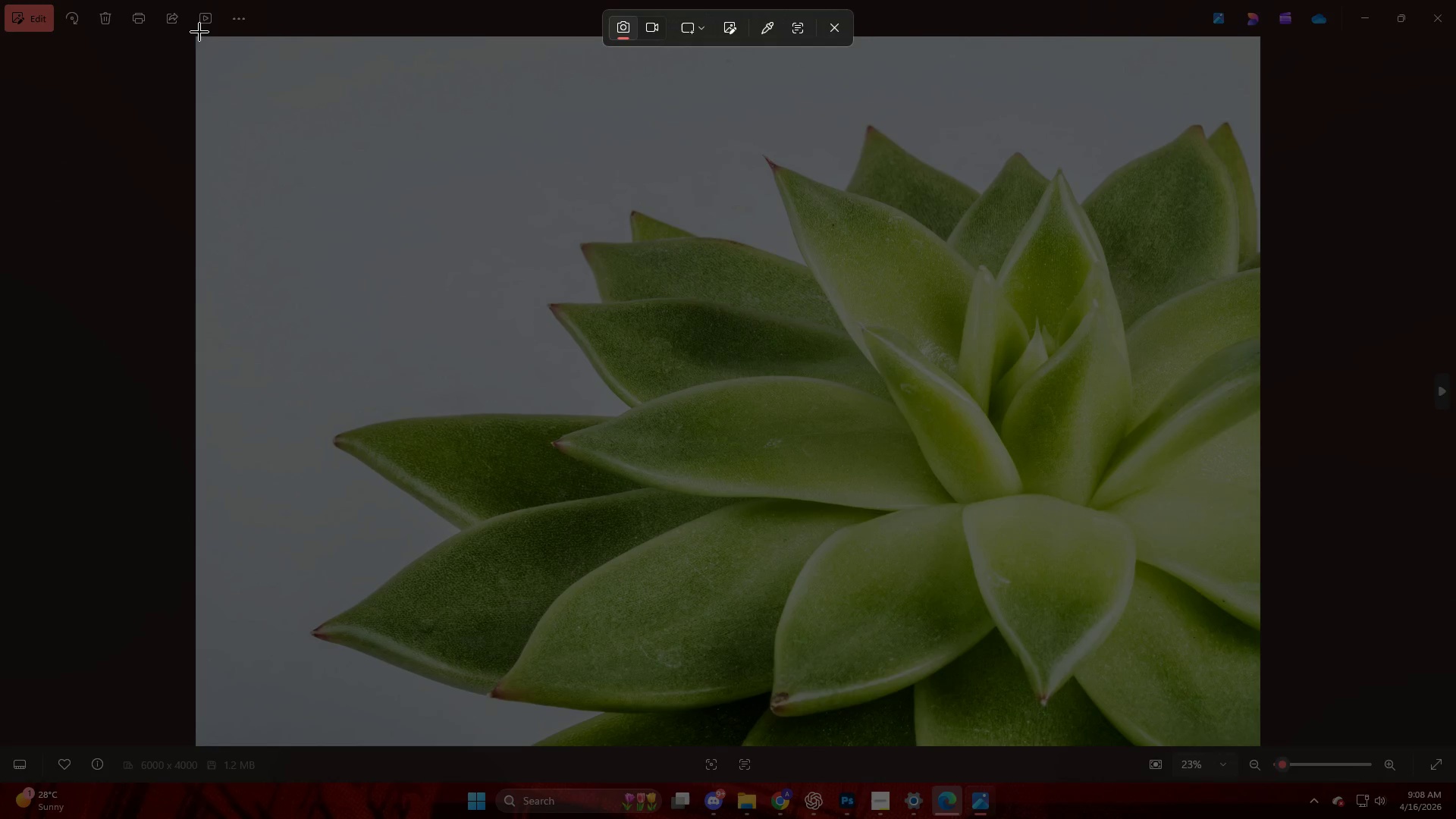 
left_click_drag(start_coordinate=[196, 39], to_coordinate=[1258, 745])
 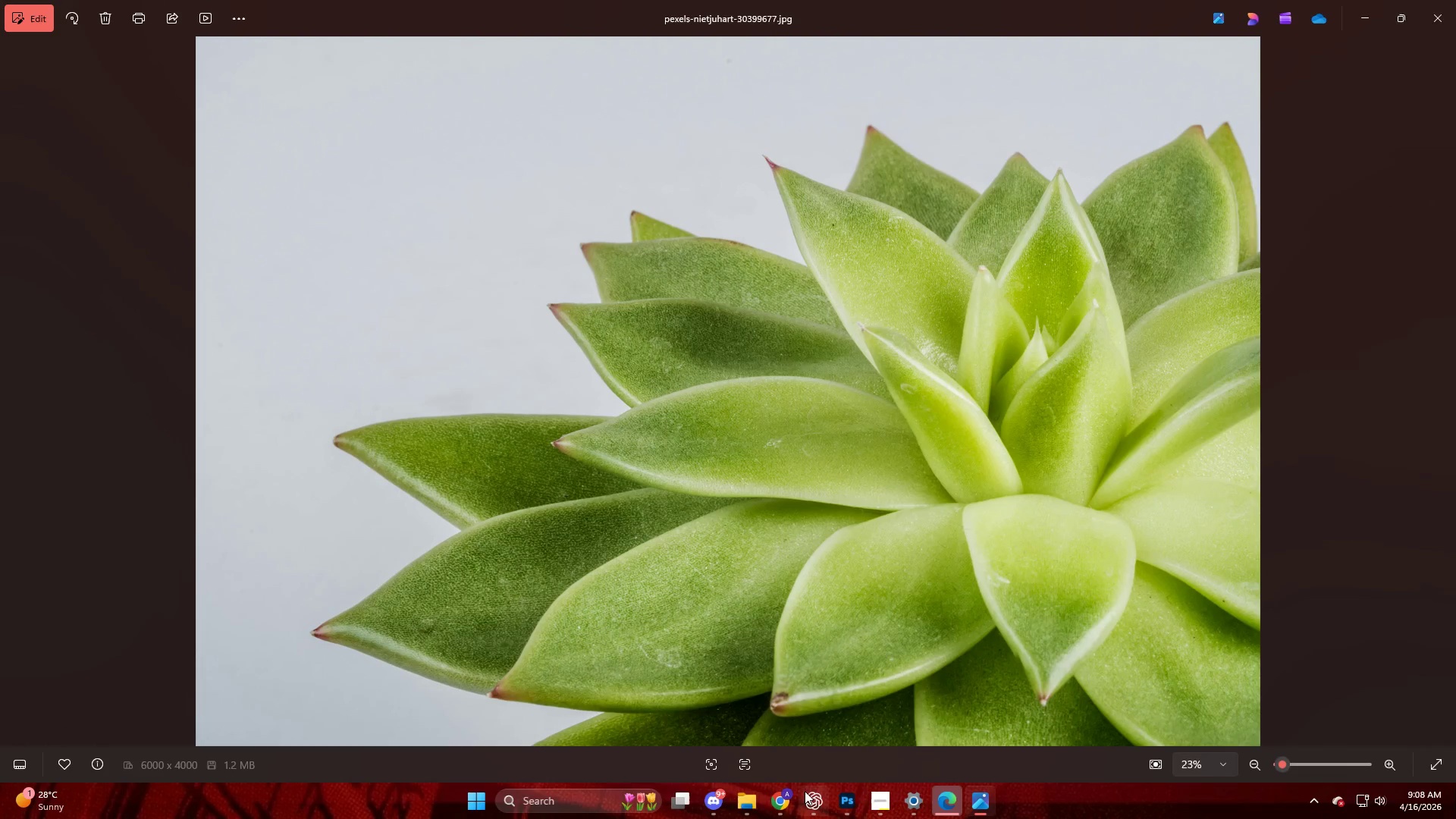 
left_click([810, 797])
 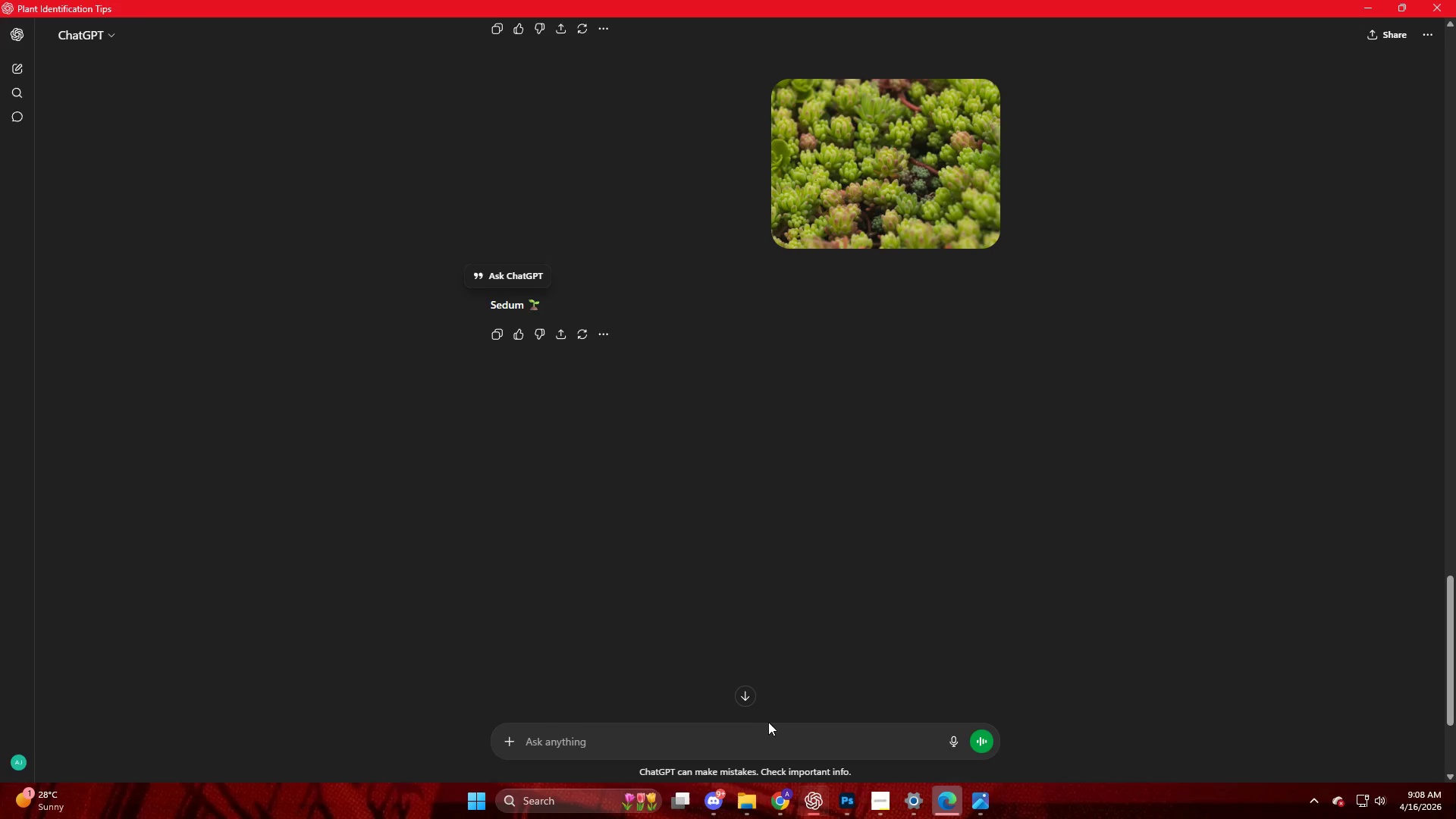 
key(Control+V)
 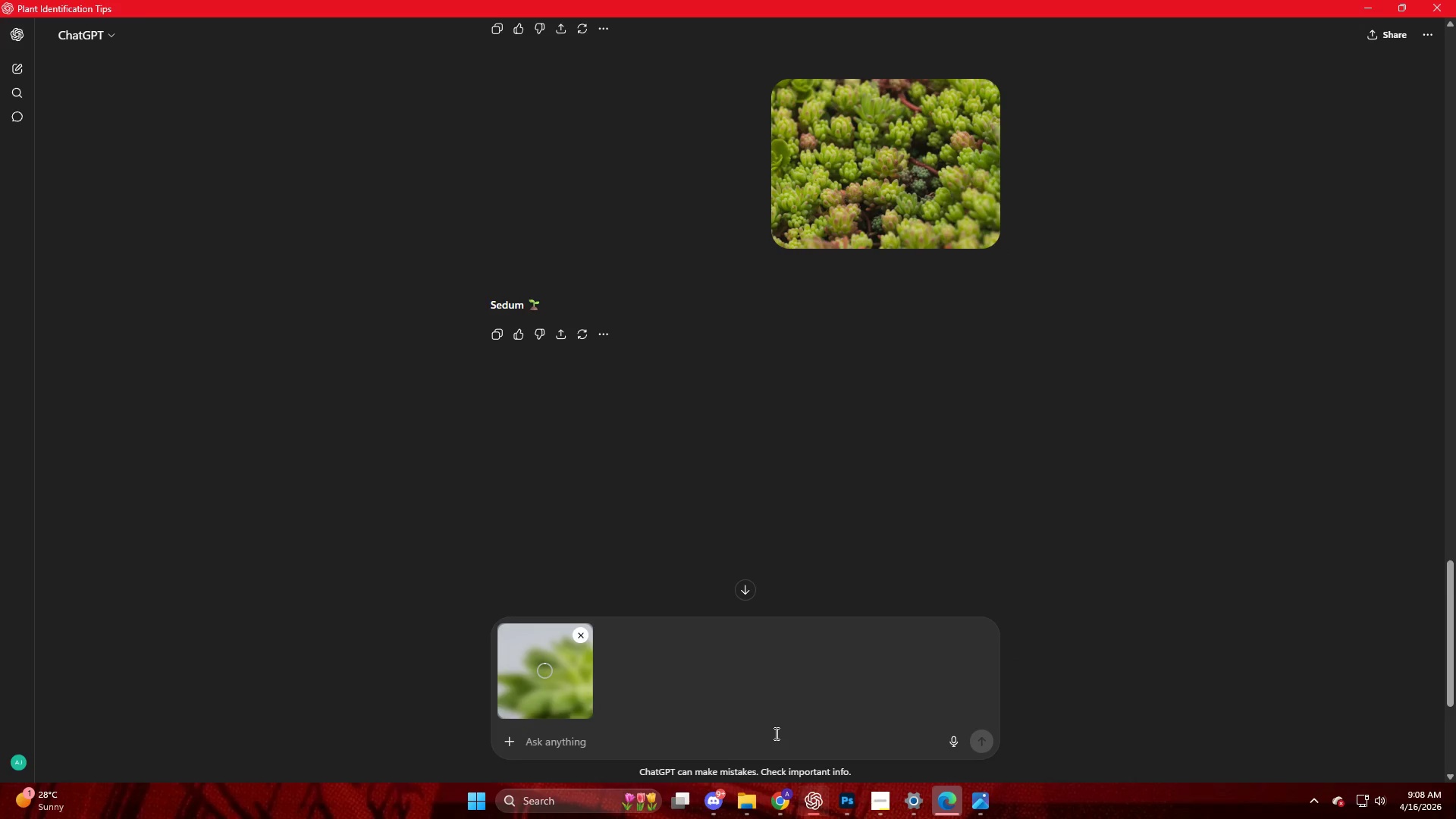 
key(NumpadEnter)
 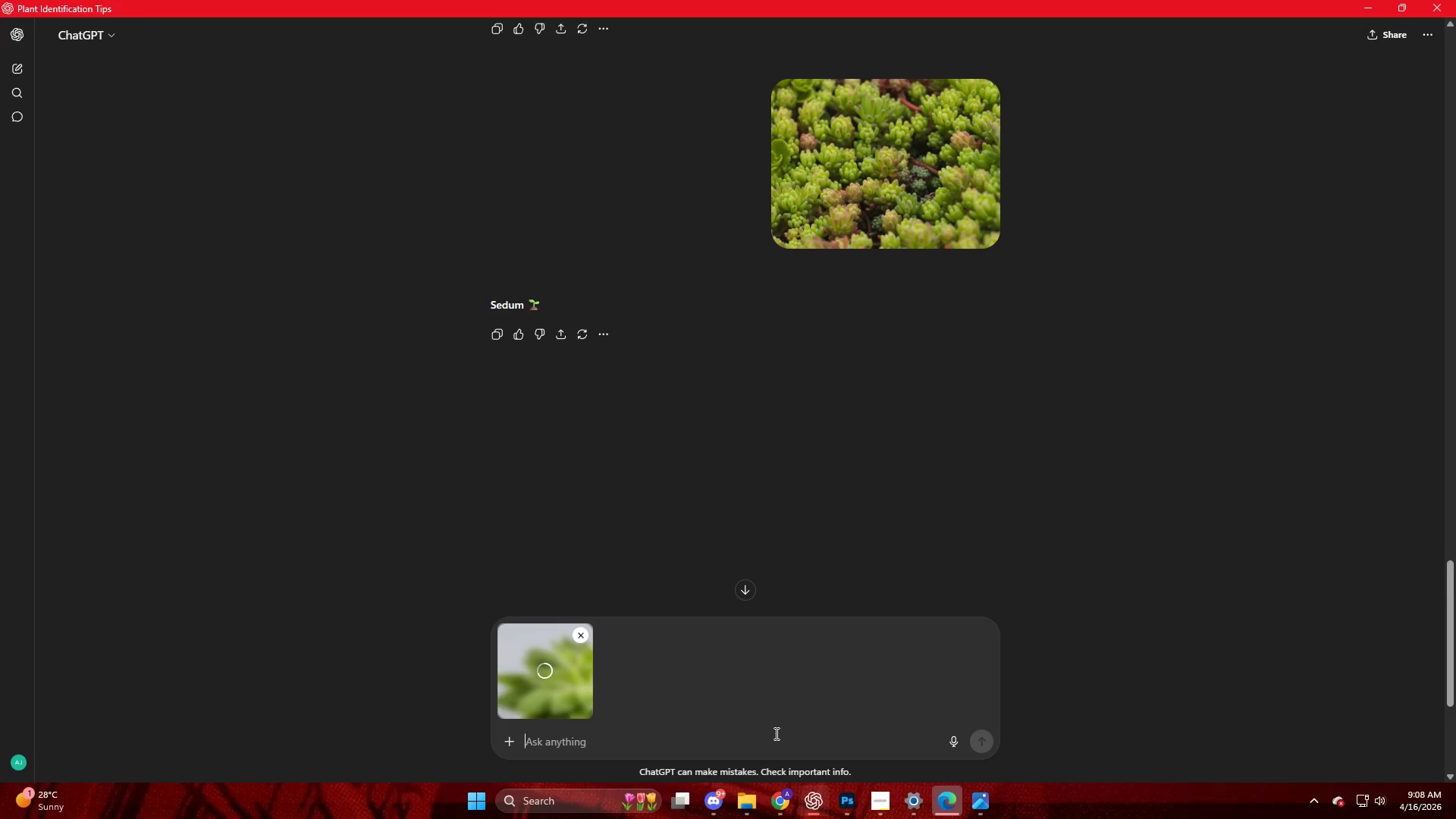 
key(NumpadEnter)
 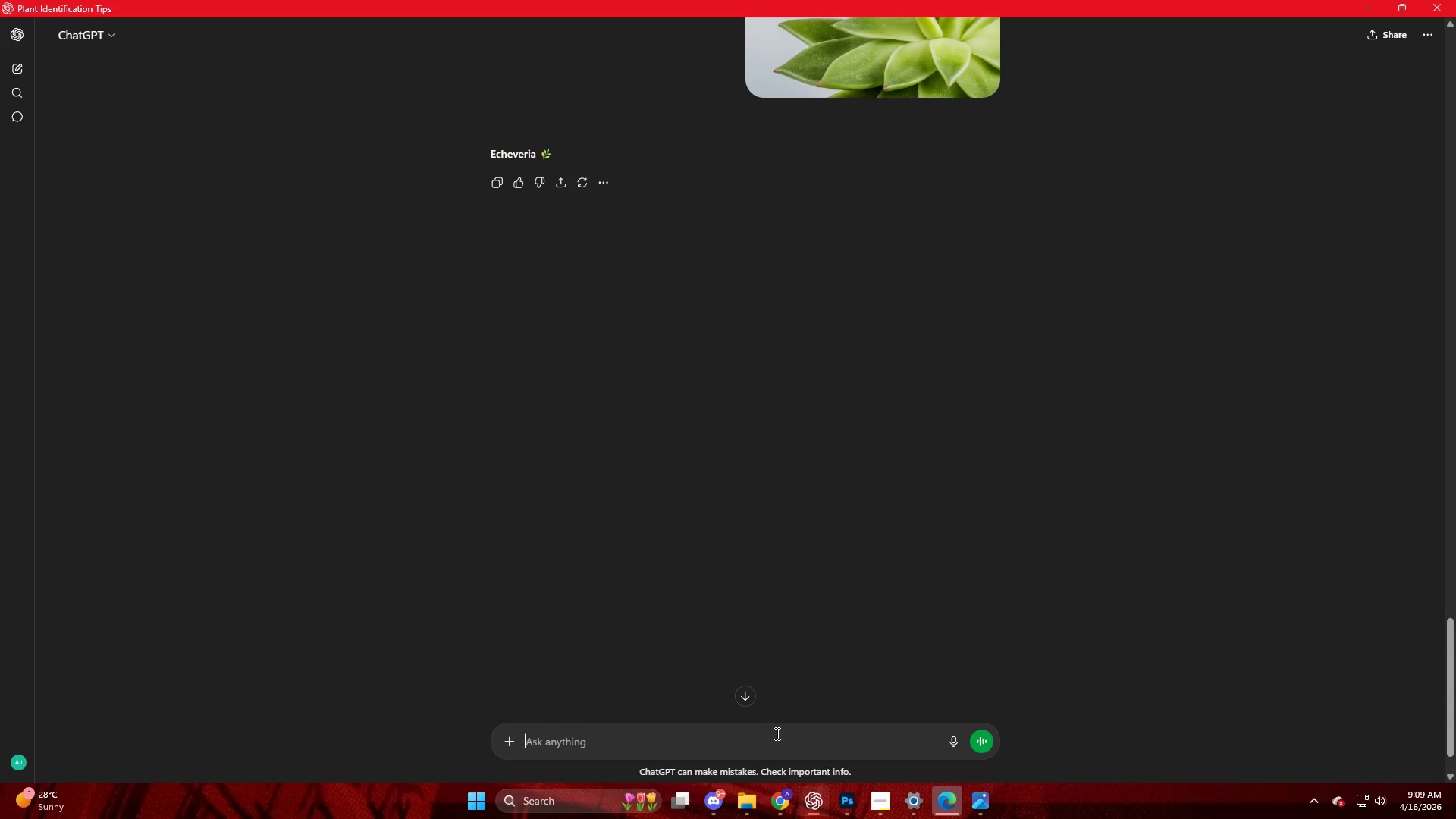 
wait(16.62)
 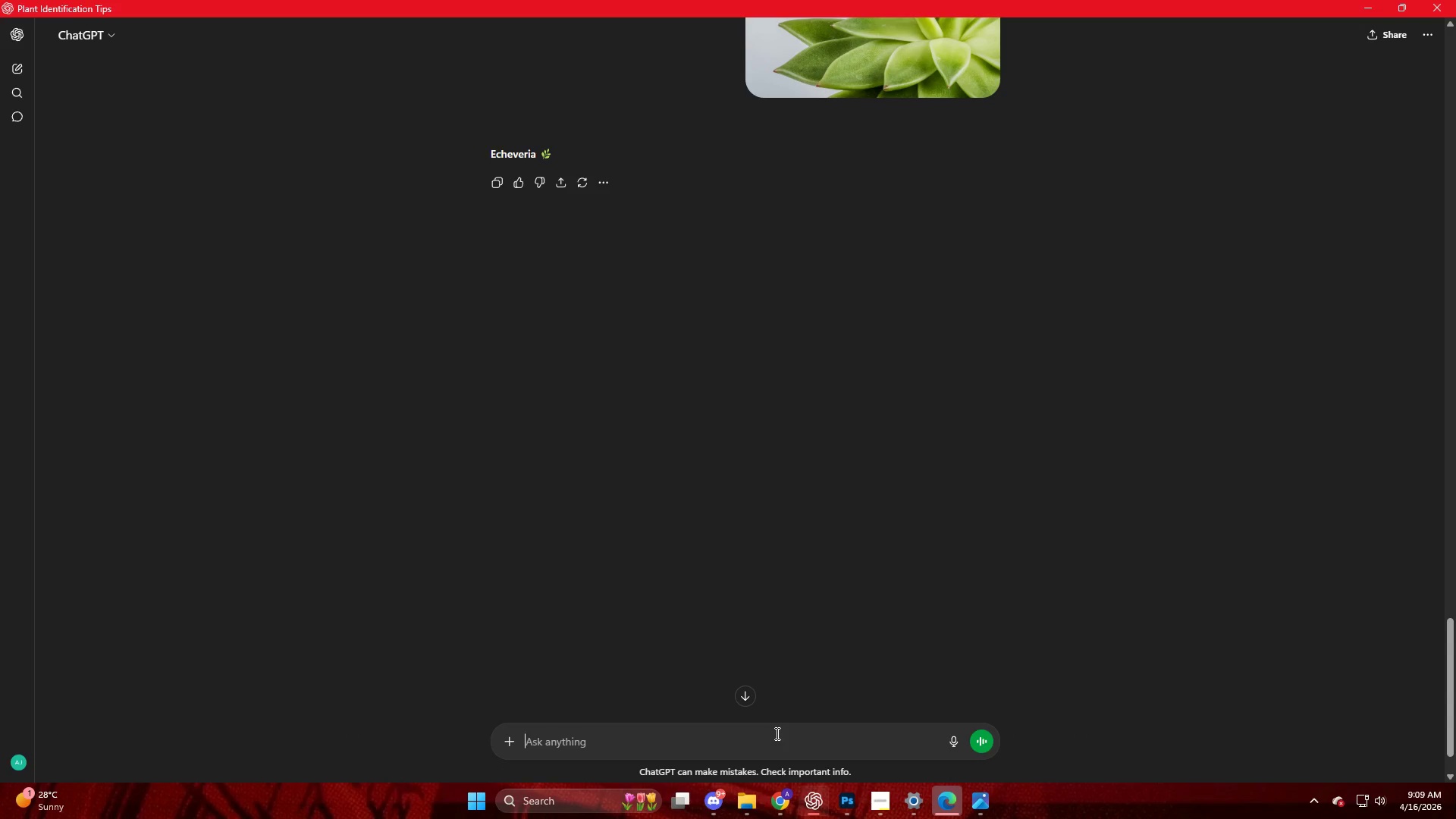 
left_click_drag(start_coordinate=[532, 152], to_coordinate=[468, 152])
 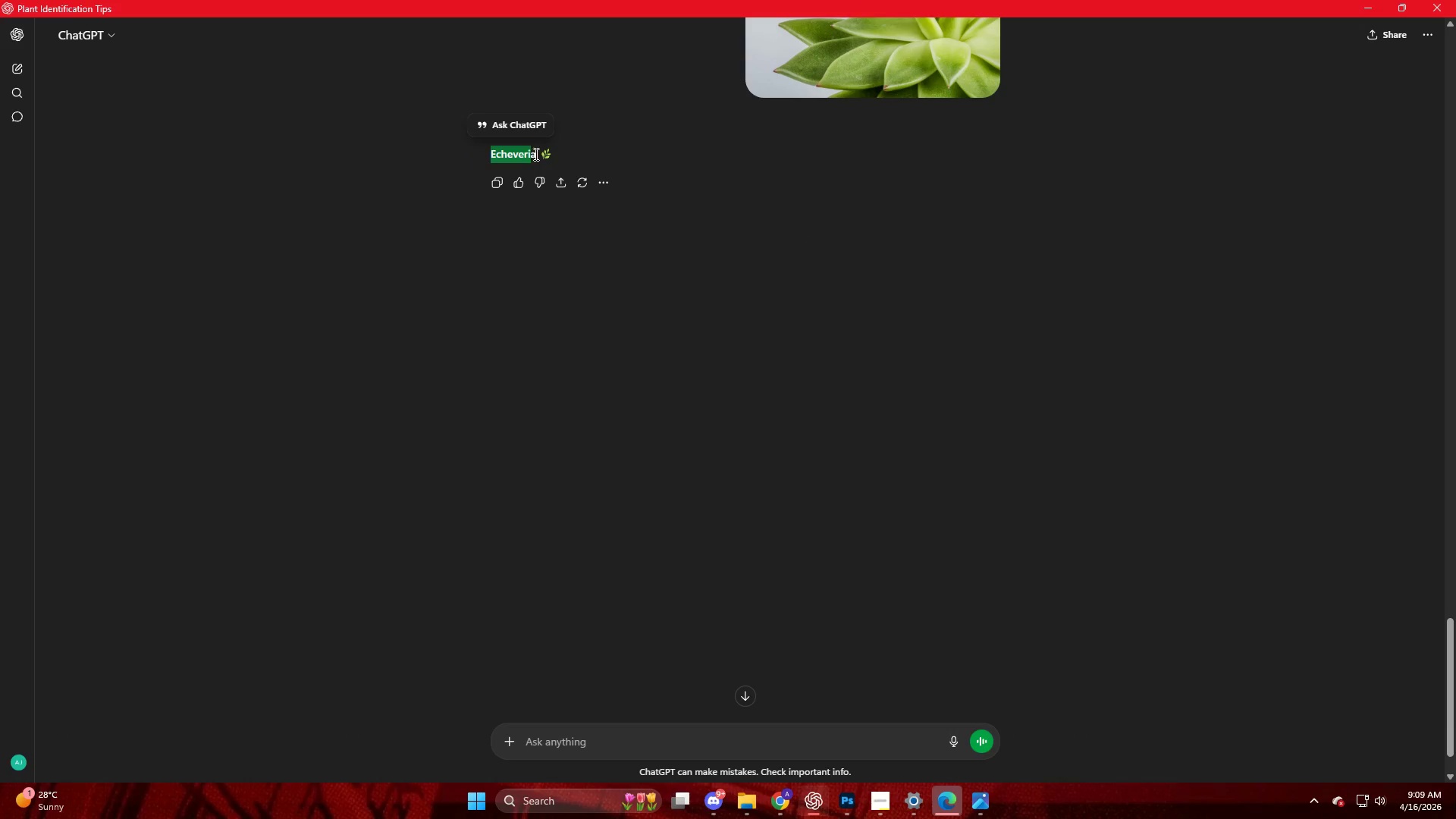 
left_click_drag(start_coordinate=[534, 154], to_coordinate=[468, 160])
 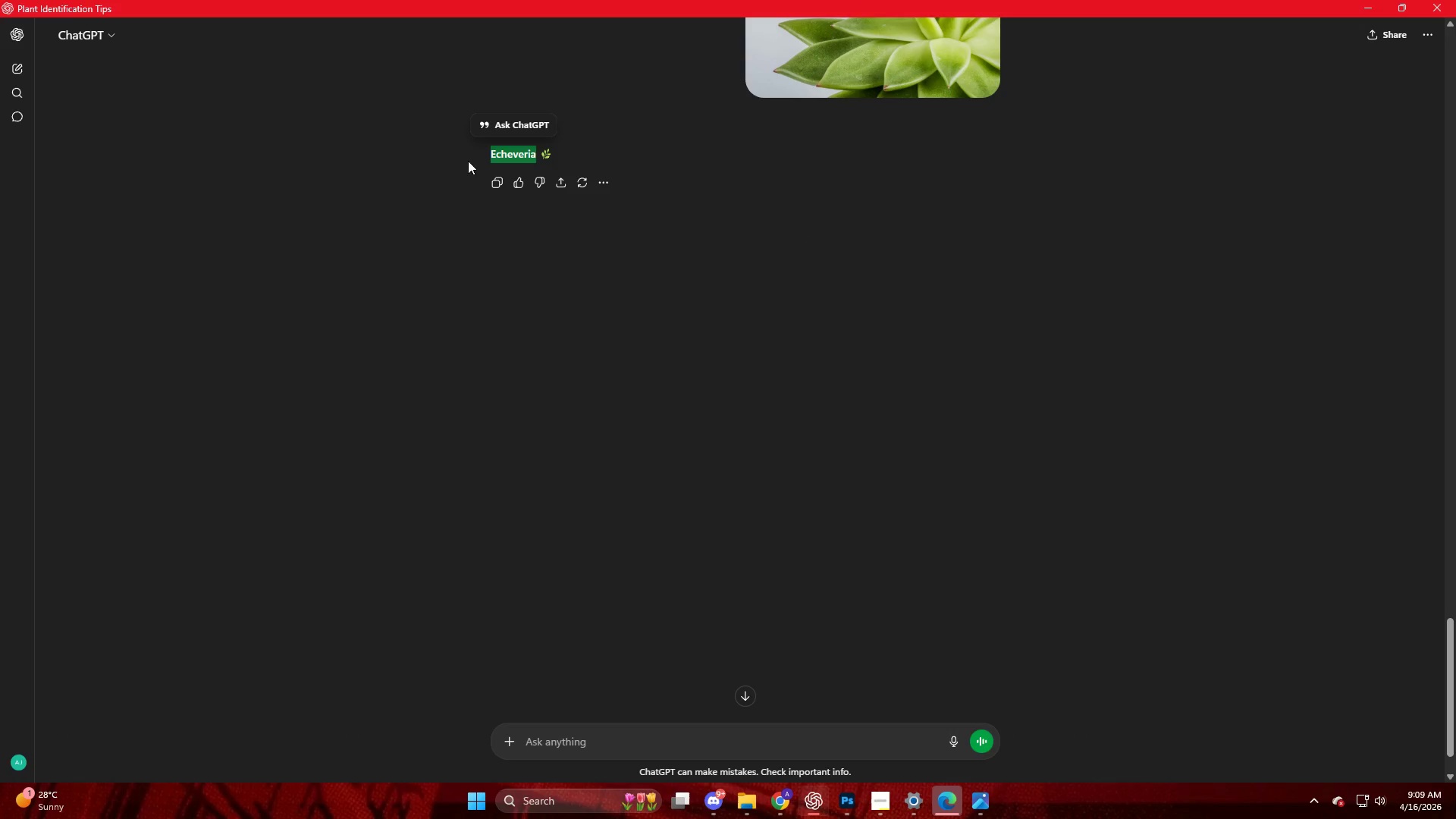 
key(Control+C)
 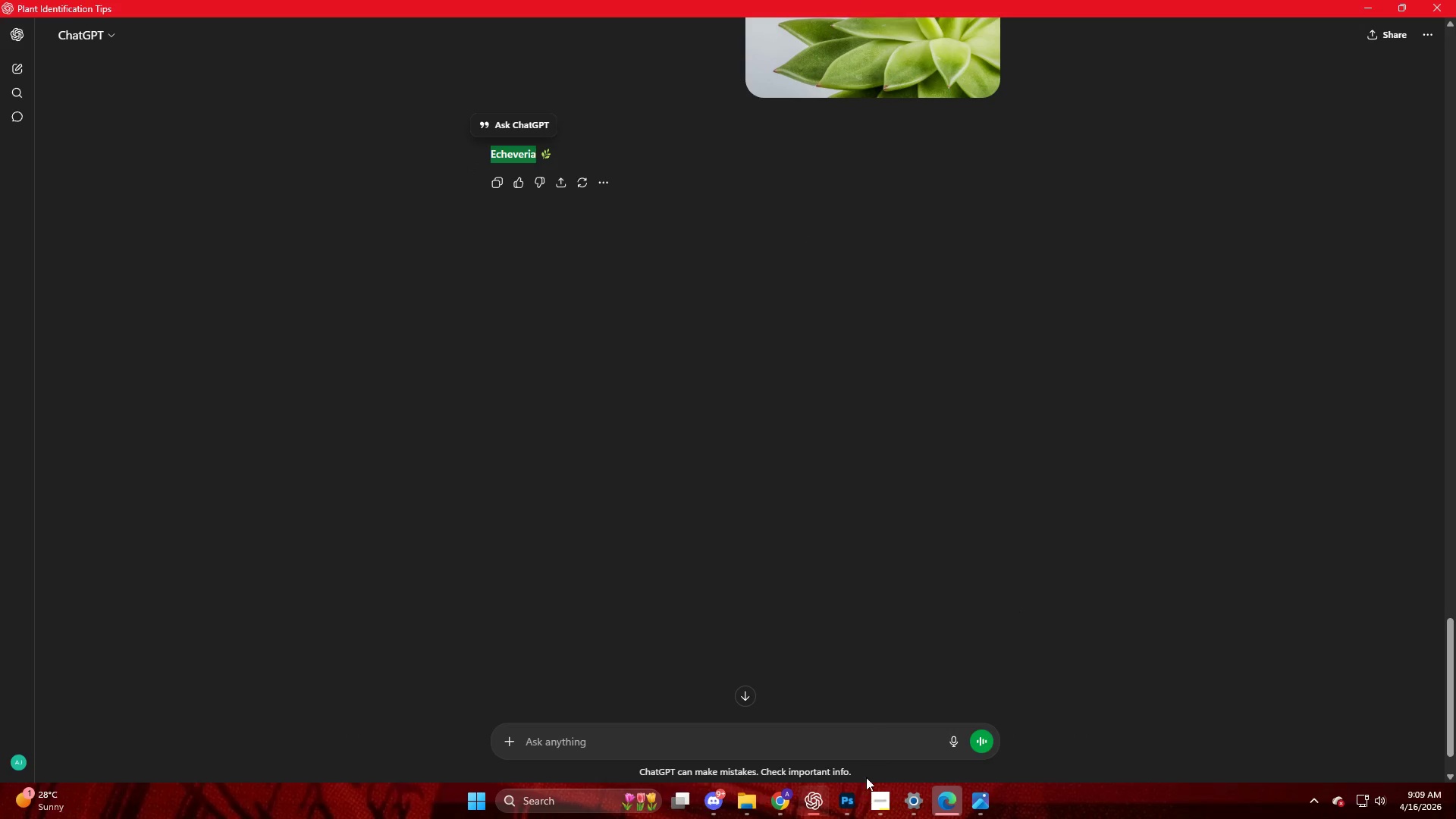 
left_click([836, 790])
 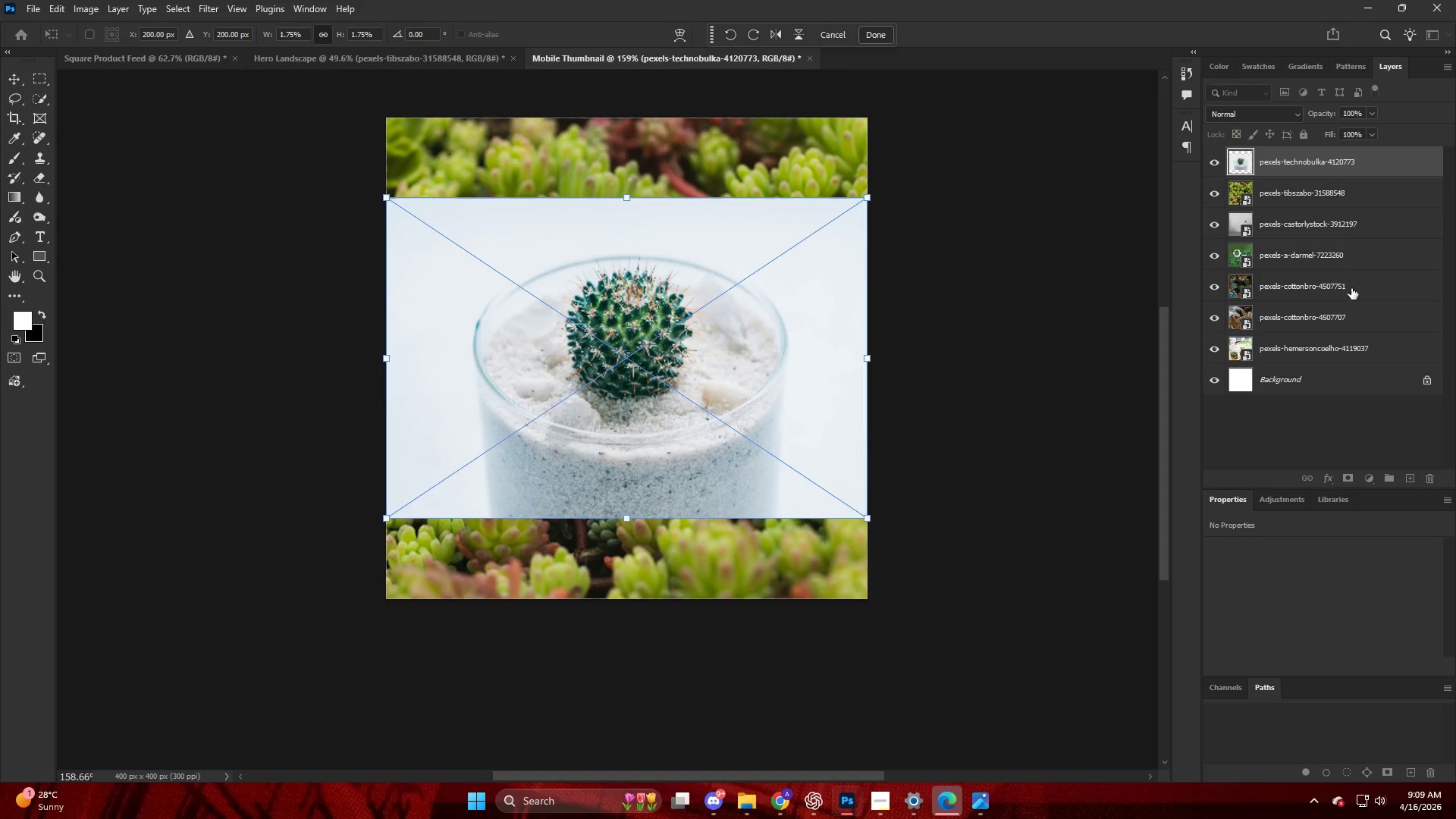 
left_click([1286, 221])
 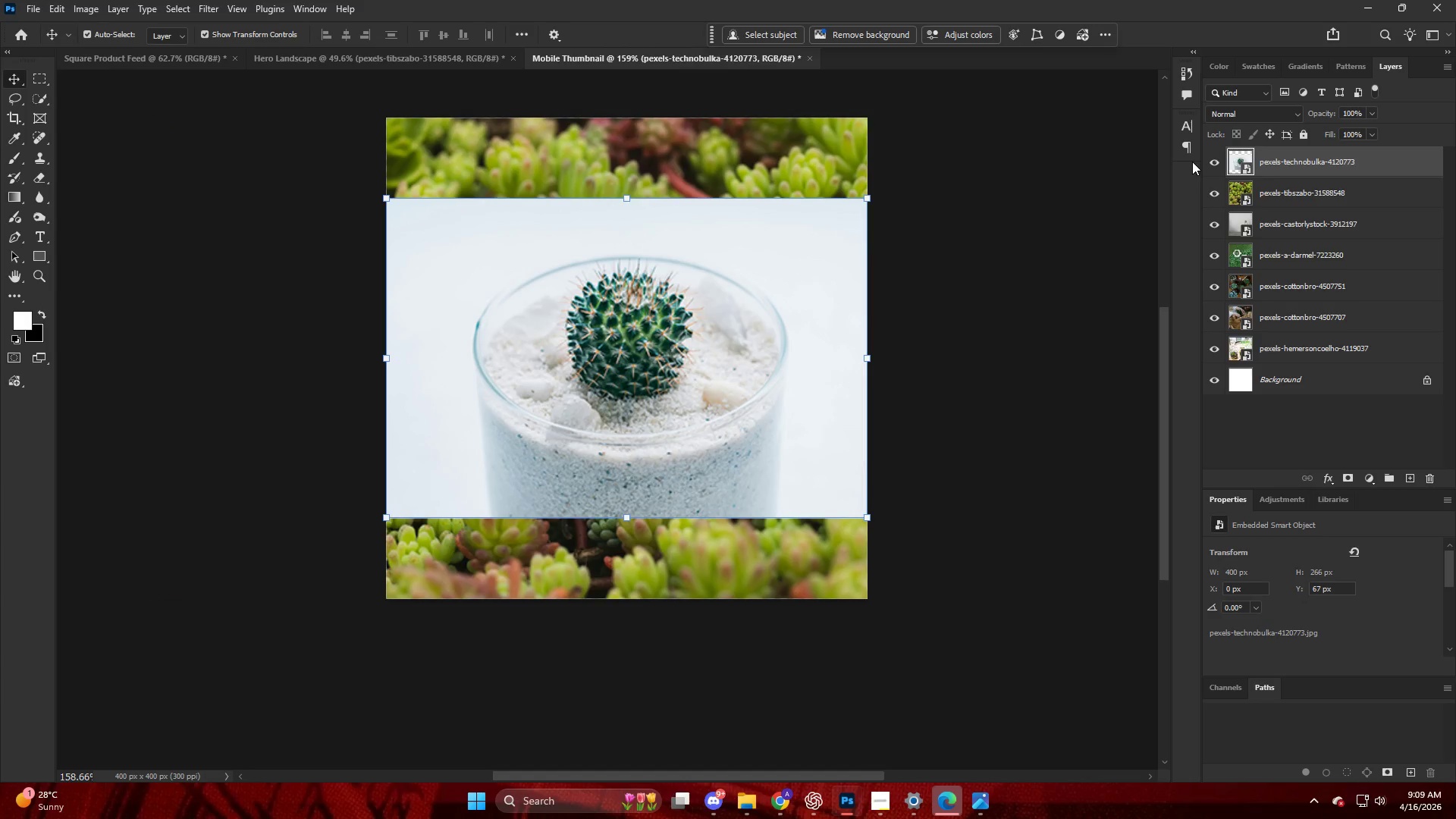 
left_click([1210, 162])
 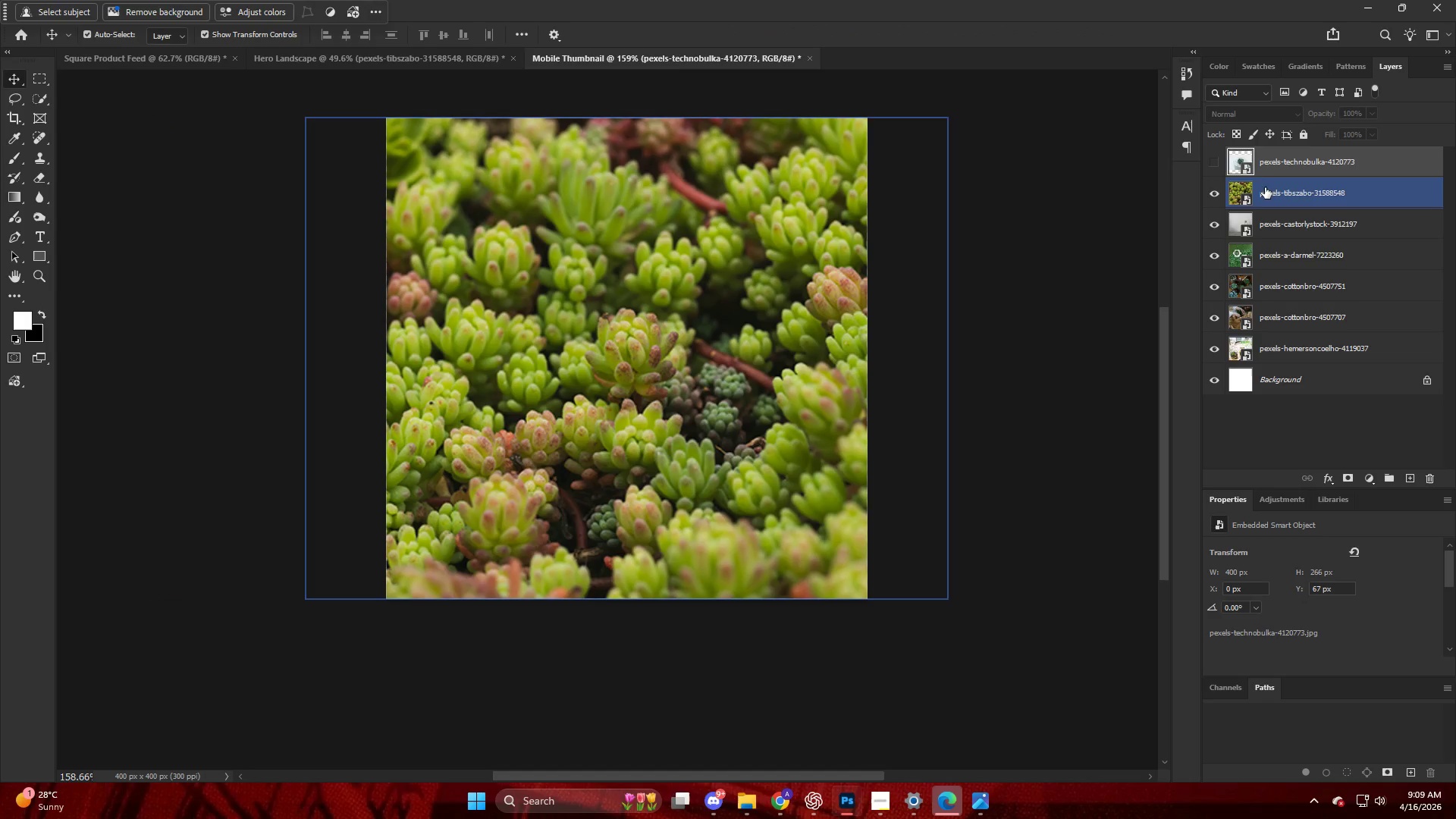 
left_click([1269, 190])
 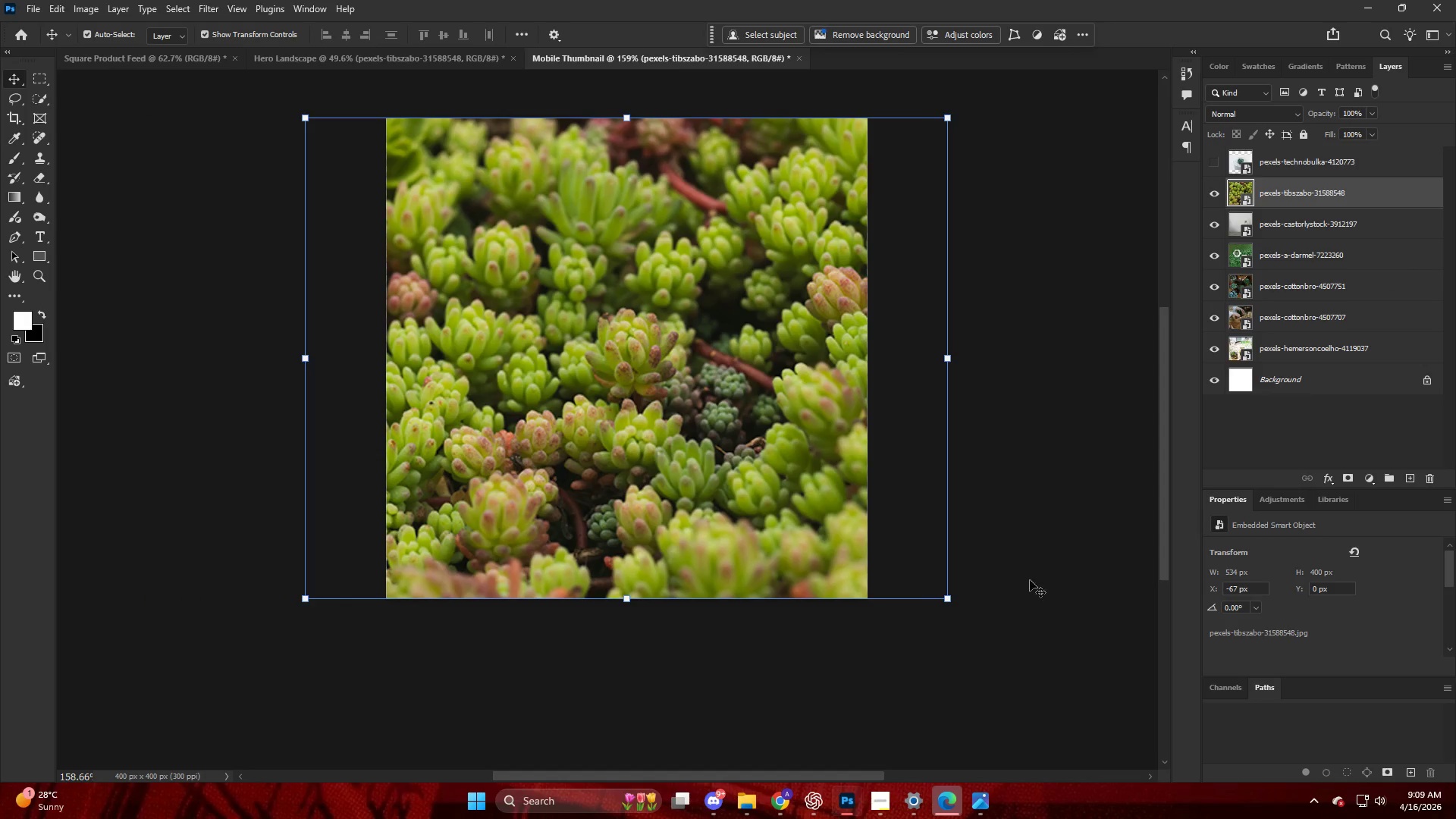 
left_click([753, 810])
 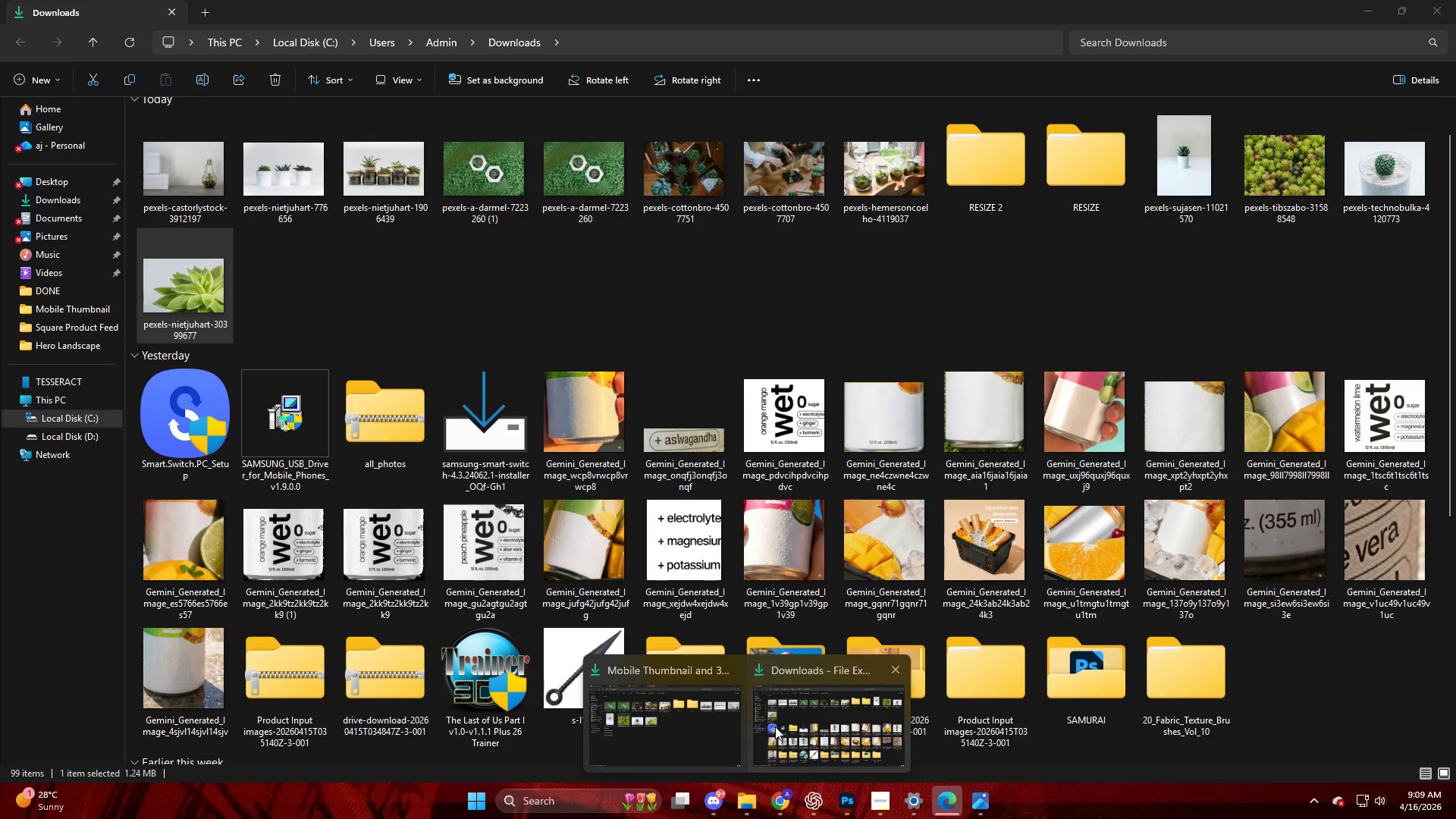 
left_click([697, 307])
 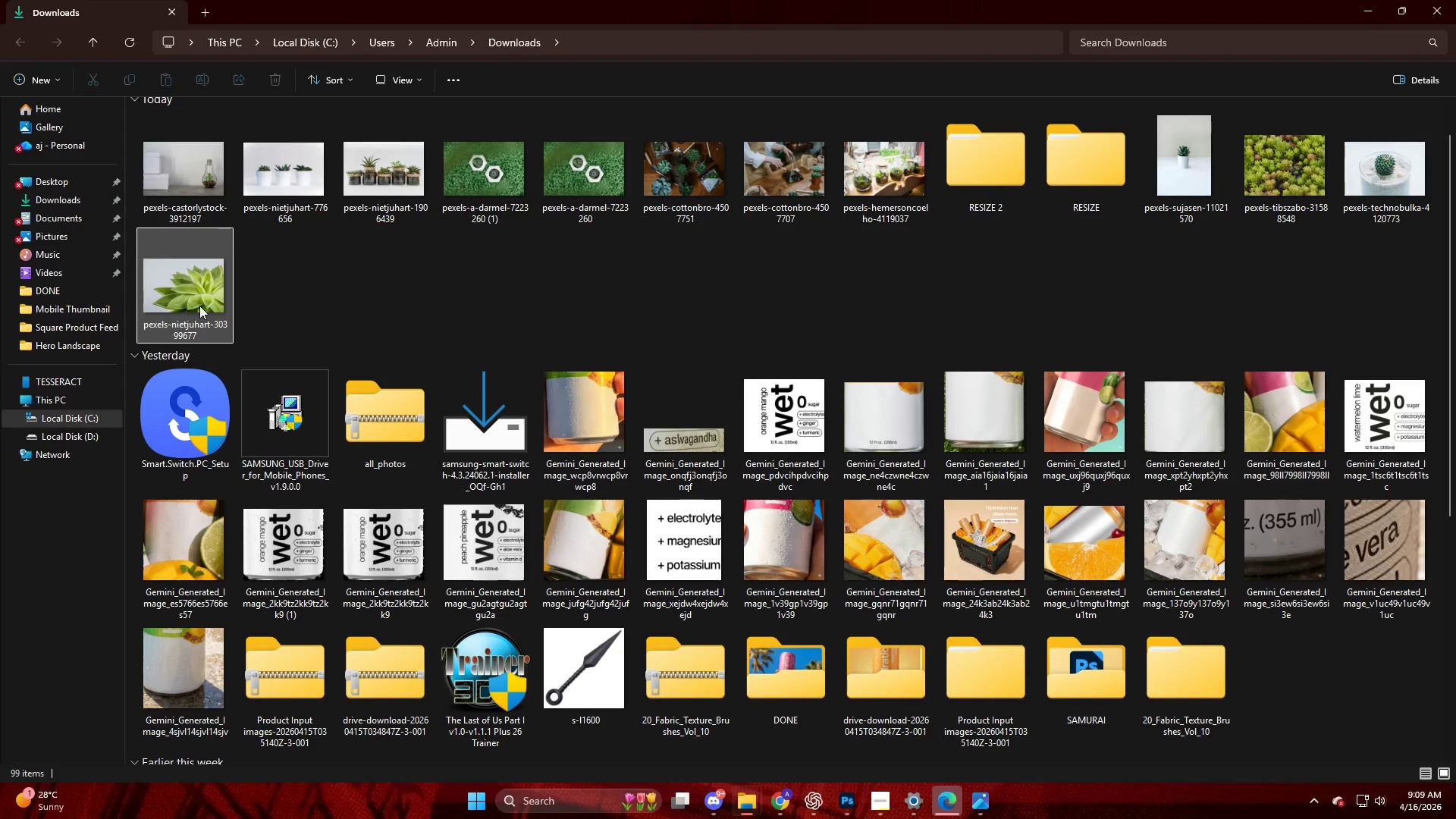 
left_click_drag(start_coordinate=[194, 298], to_coordinate=[705, 610])
 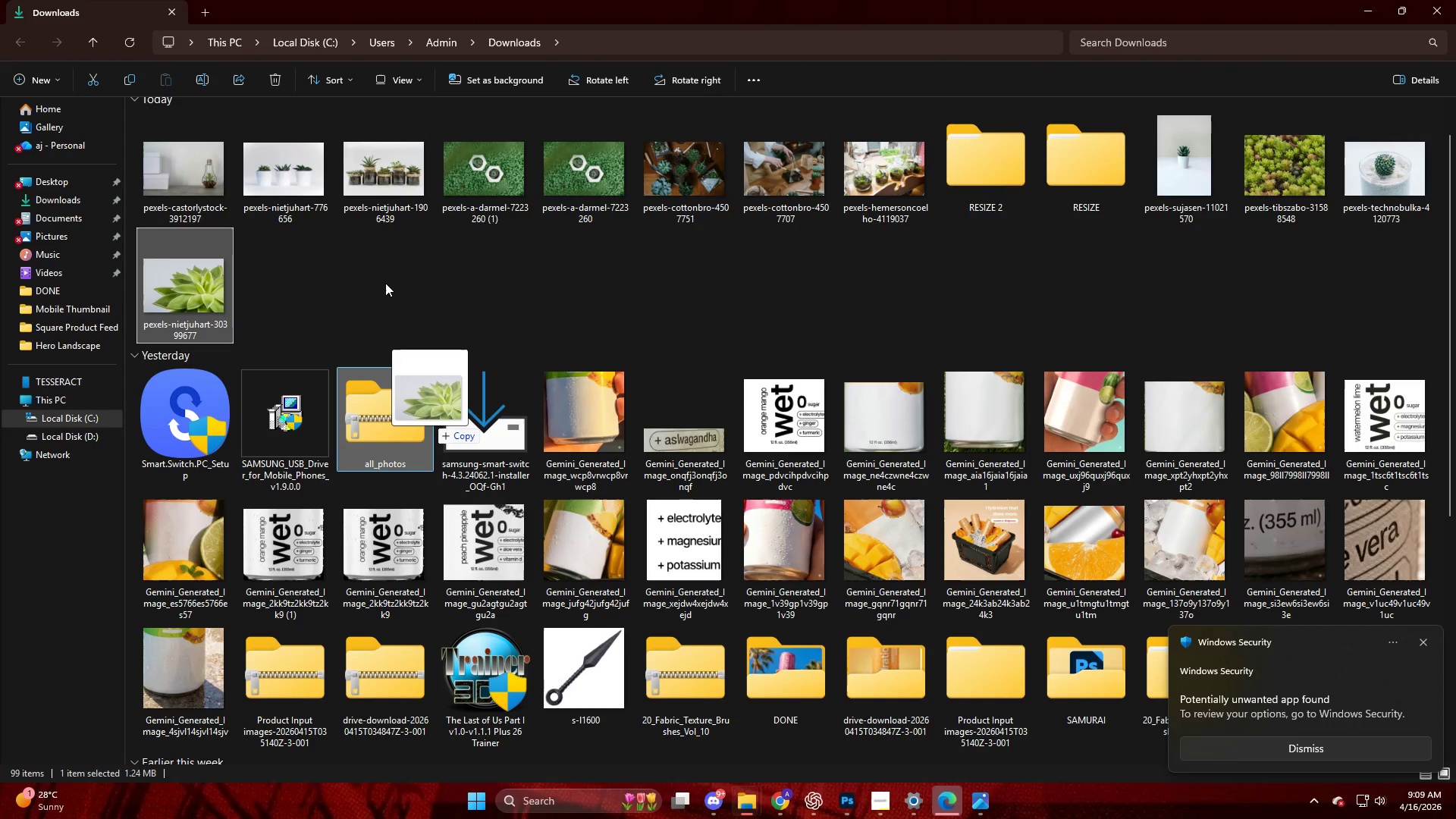 
left_click([384, 279])
 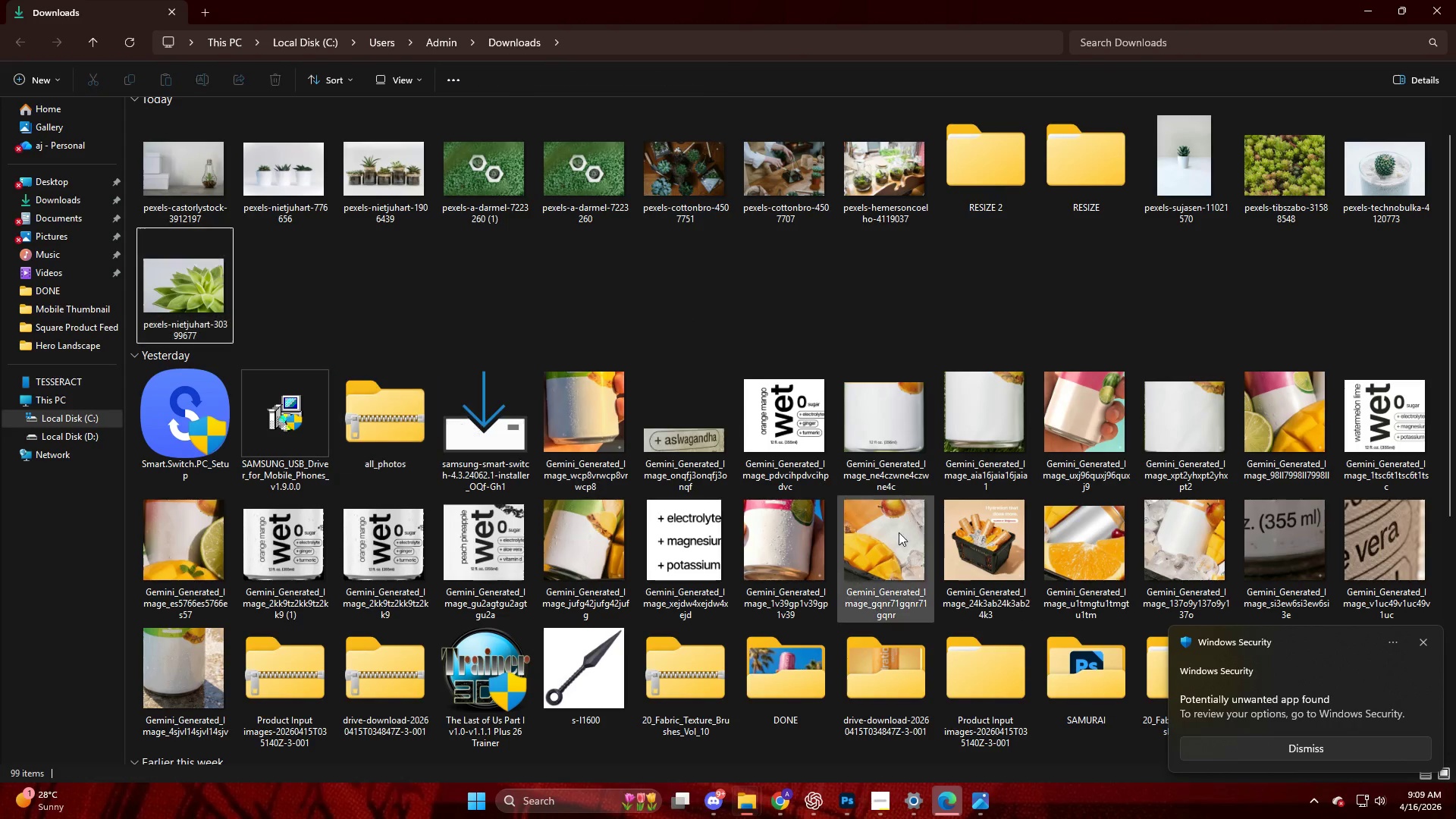 
left_click_drag(start_coordinate=[186, 290], to_coordinate=[846, 800])
 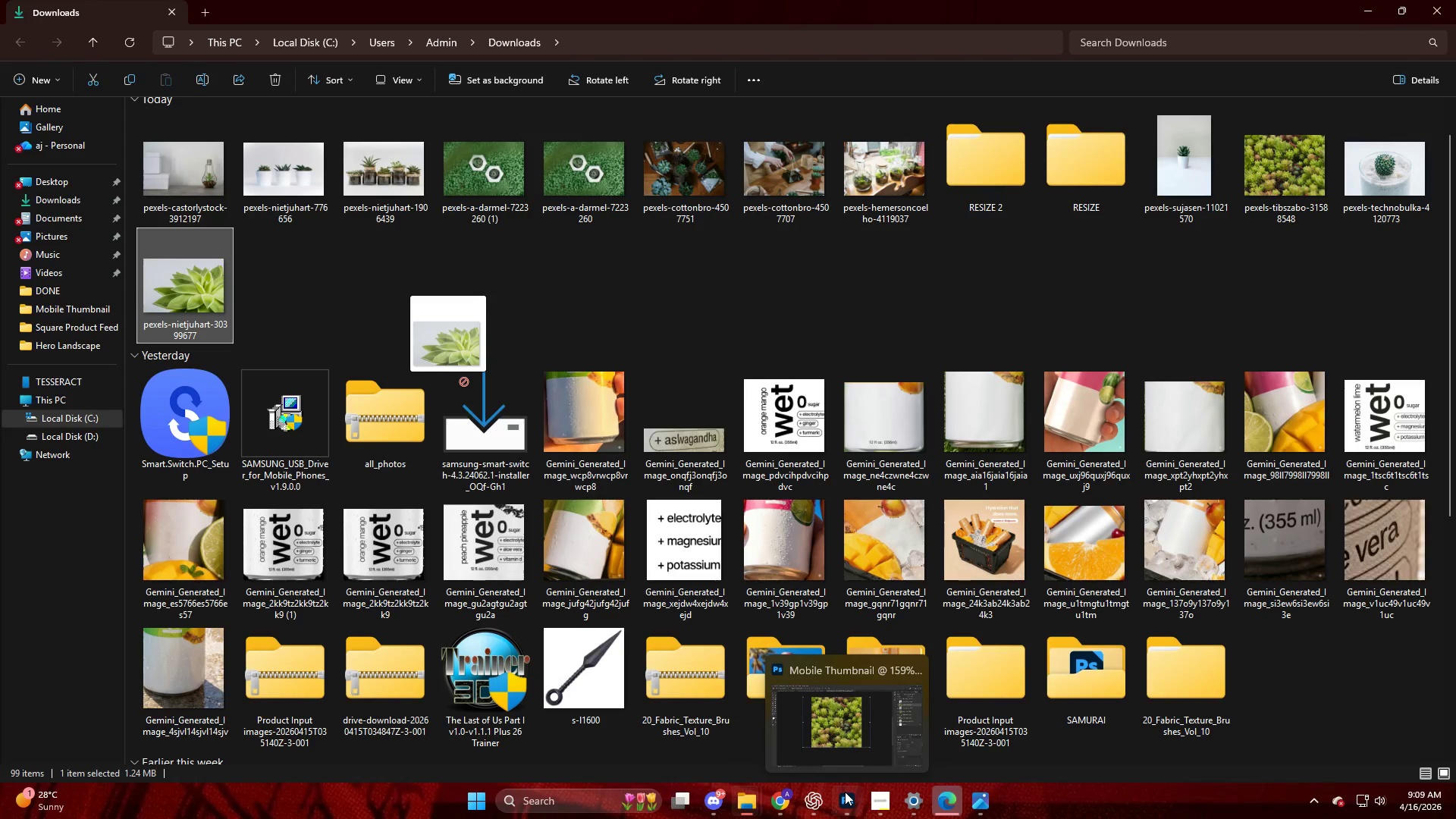 
left_click([845, 791])
 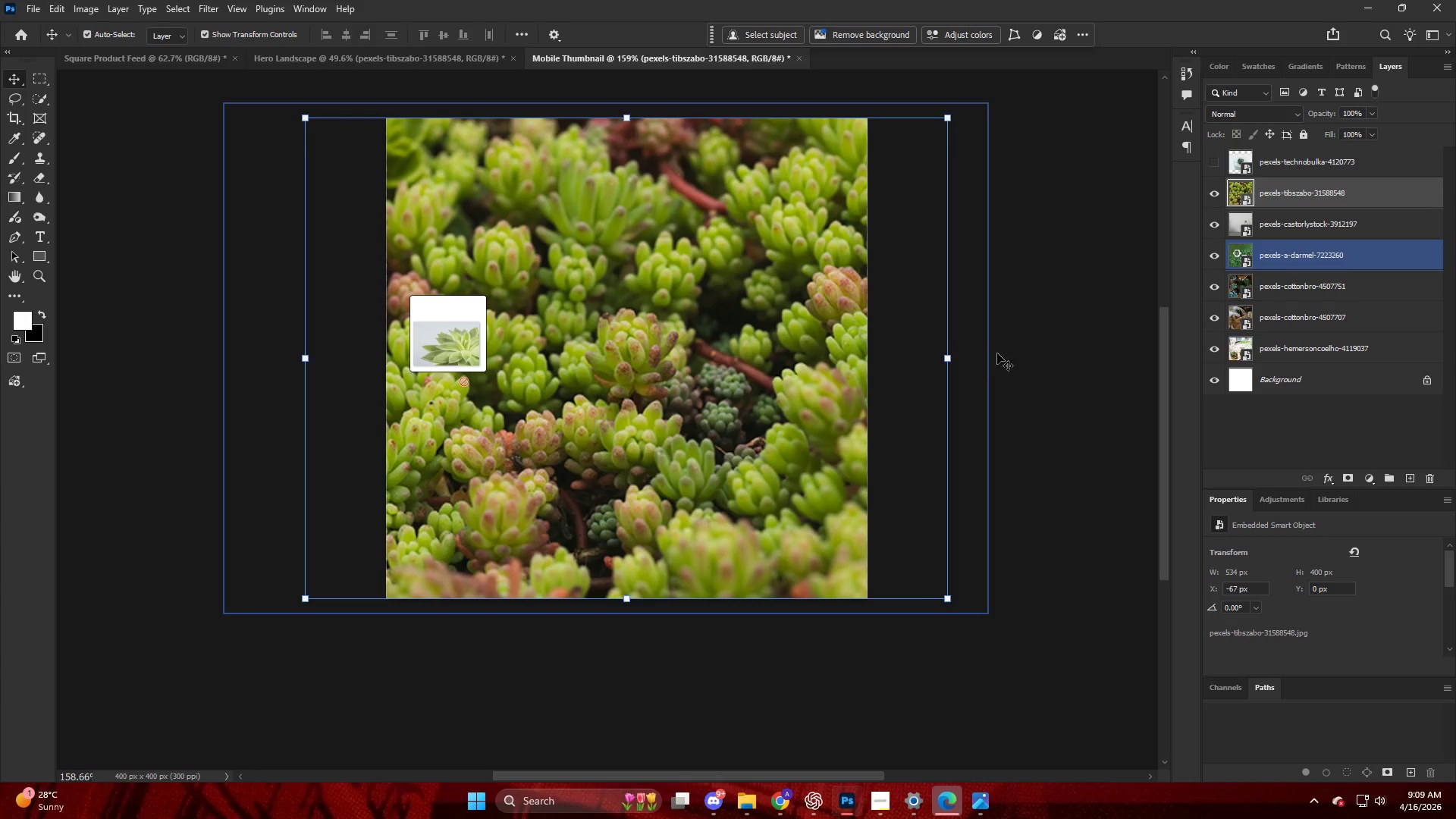 
left_click([1071, 350])
 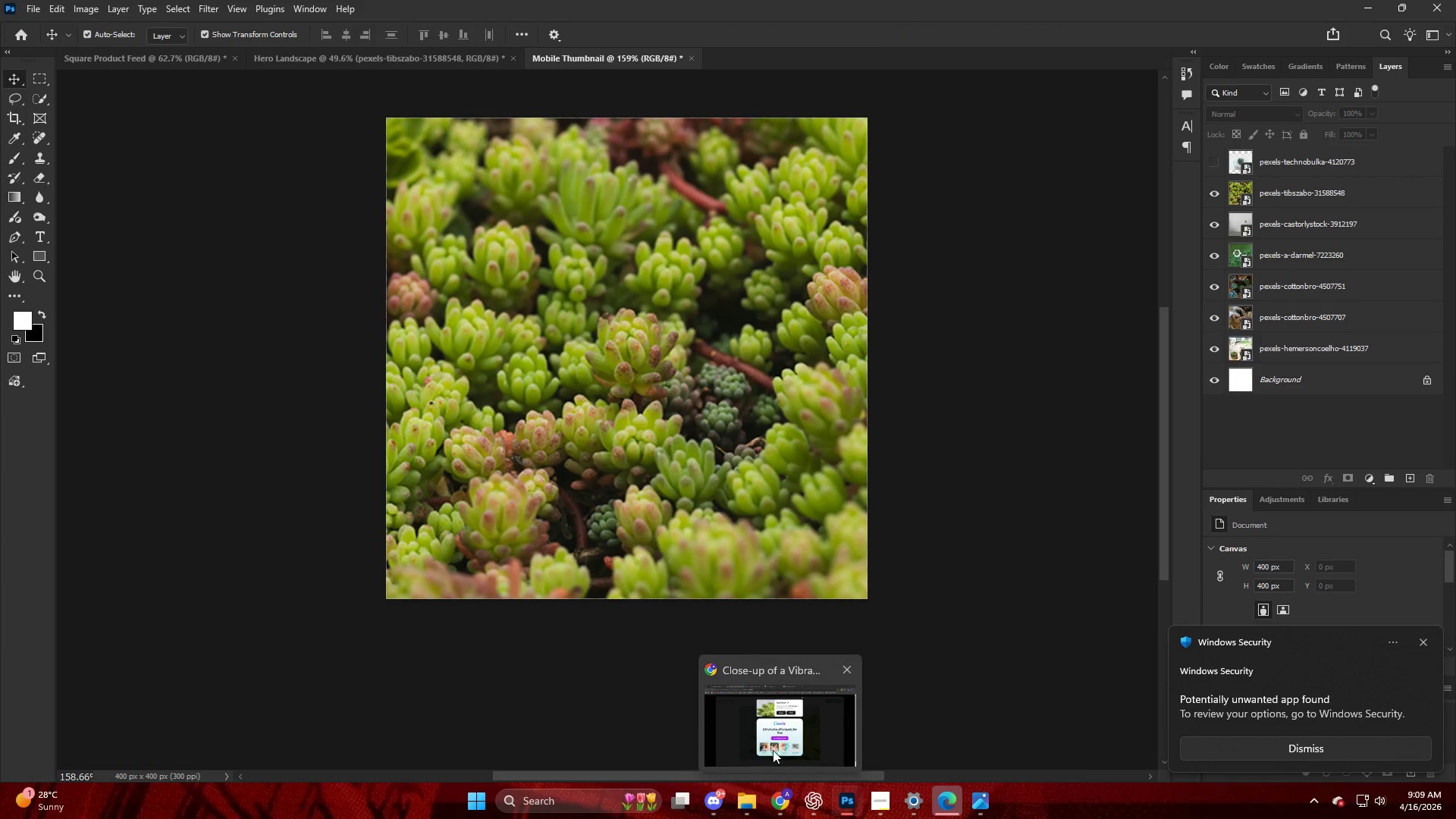 
left_click_drag(start_coordinate=[1183, 689], to_coordinate=[1191, 691])
 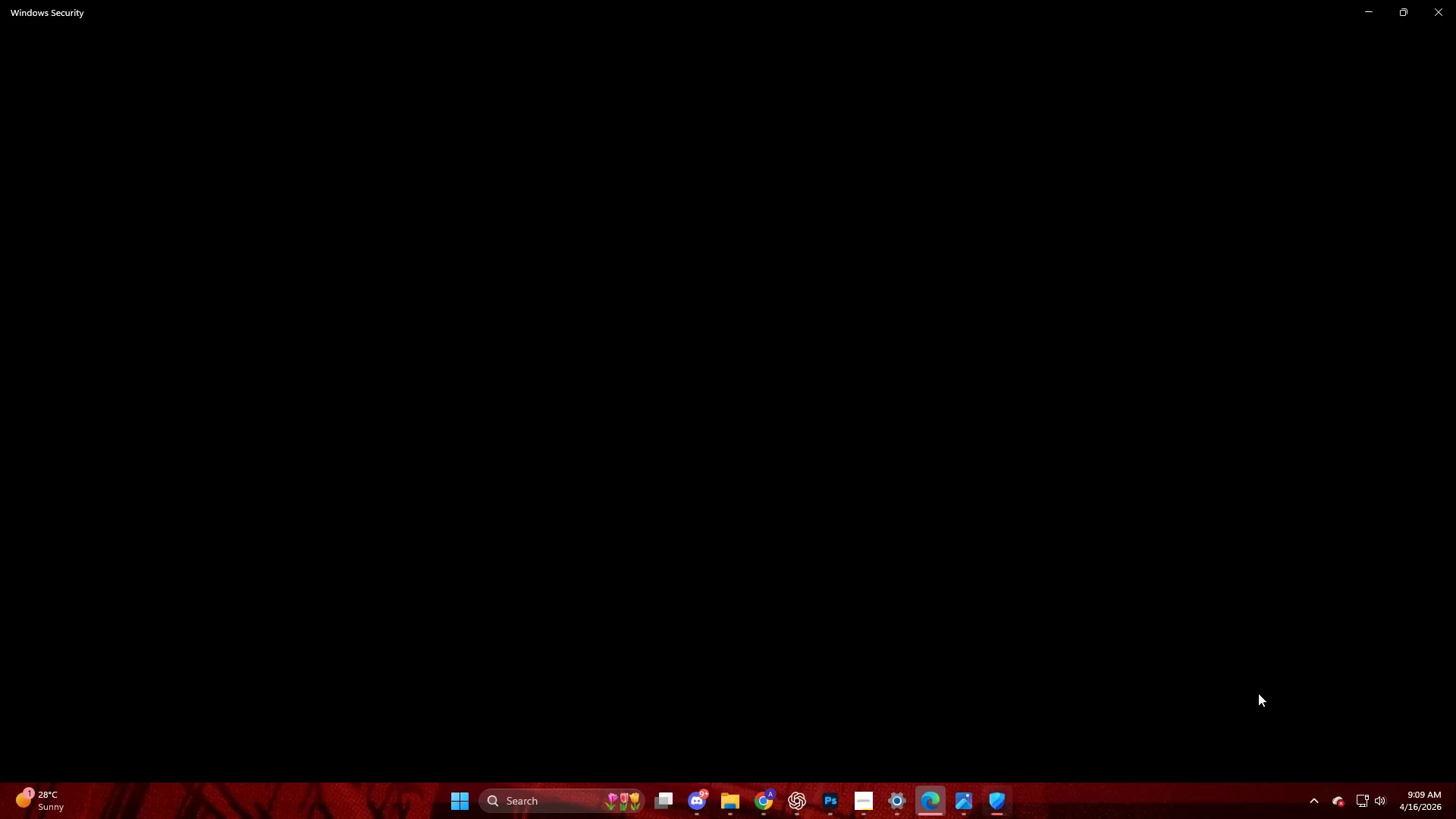 
mouse_move([722, 521])
 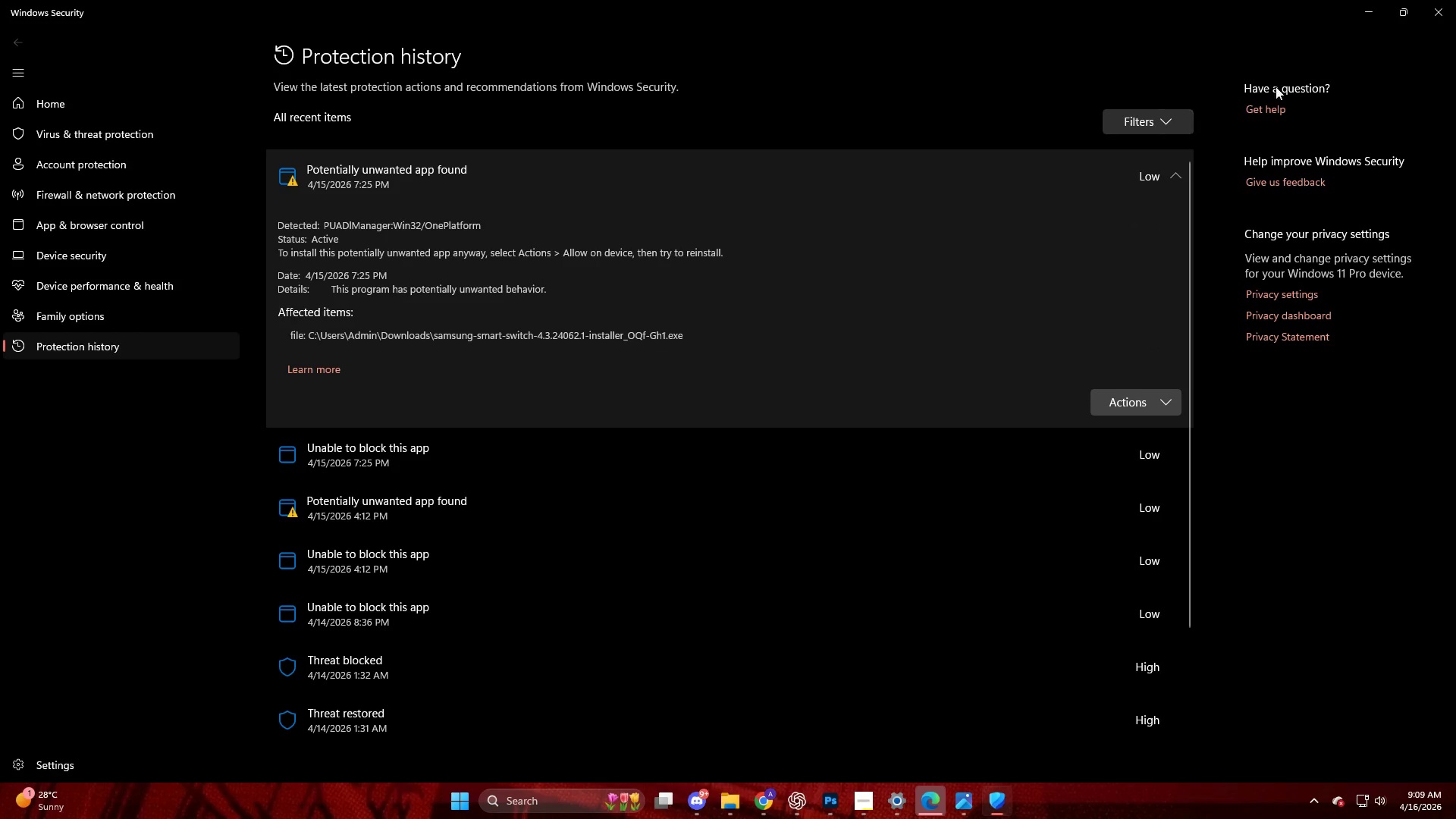 
left_click([1433, 8])
 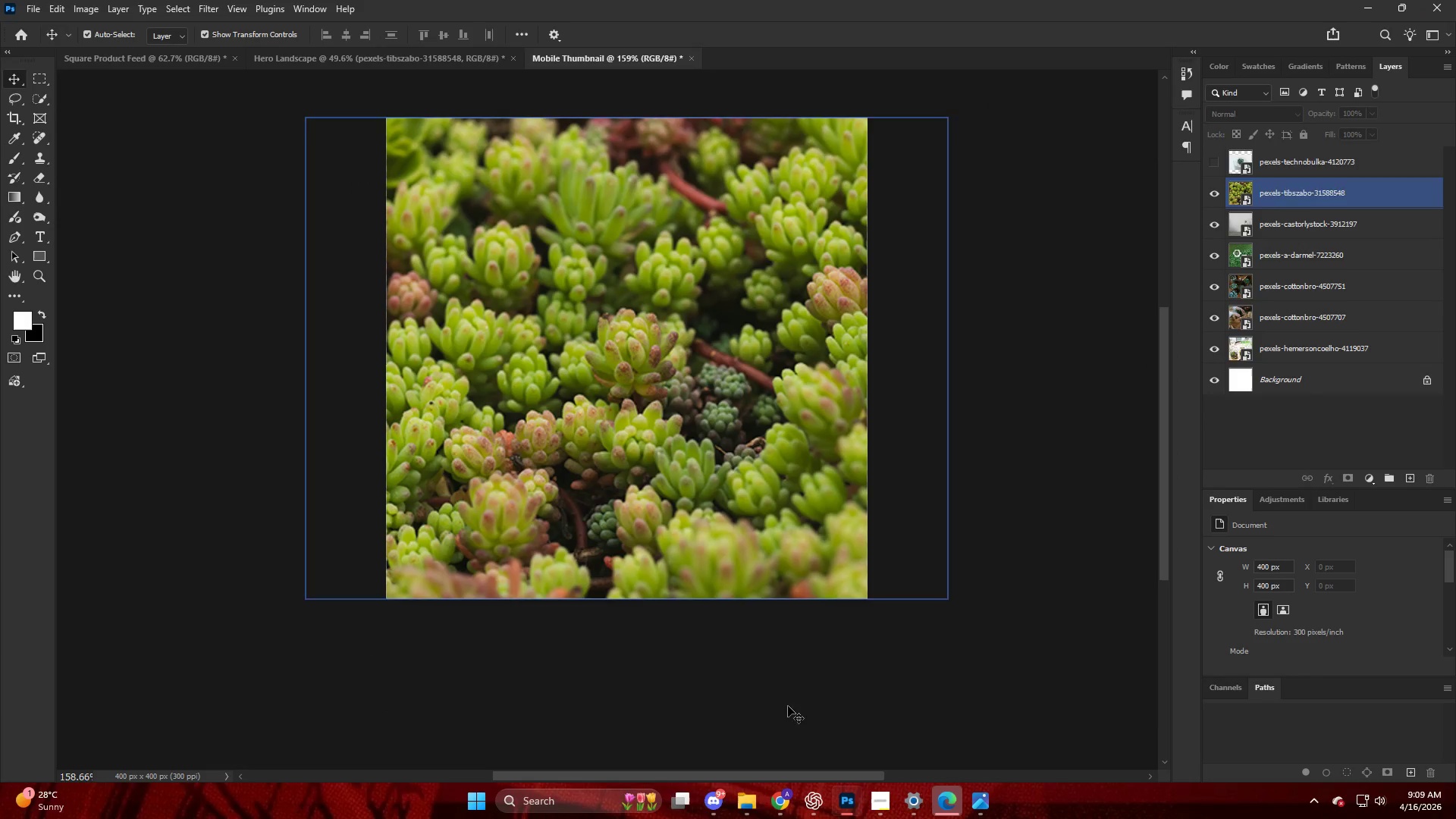 
left_click([747, 807])
 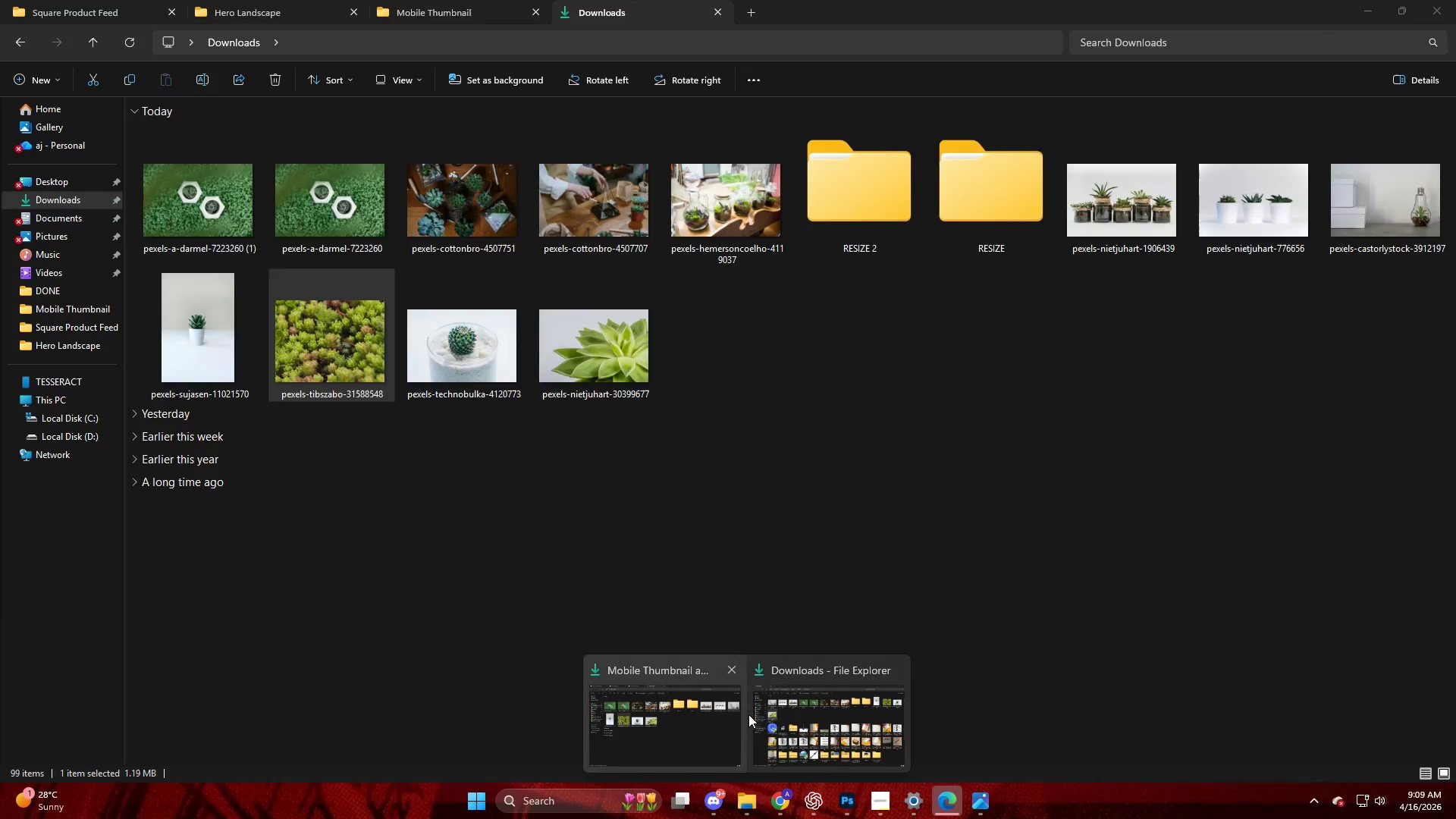 
left_click([818, 722])
 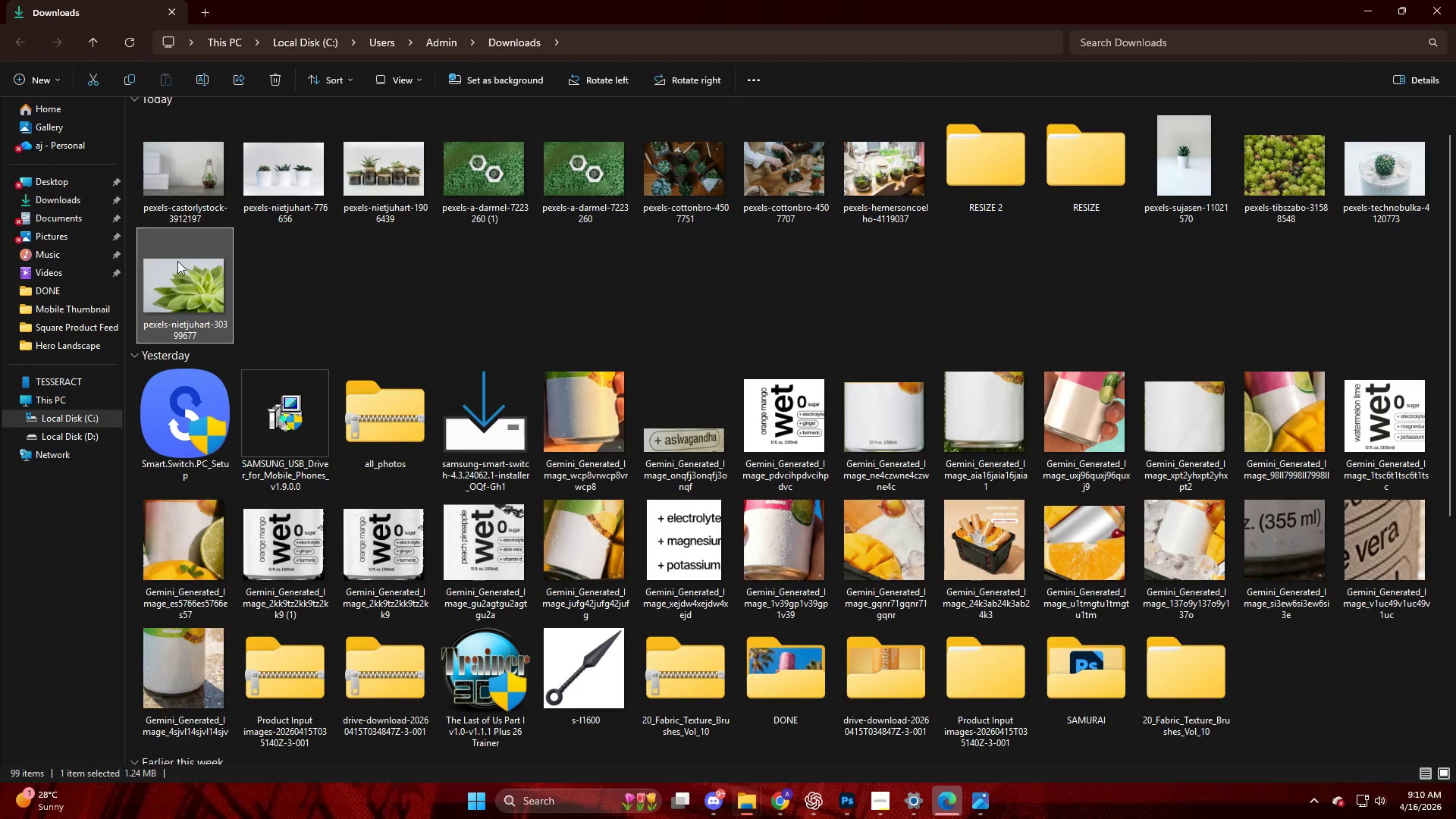 
left_click_drag(start_coordinate=[183, 266], to_coordinate=[625, 412])
 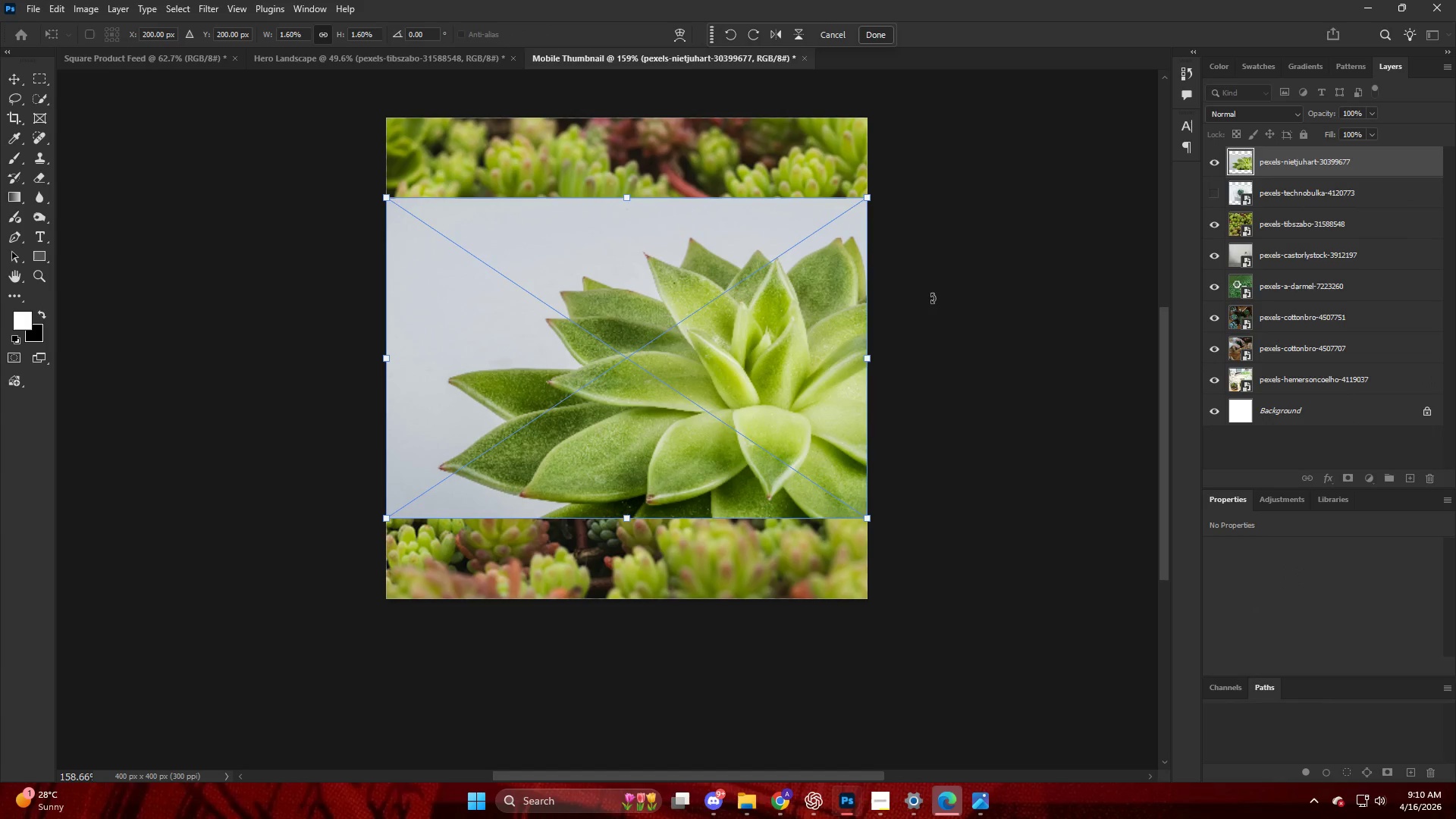 
hold_key(key=AltLeft, duration=2.02)
left_click_drag(start_coordinate=[620, 197], to_coordinate=[639, 117])
 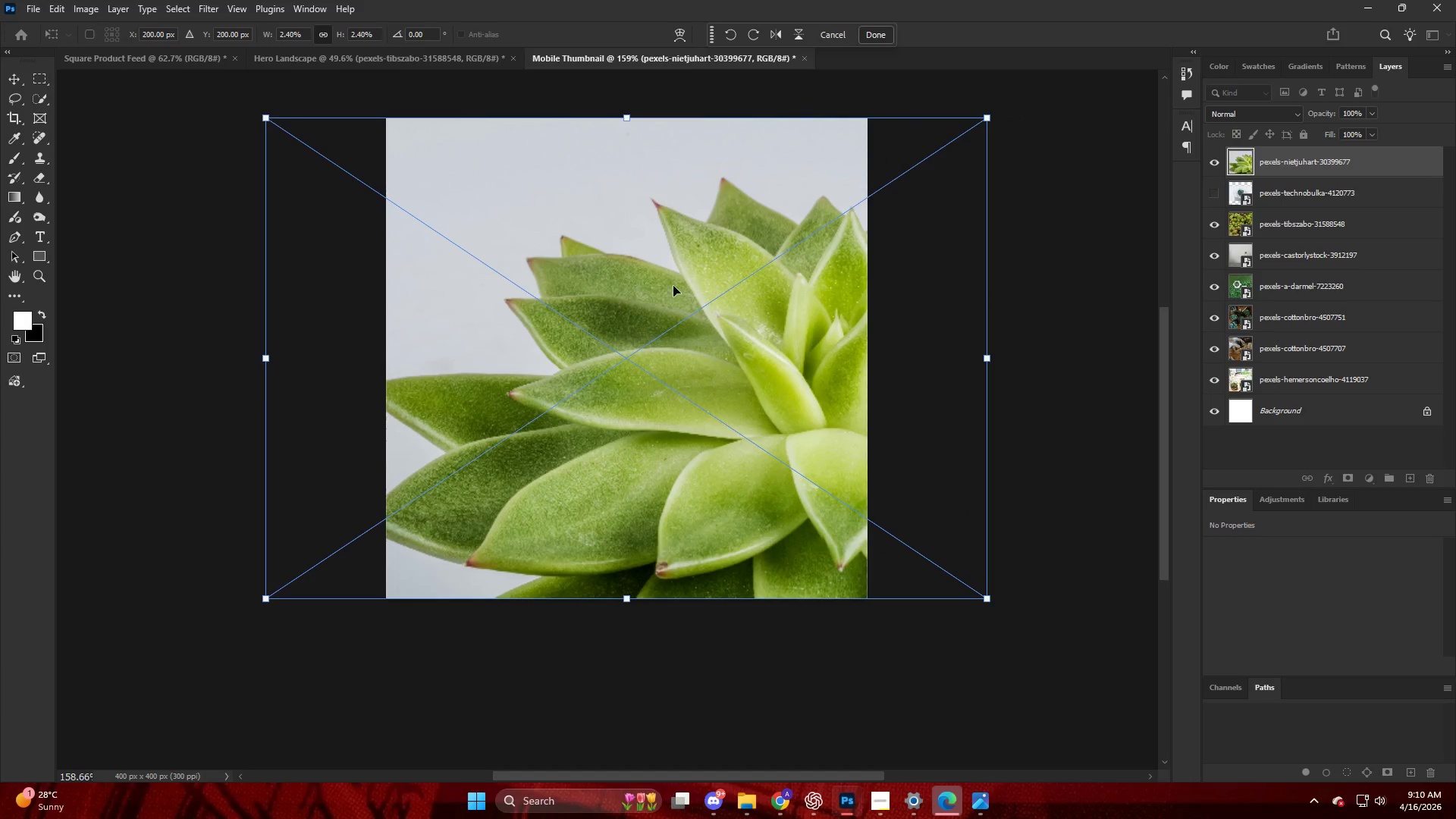 
left_click_drag(start_coordinate=[682, 291], to_coordinate=[741, 297])
 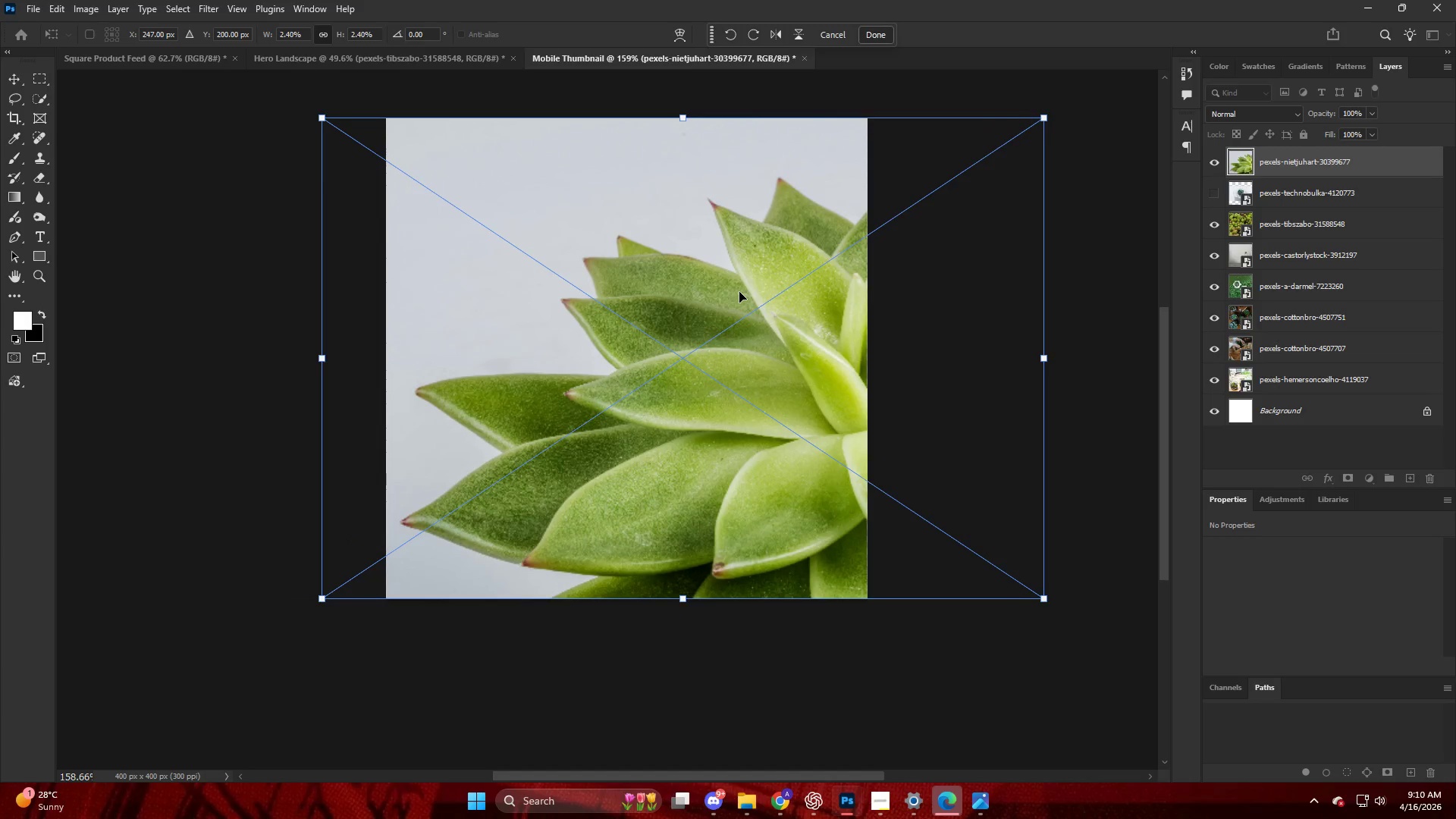 
key(NumpadEnter)
 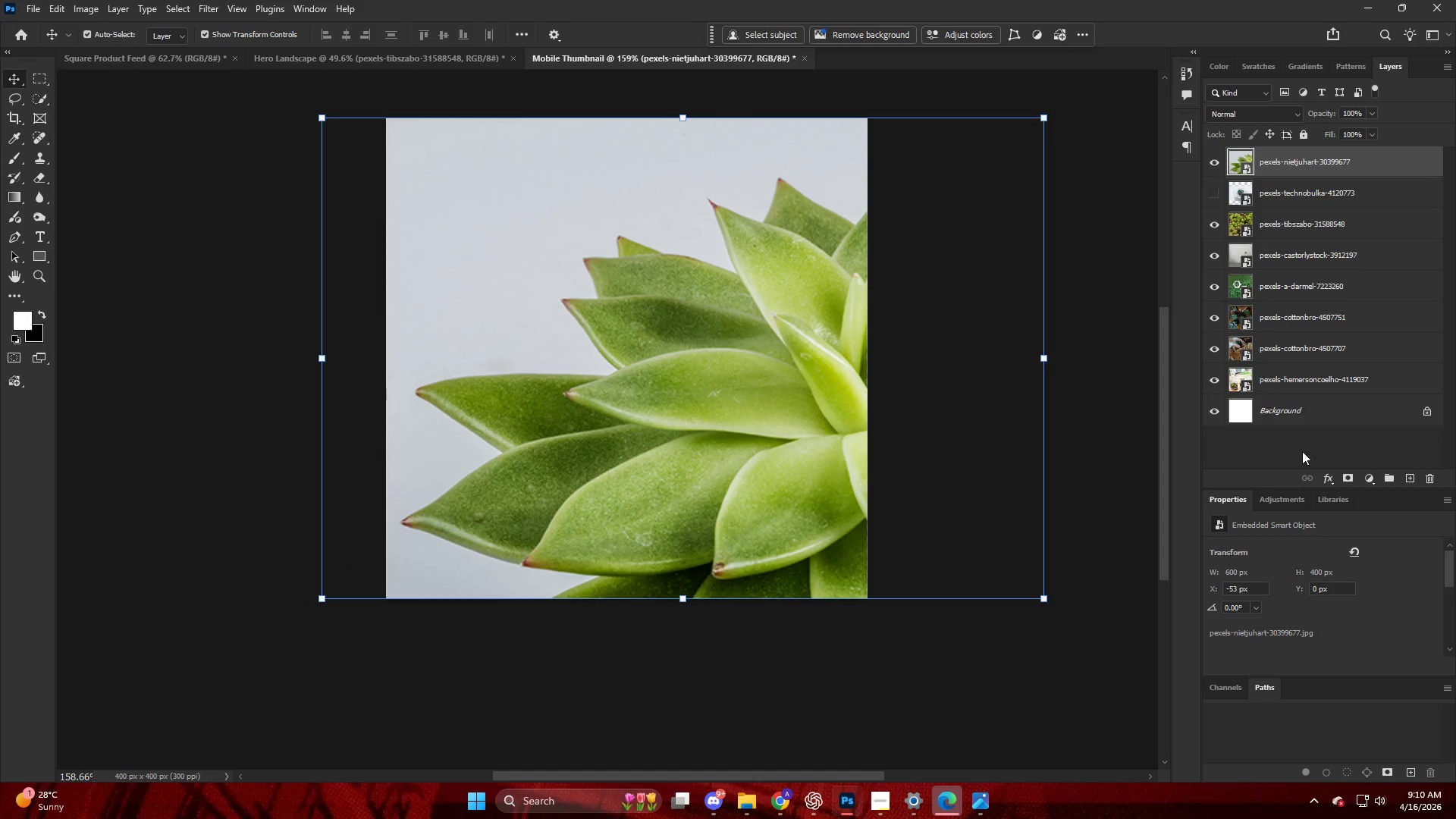 
left_click([1370, 471])
 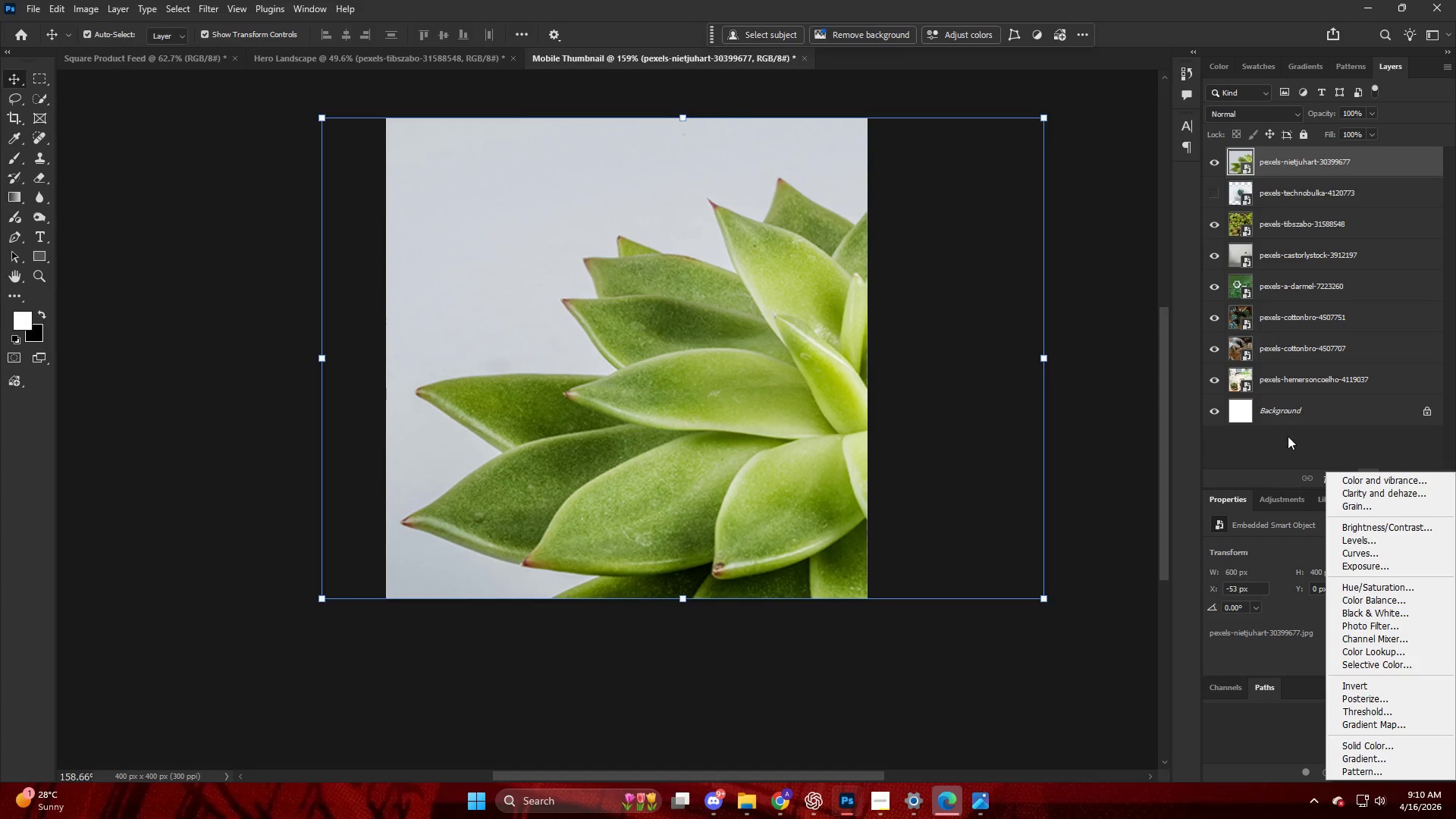 
left_click([1230, 449])
 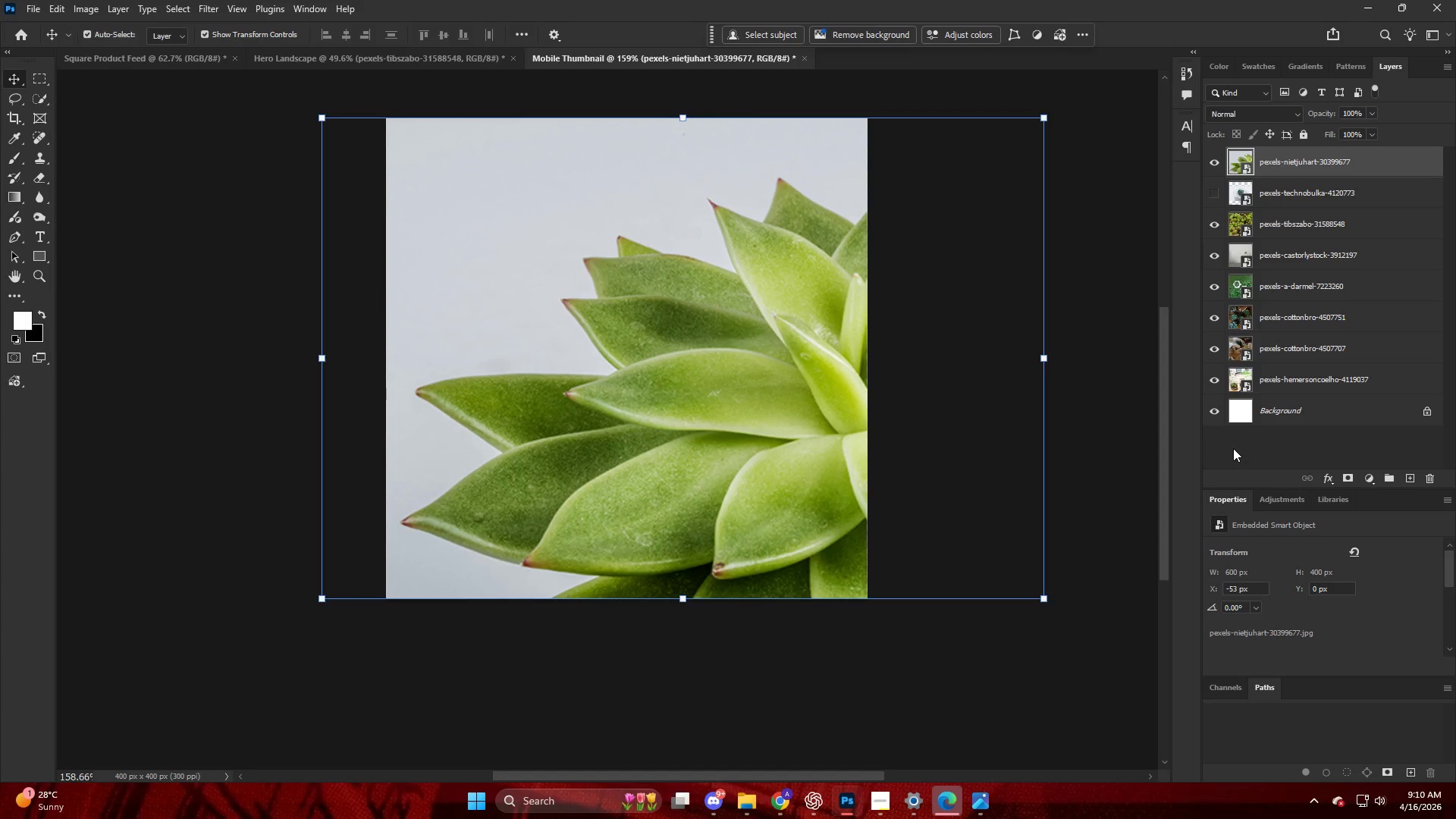 
hold_key(key=ShiftLeft, duration=0.41)
 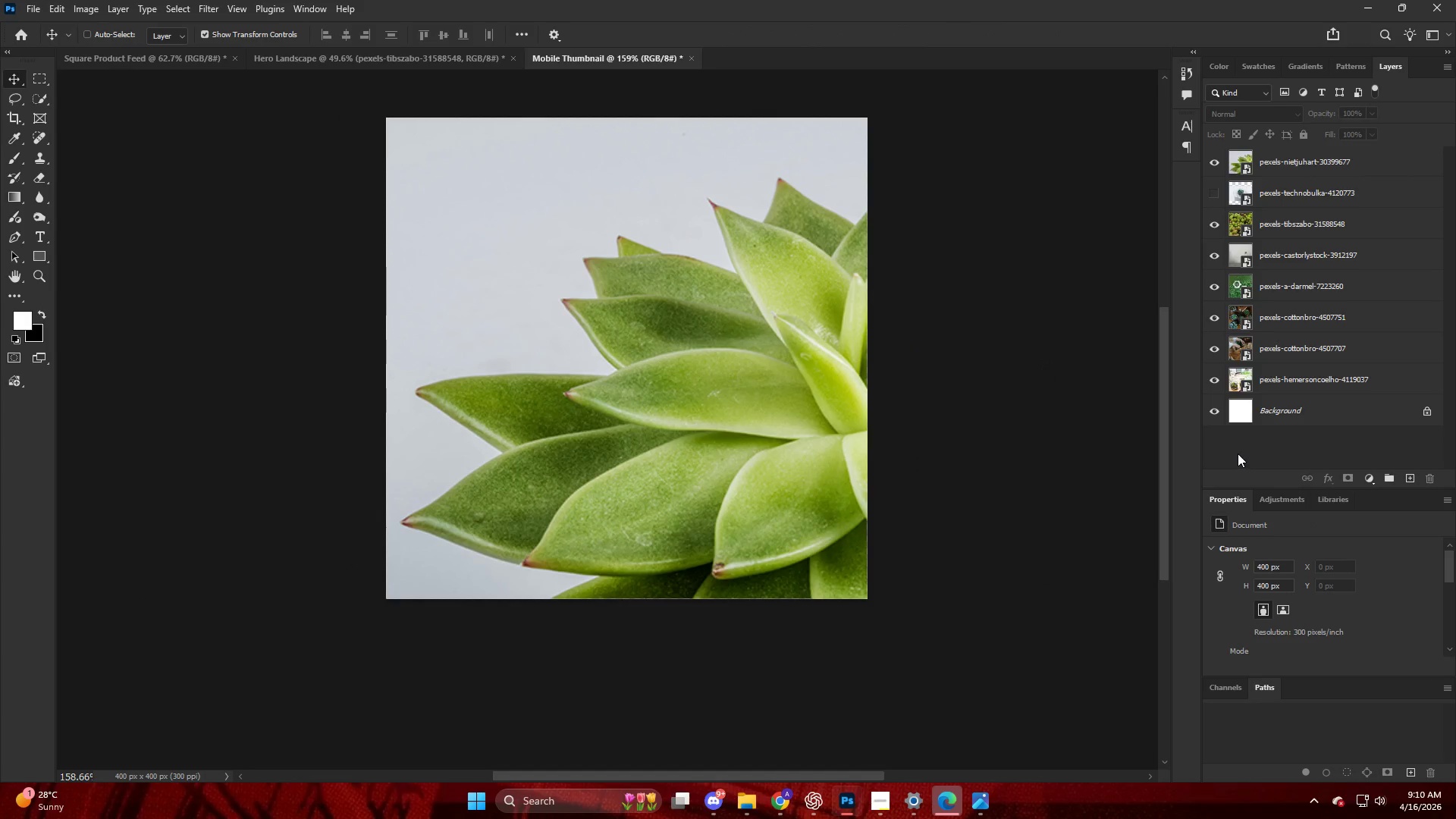 
hold_key(key=ControlLeft, duration=0.39)
 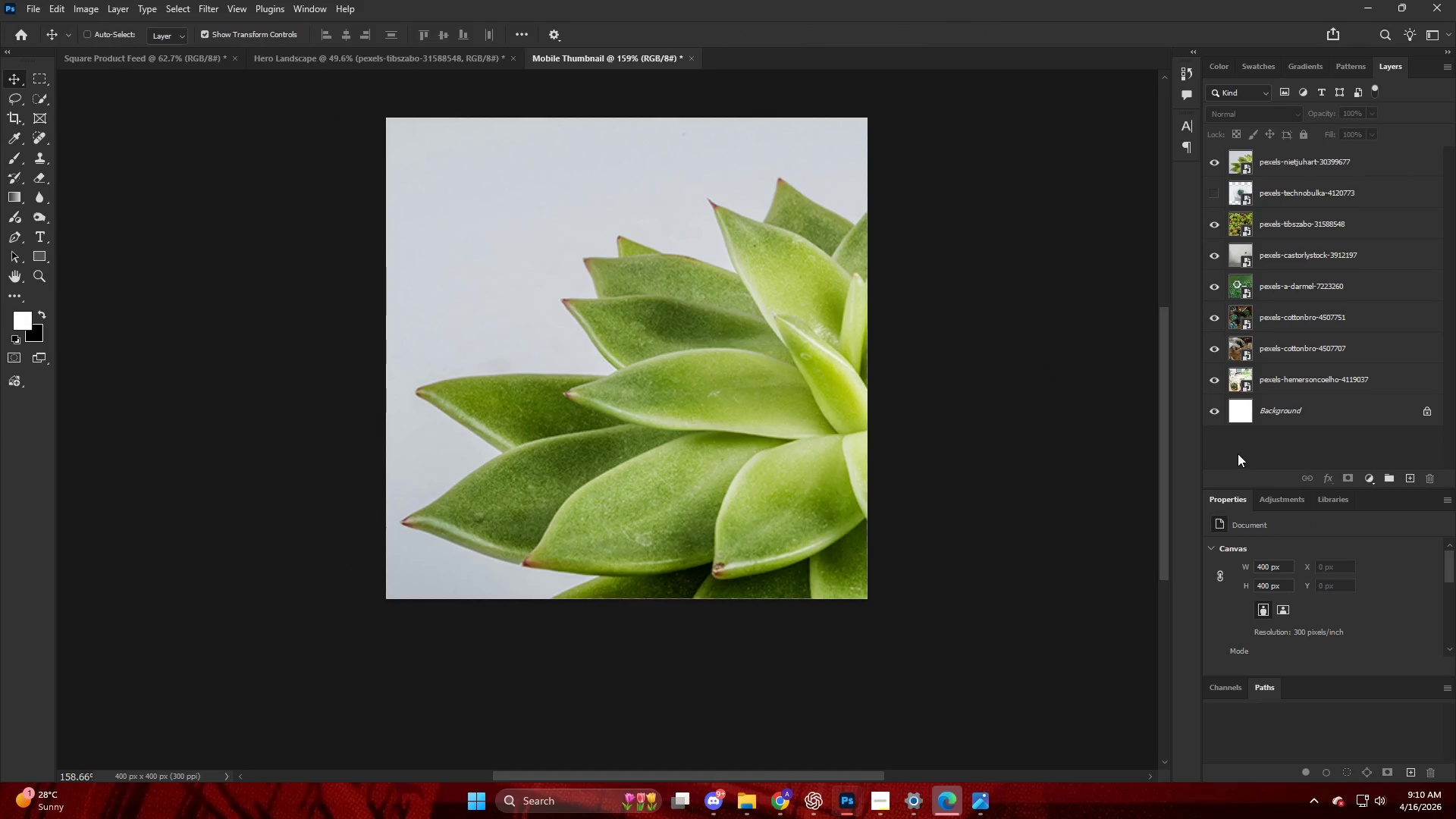 
hold_key(key=AltLeft, duration=0.31)
 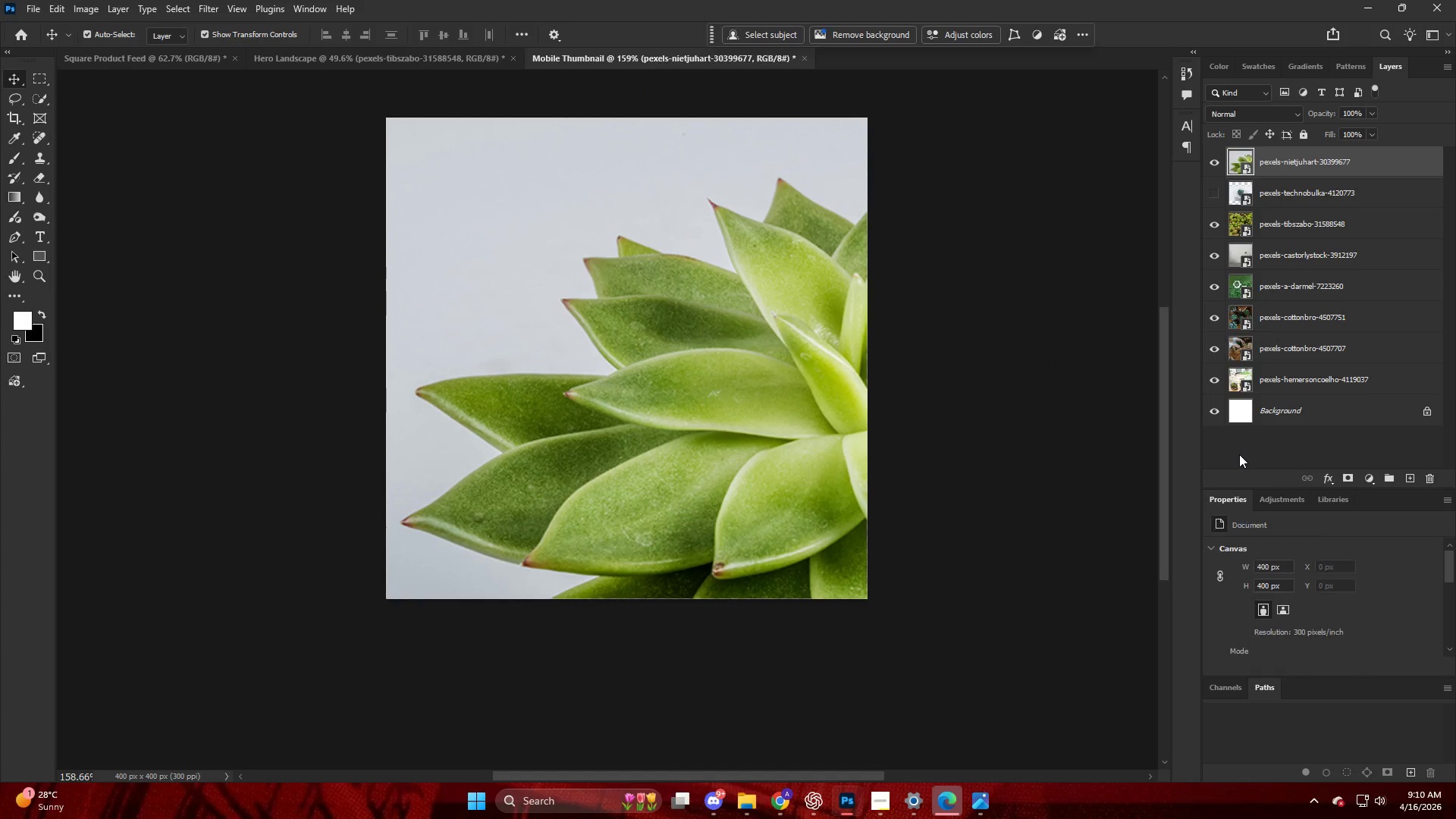 
key(Alt+Control+Shift+W)
 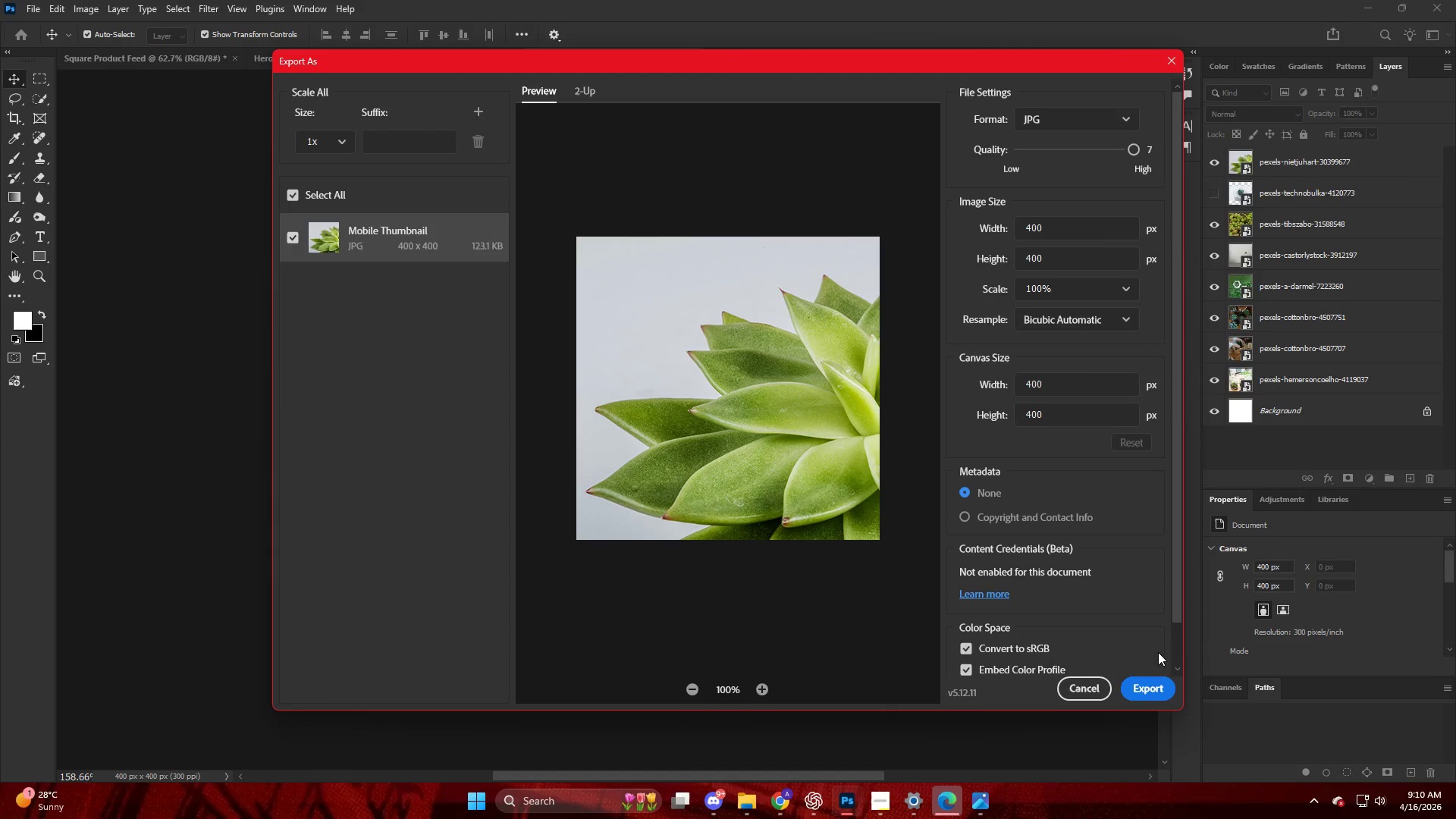 
left_click([1155, 685])
 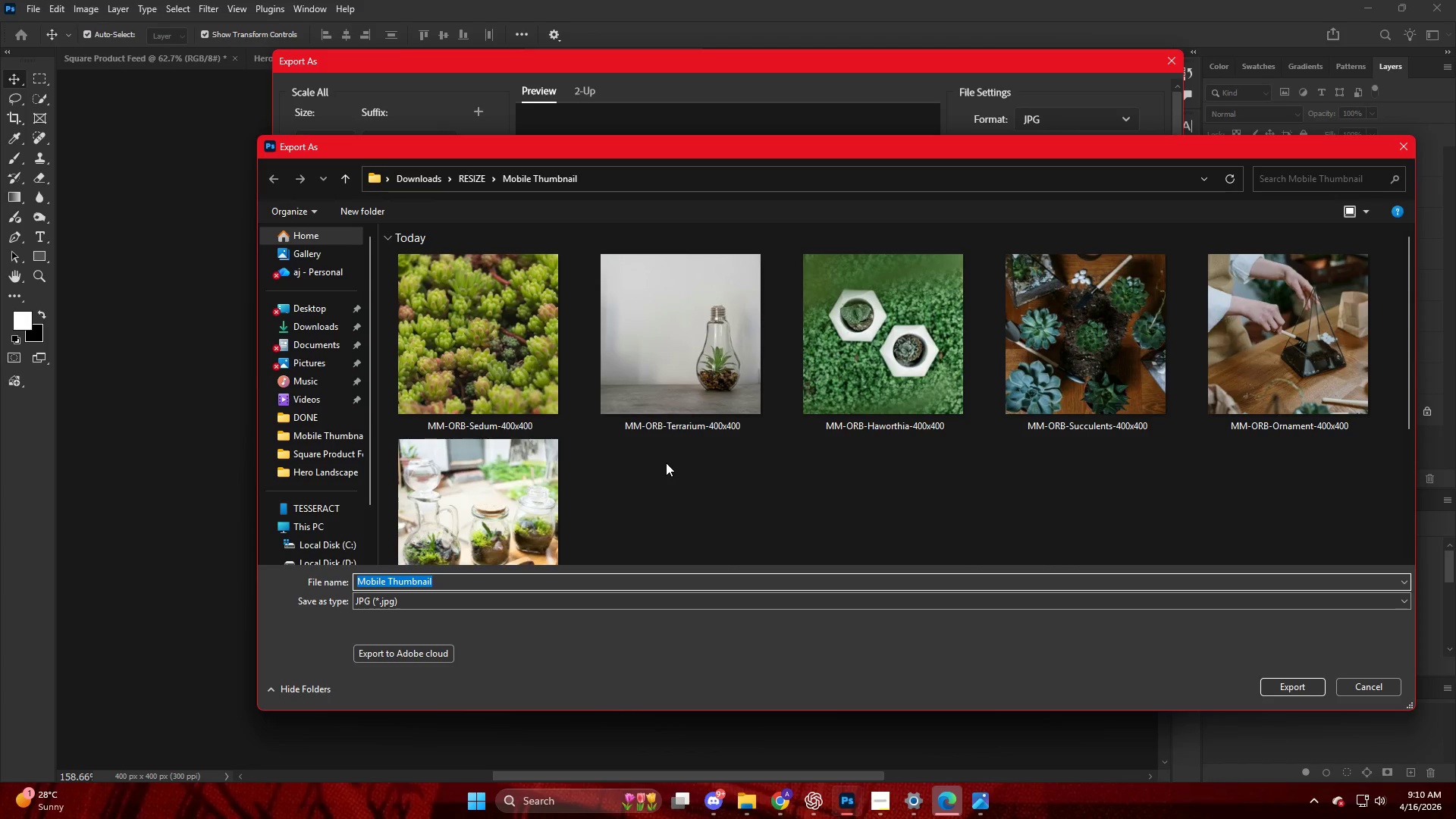 
wait(6.7)
 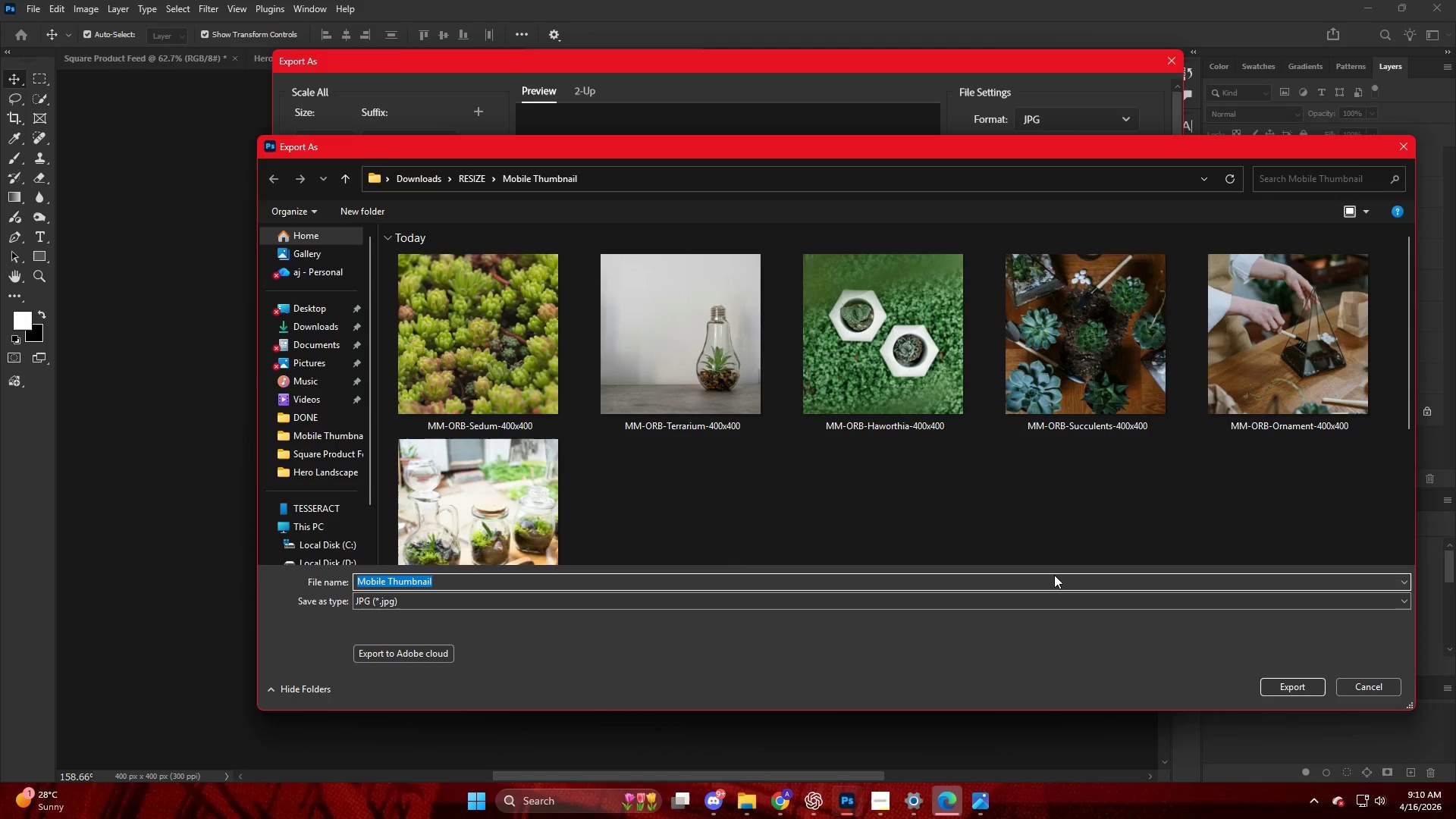 
scroll: coordinate [671, 472], scroll_direction: down, amount: 1.0
 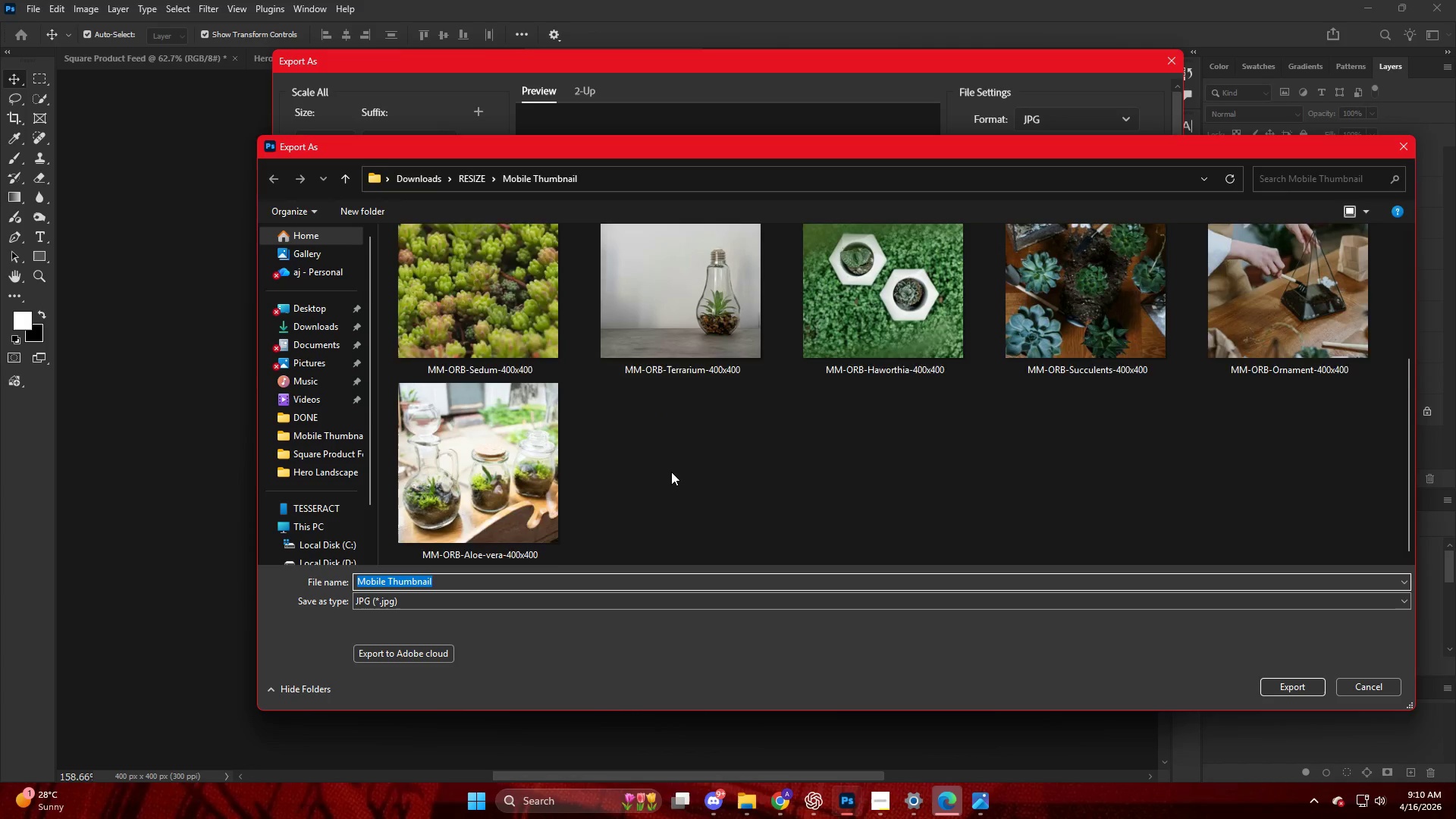 
scroll: coordinate [671, 472], scroll_direction: up, amount: 1.0
 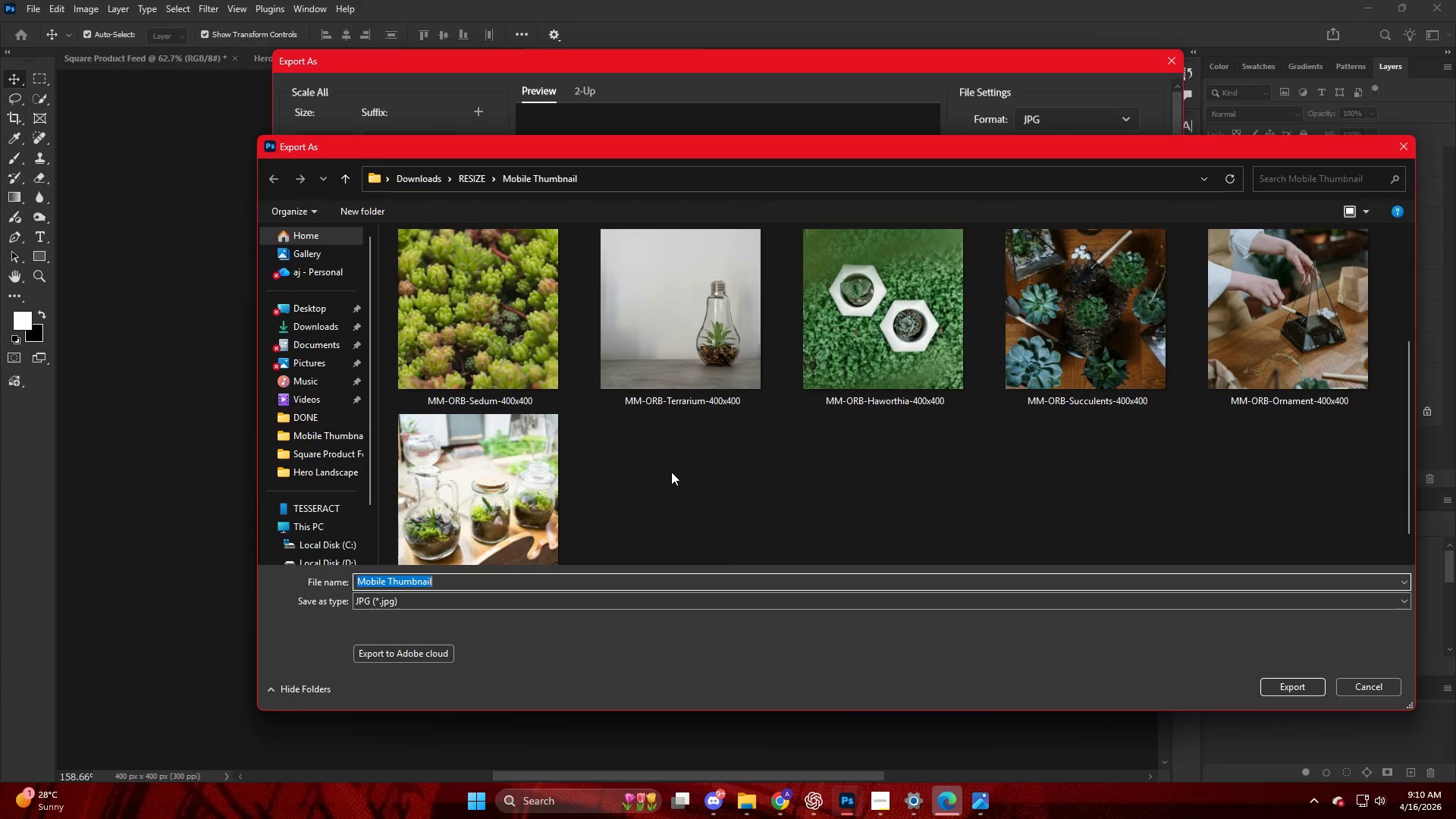 
scroll: coordinate [493, 360], scroll_direction: down, amount: 2.0
 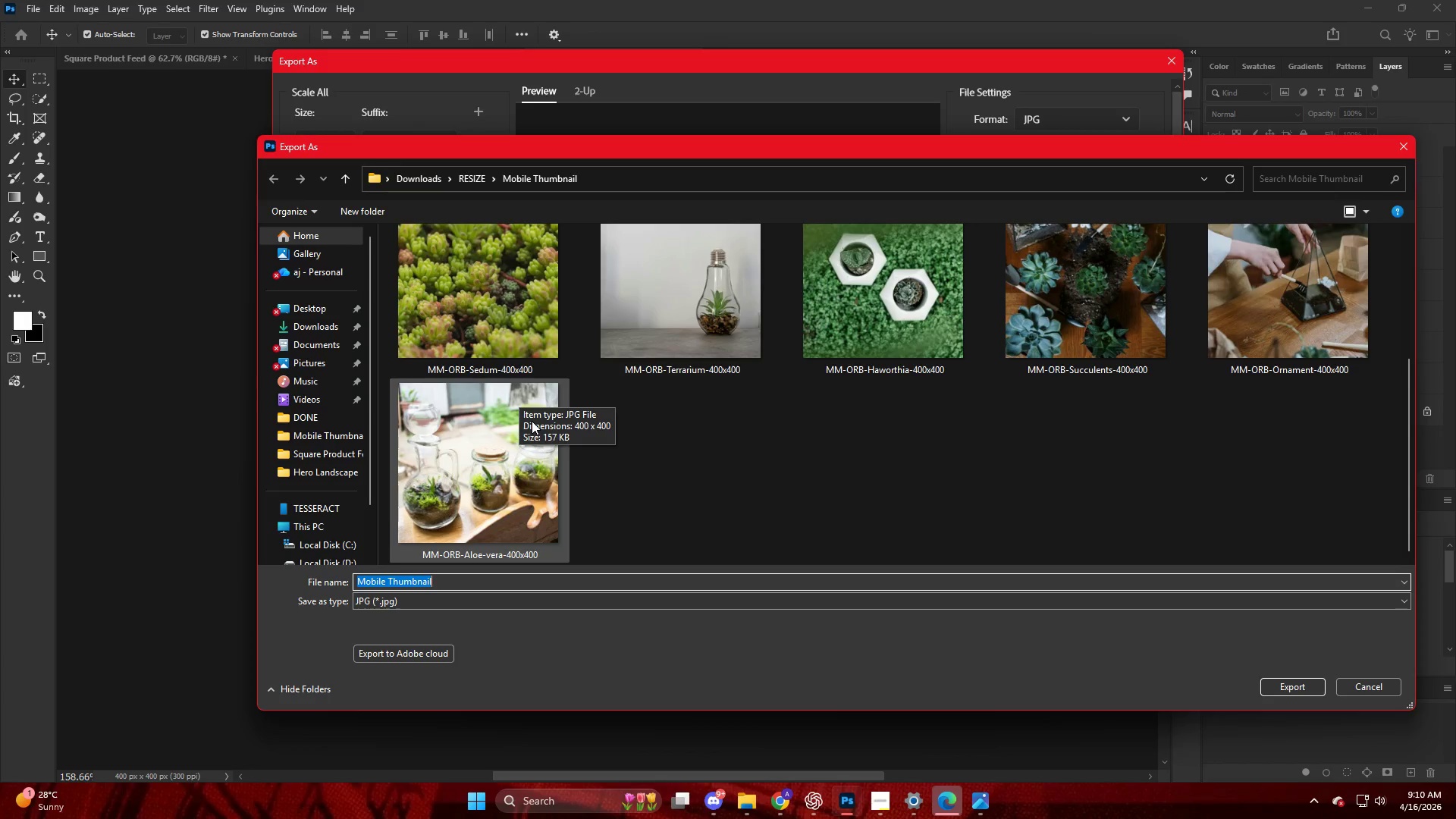 
scroll: coordinate [531, 421], scroll_direction: up, amount: 1.0
 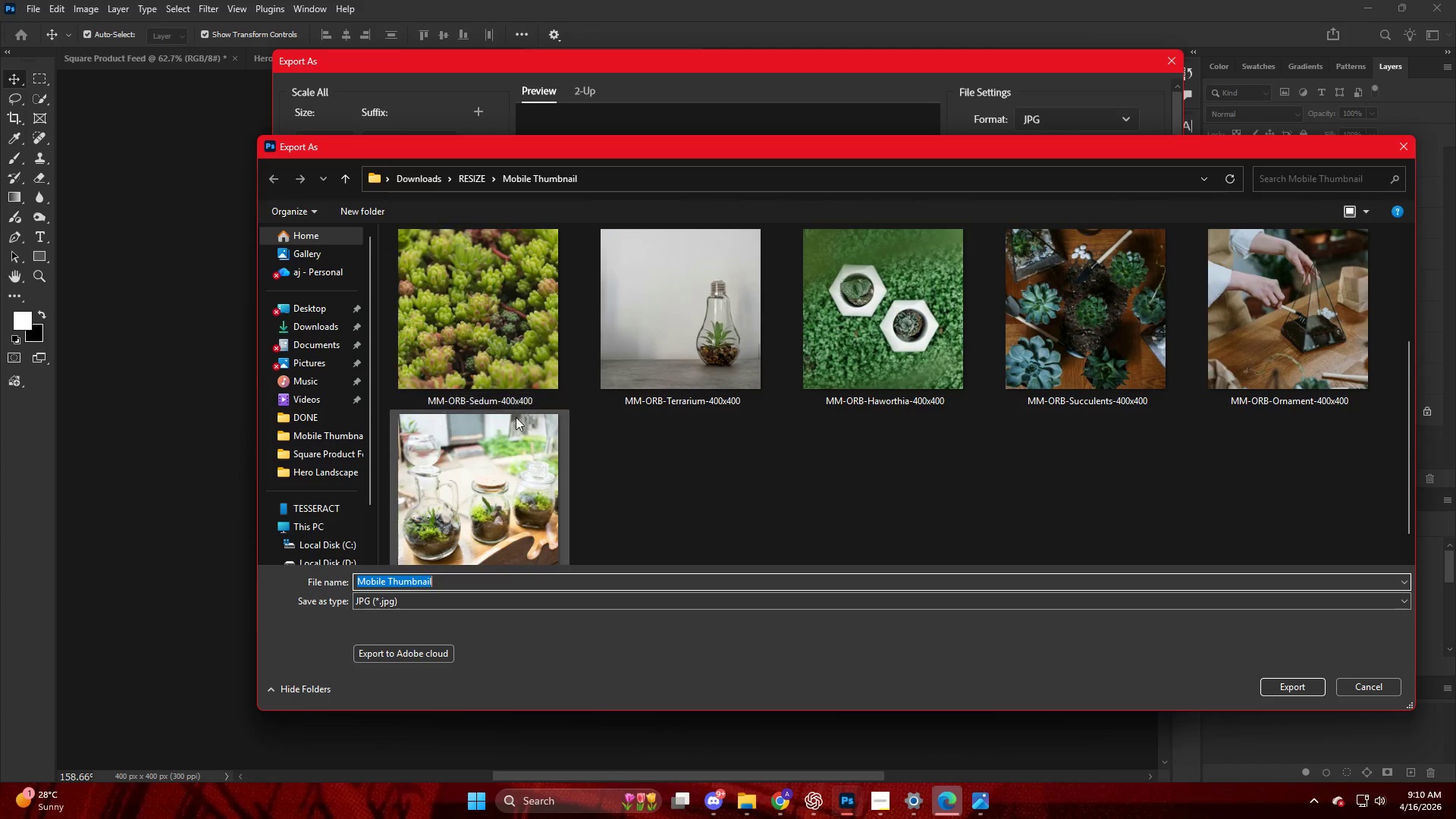 
left_click([486, 366])
 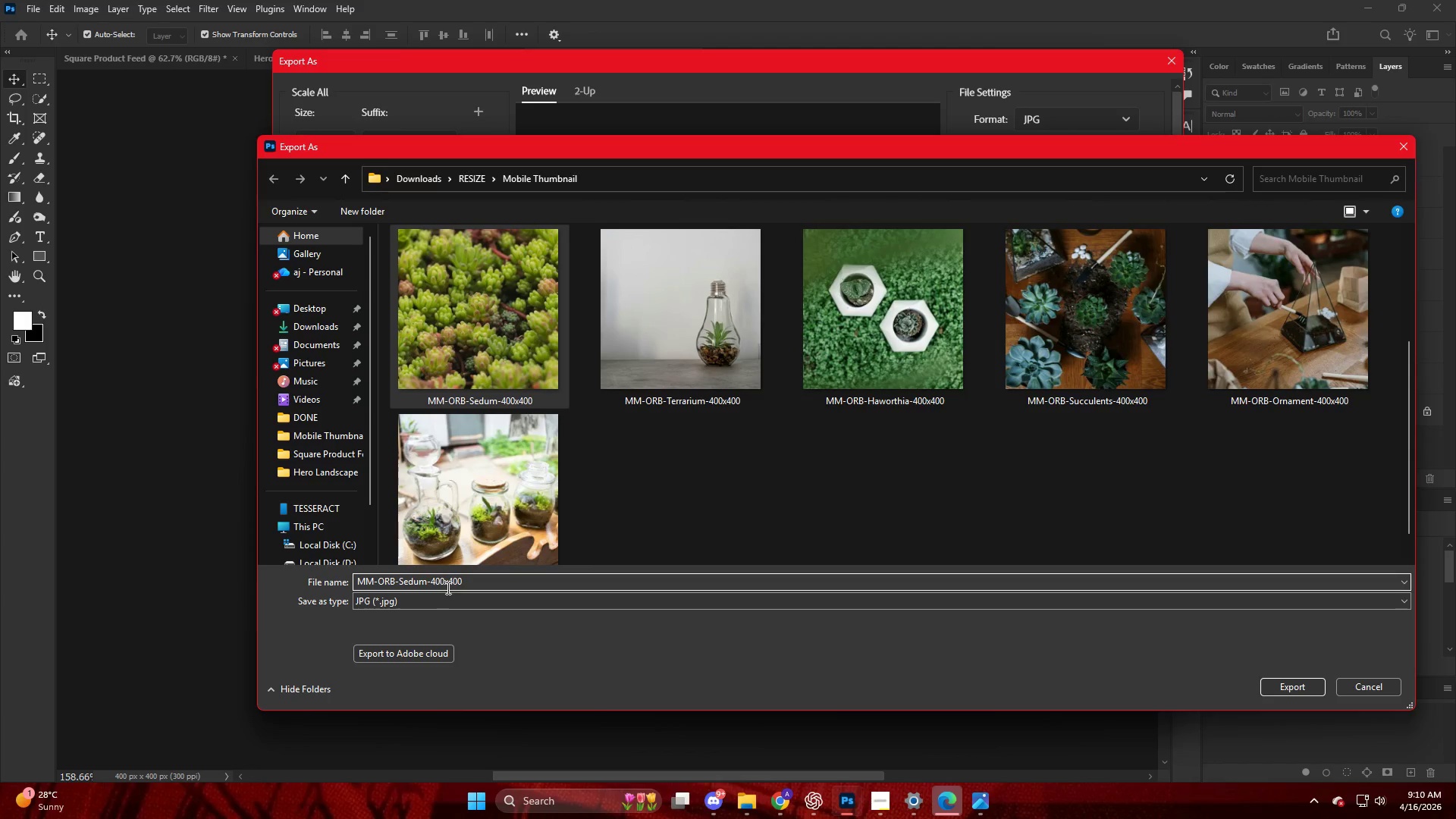 
key(Backspace)
 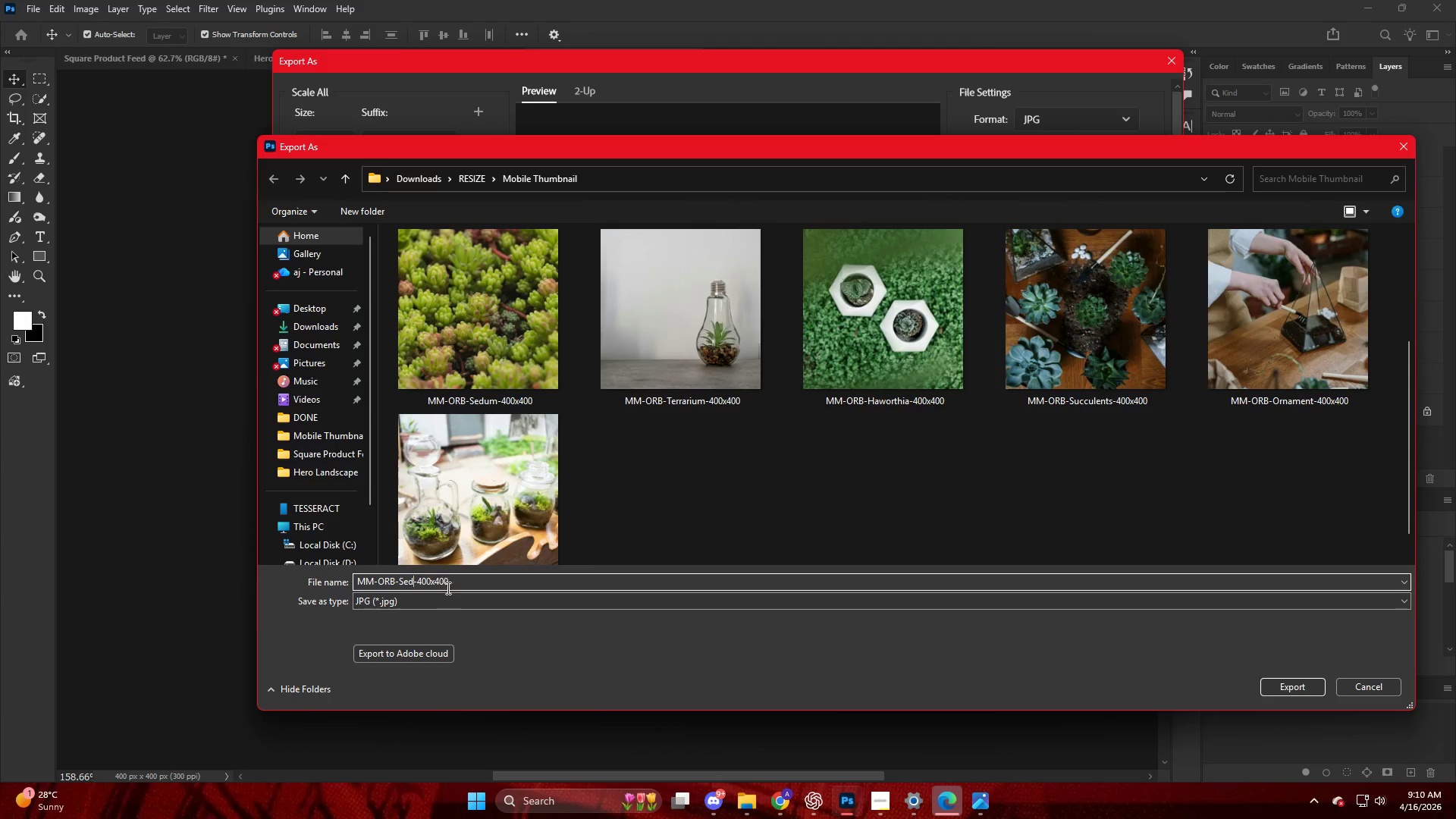 
key(Backspace)
 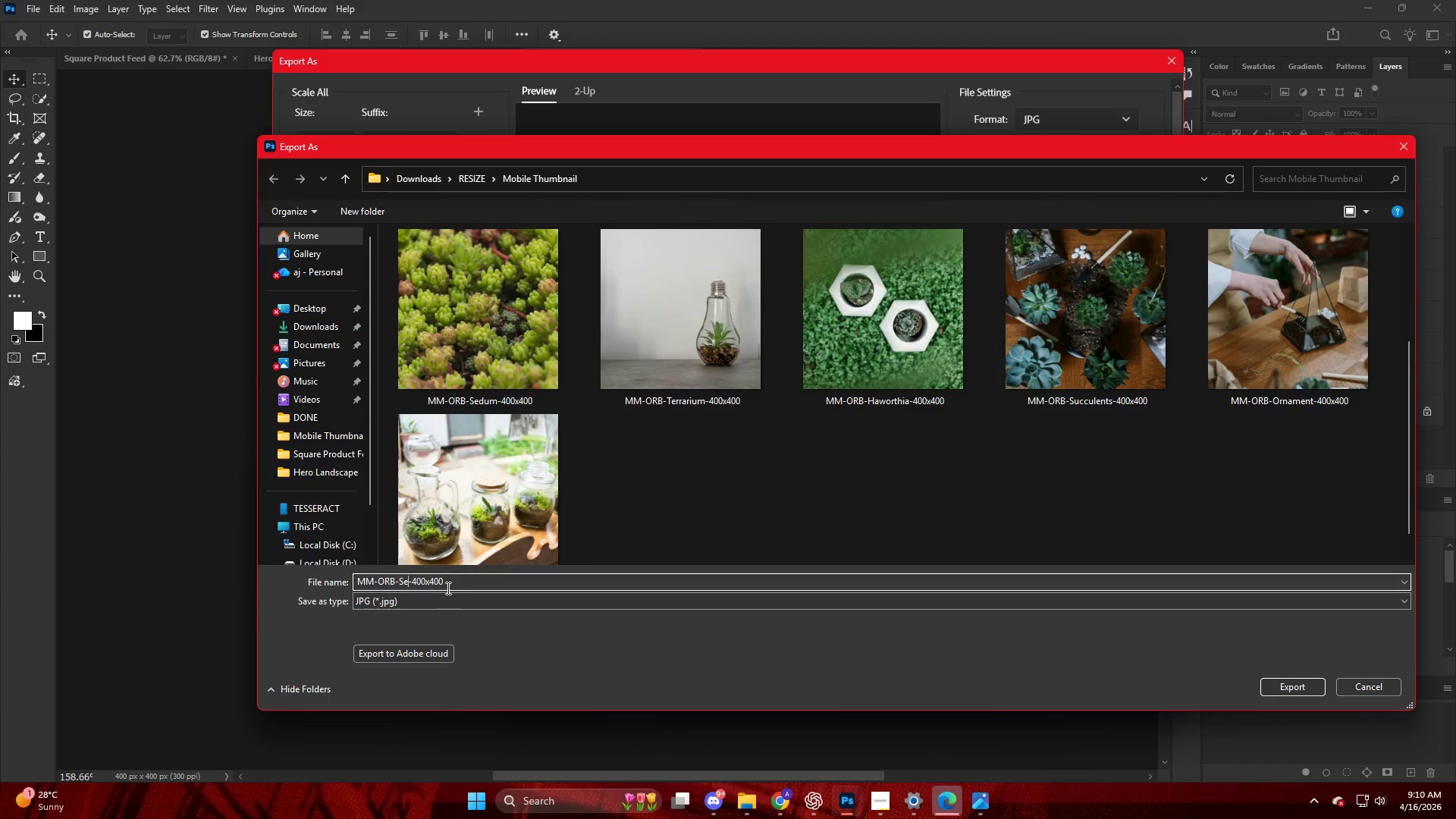 
key(Backspace)
 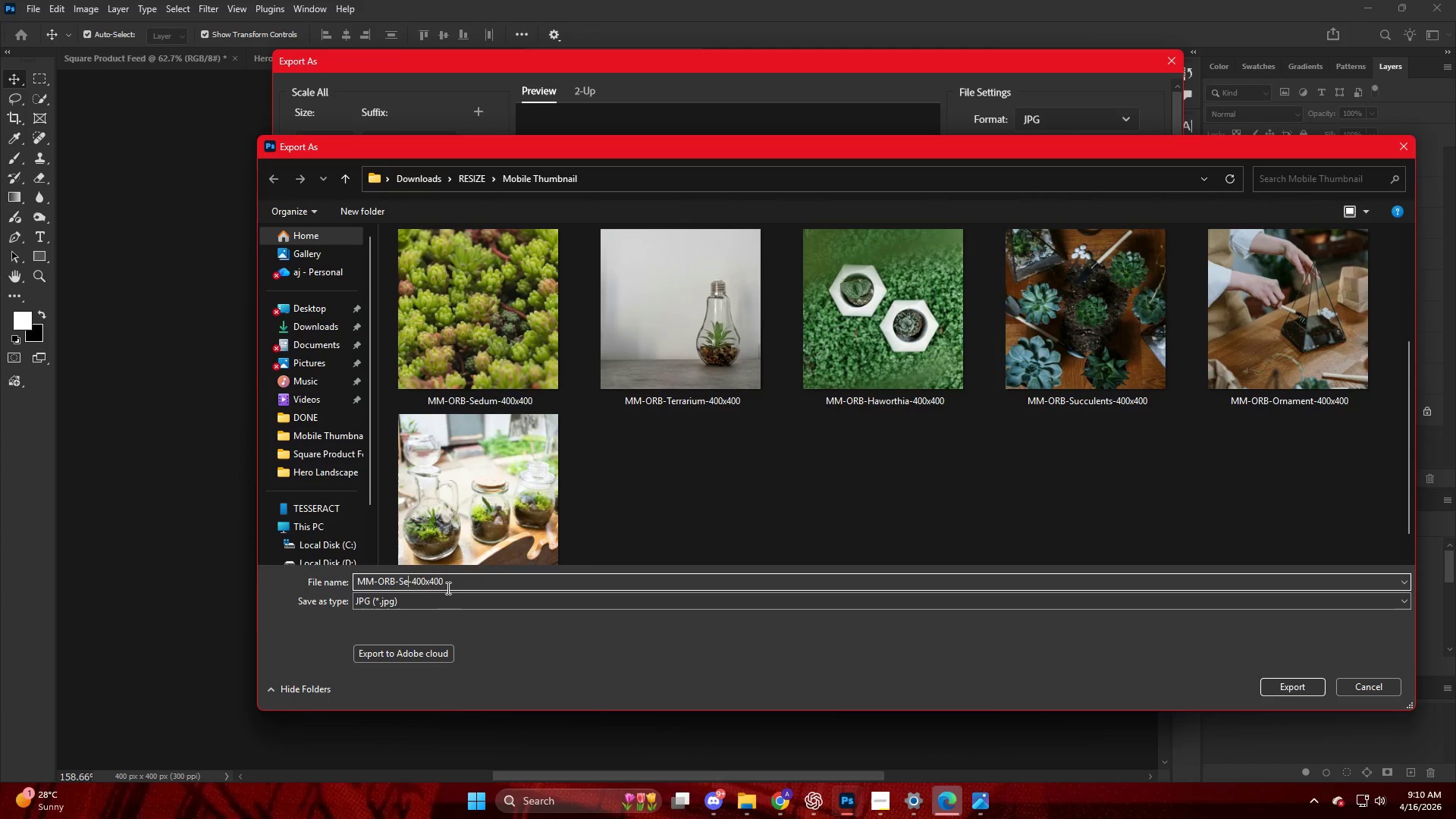 
key(Backspace)
 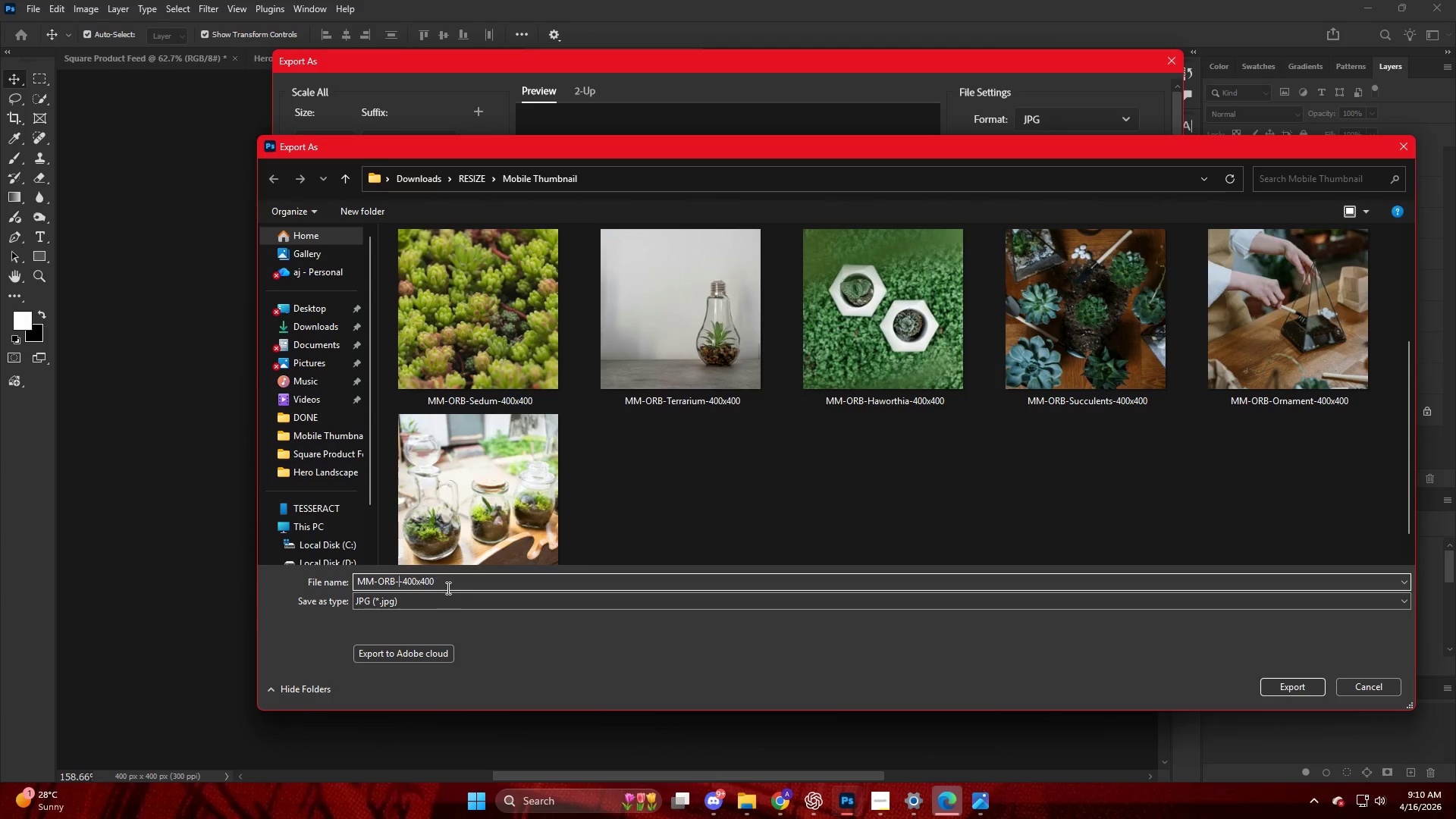 
key(Backspace)
 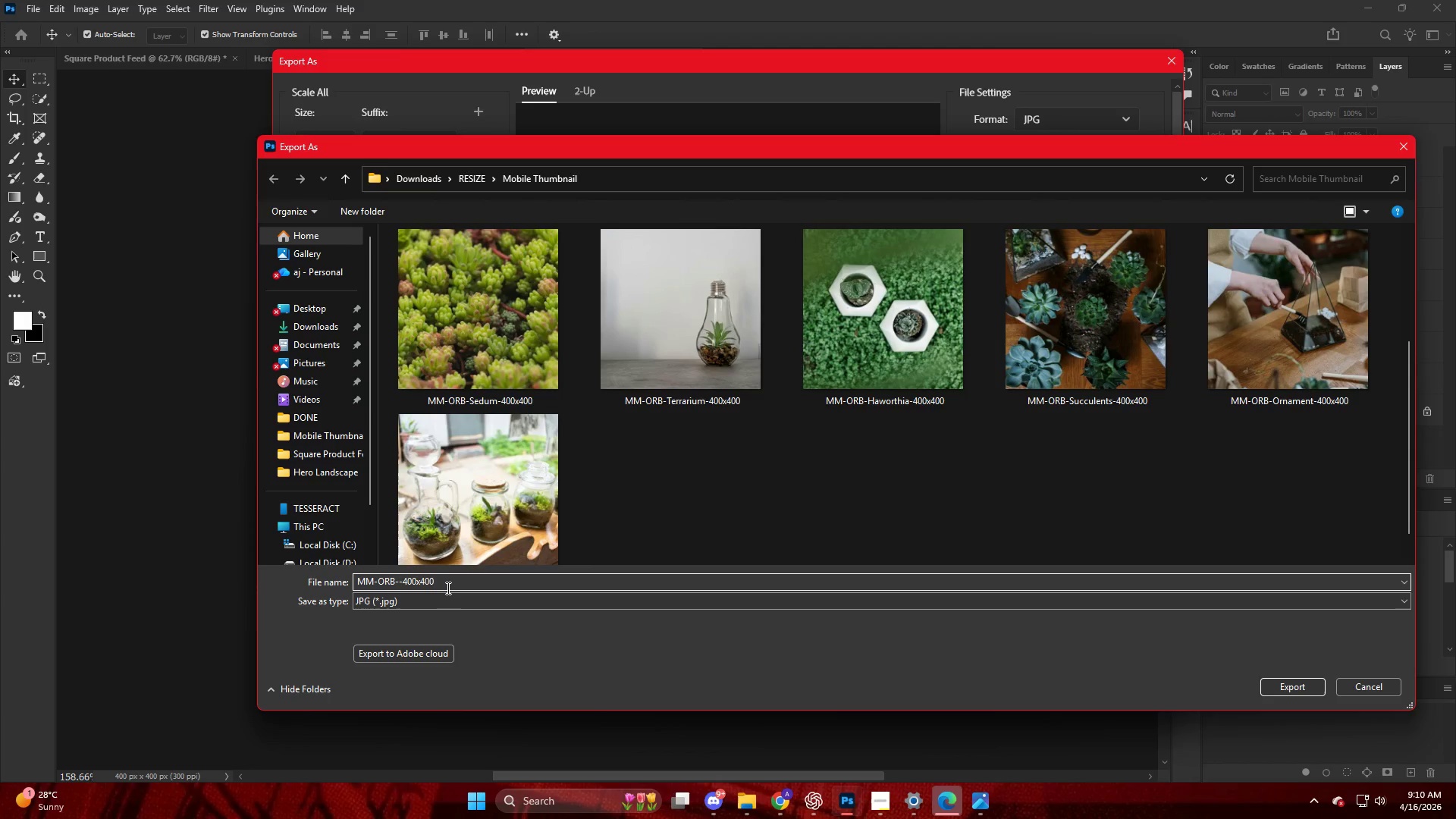 
key(Control+V)
 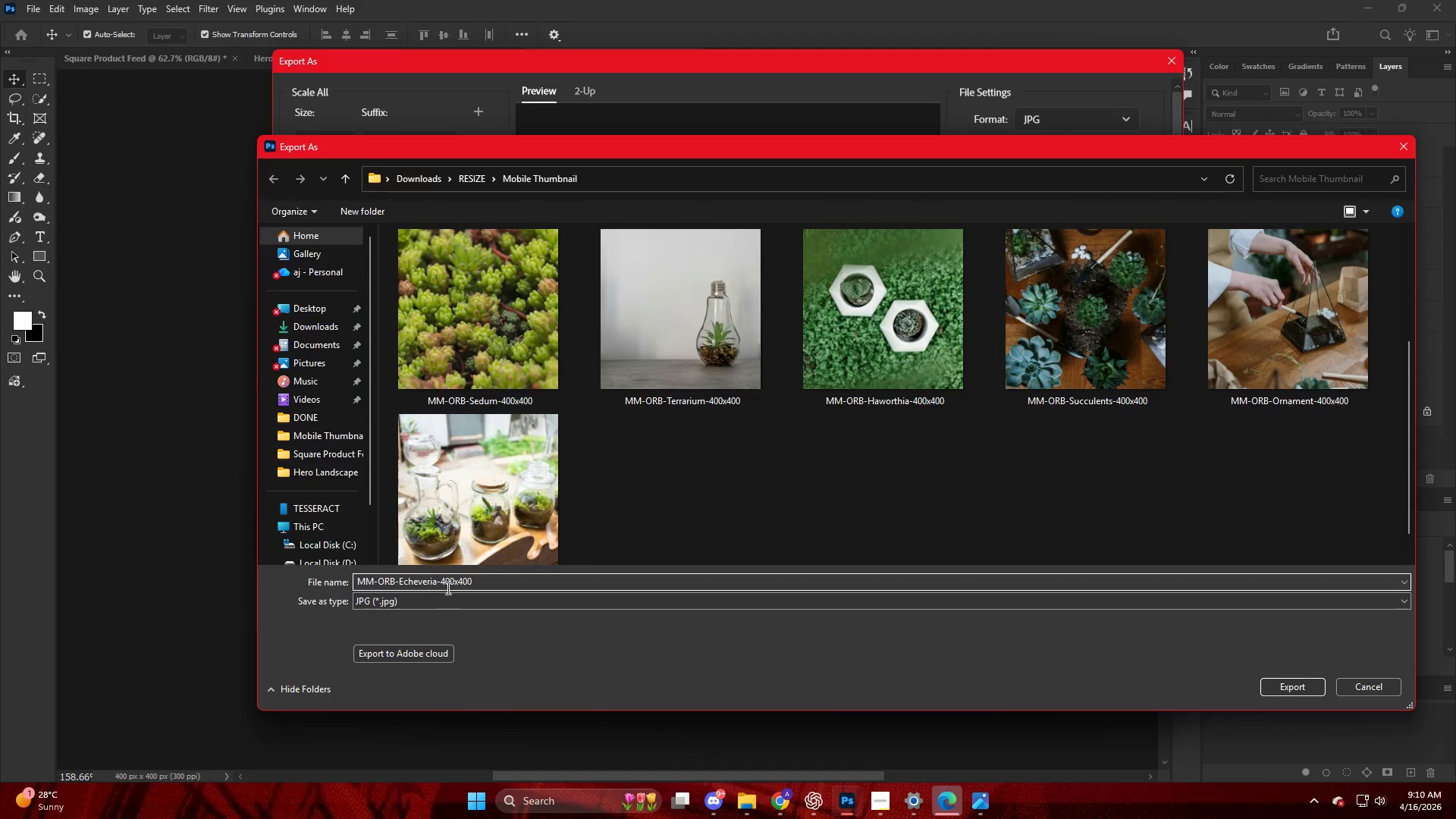 
key(Enter)
 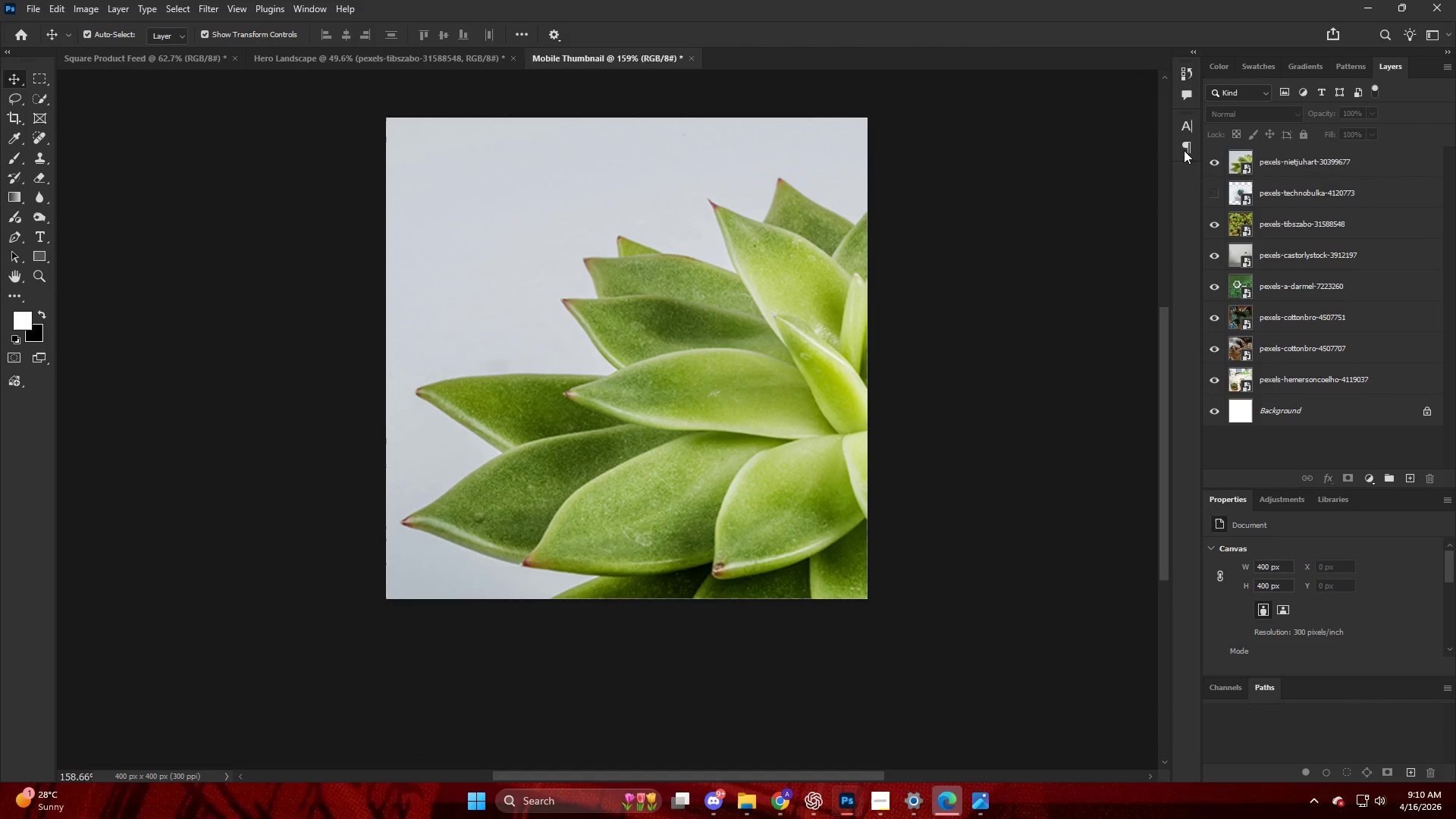 
left_click_drag(start_coordinate=[1274, 171], to_coordinate=[580, 363])
 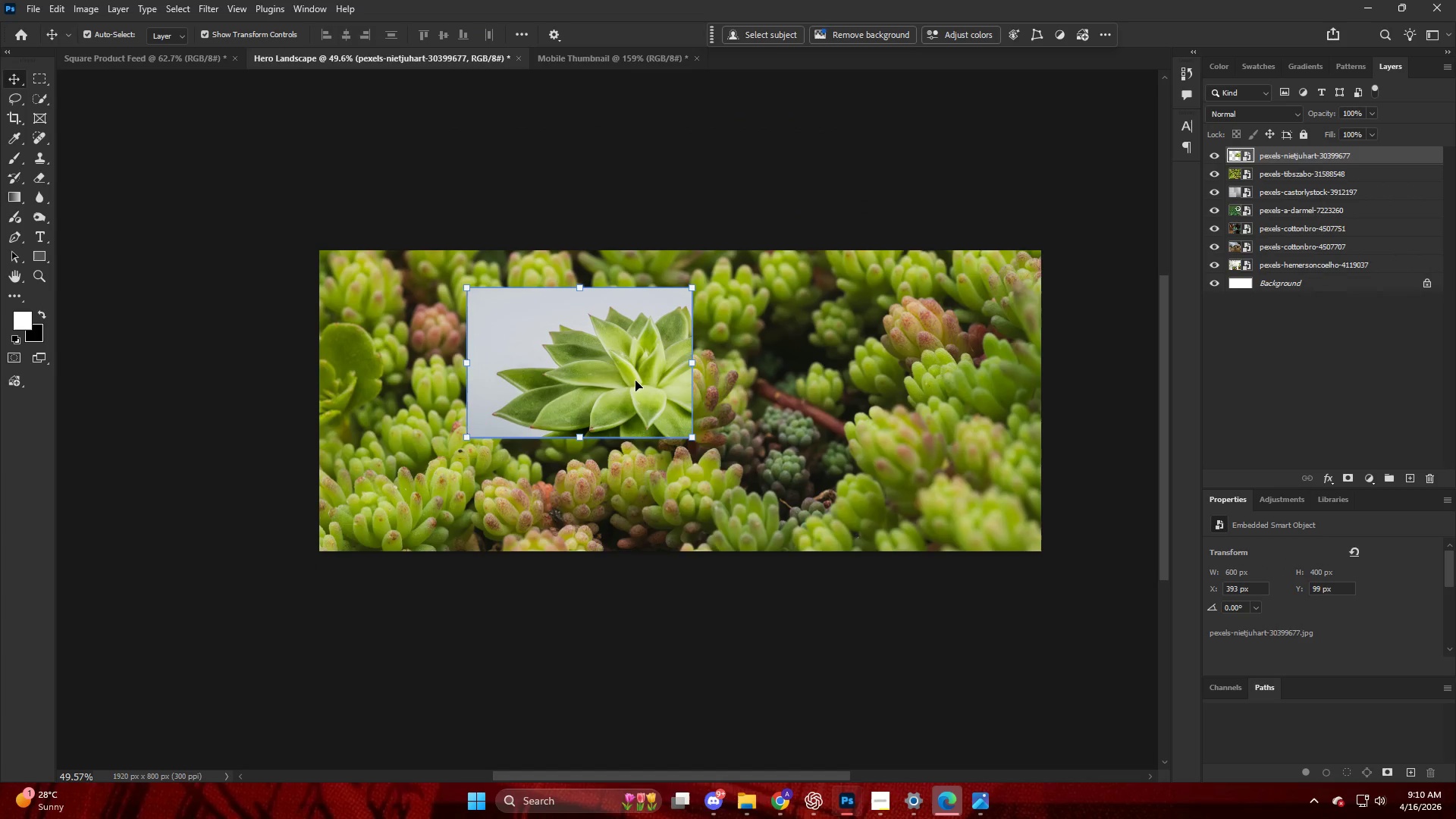 
hold_key(key=AltLeft, duration=1.72)
left_click_drag(start_coordinate=[701, 362], to_coordinate=[915, 404])
 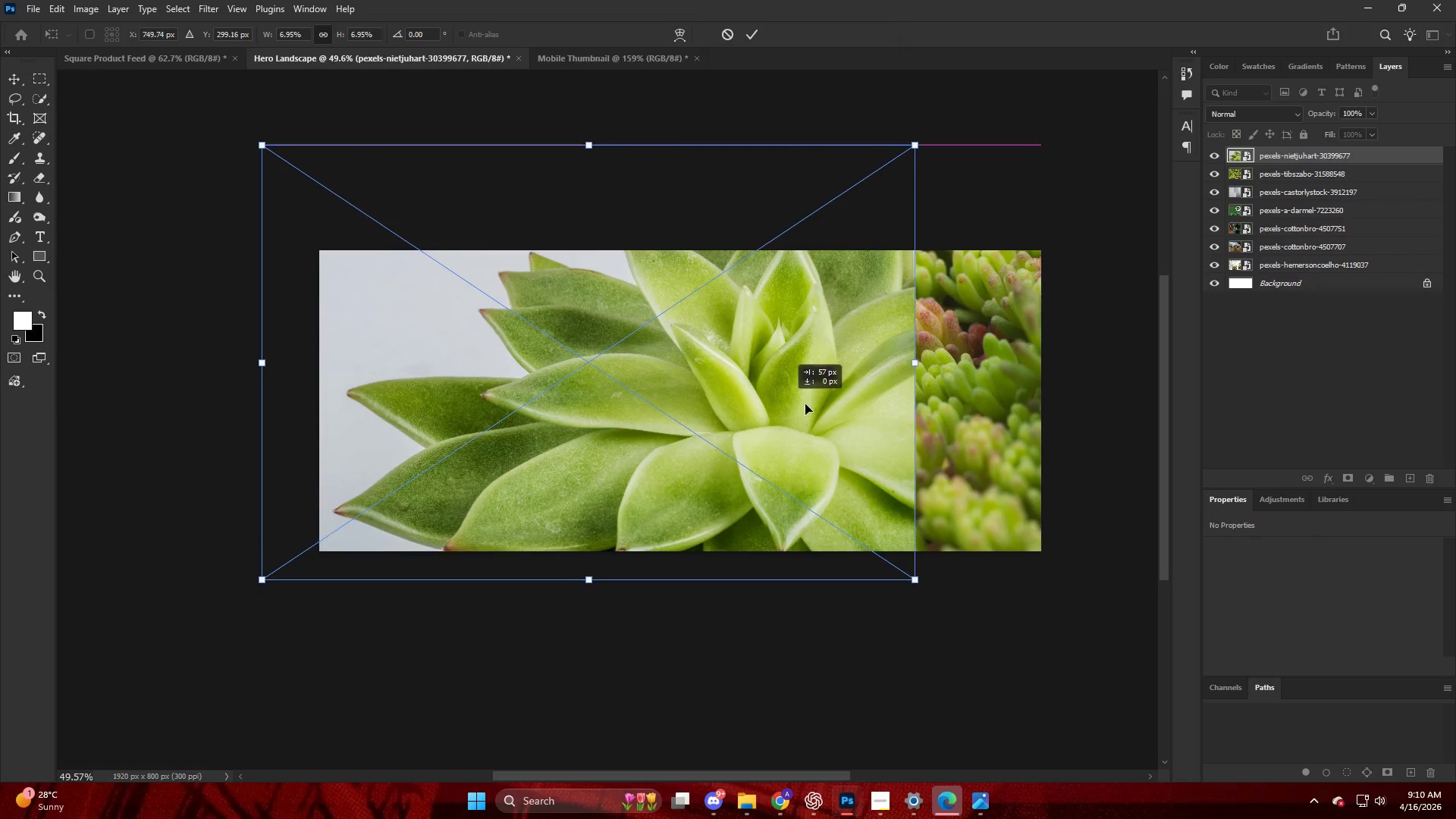 
left_click_drag(start_coordinate=[764, 397], to_coordinate=[830, 406])
 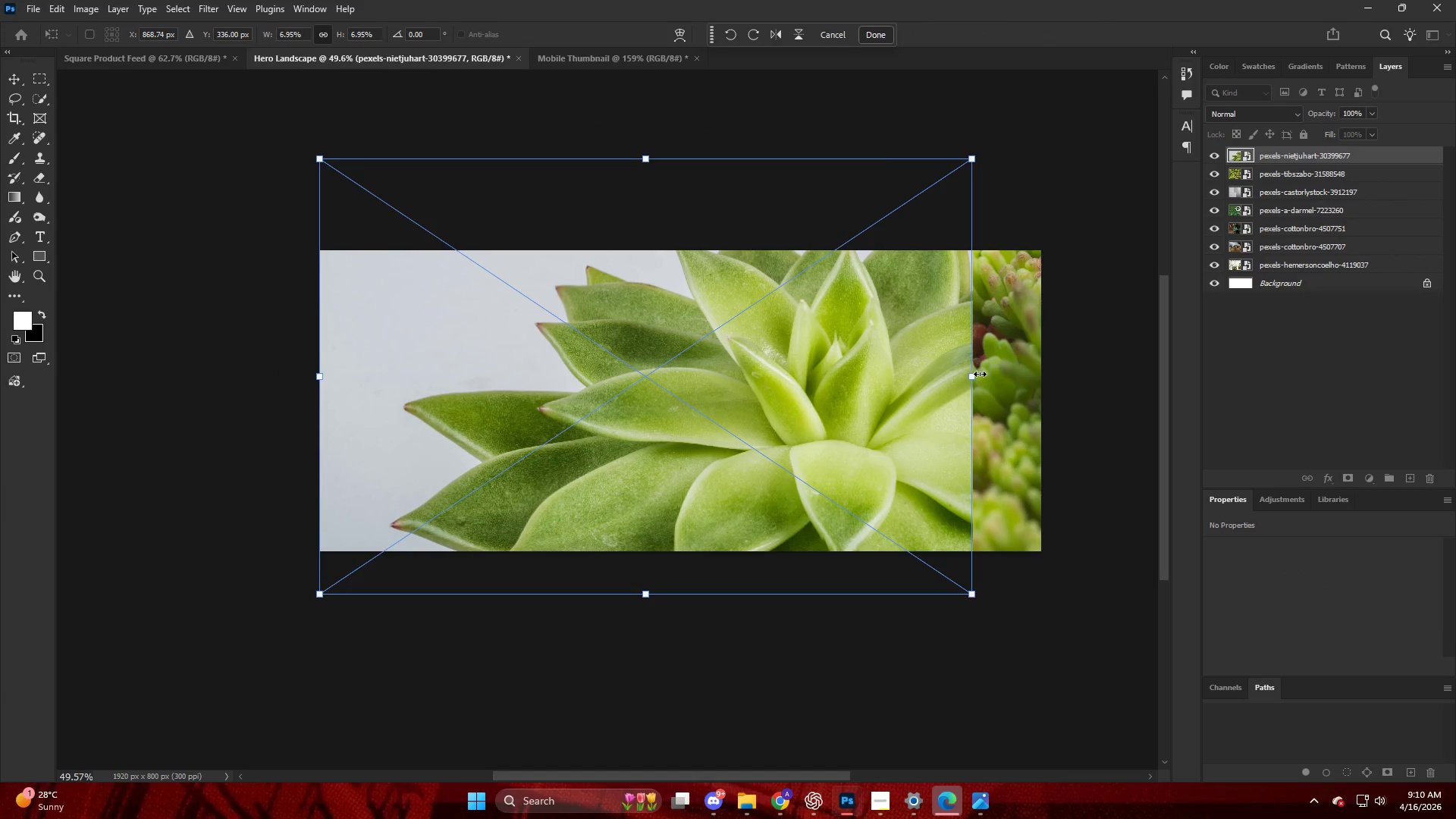 
left_click_drag(start_coordinate=[980, 375], to_coordinate=[1047, 387])
 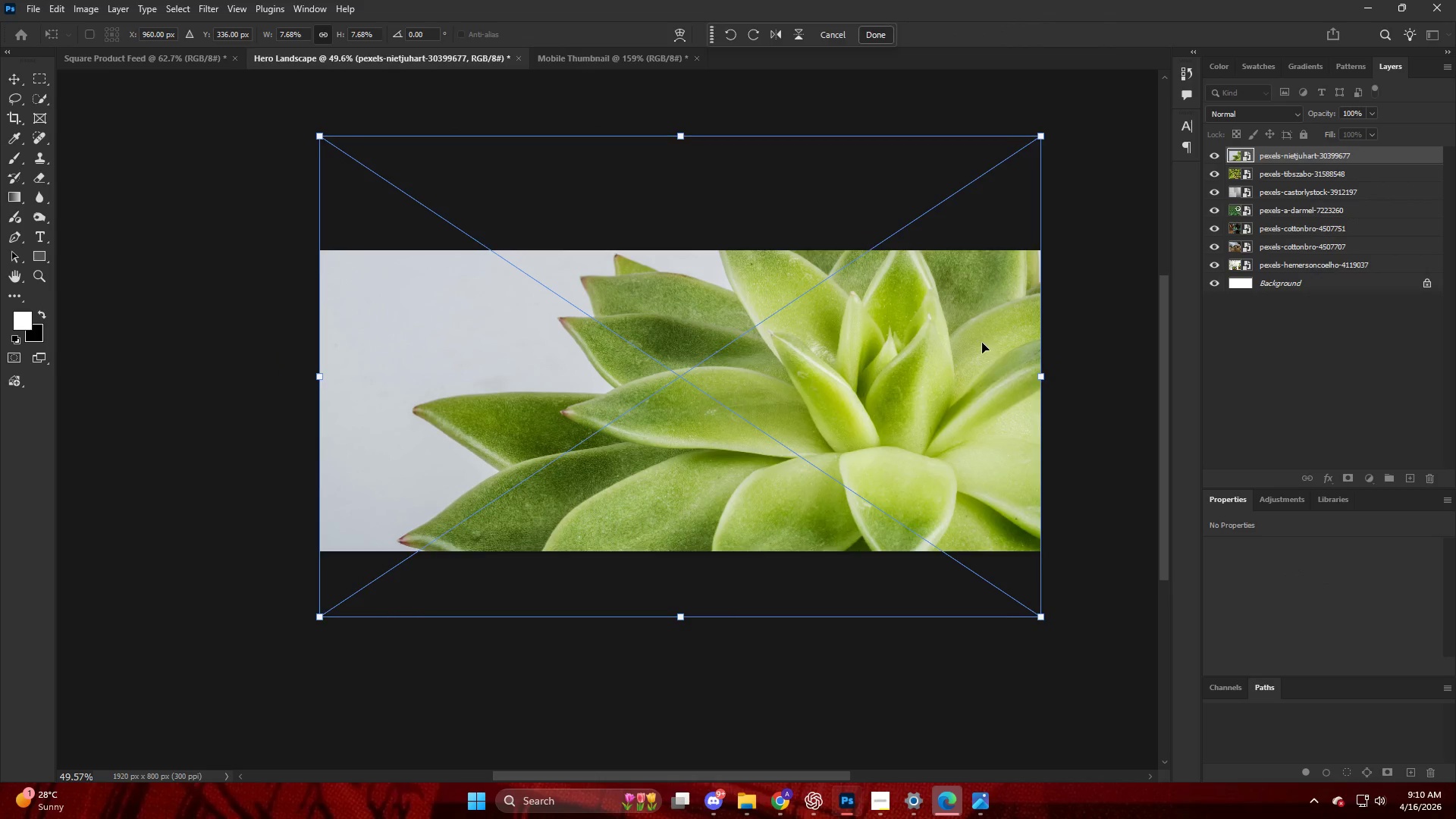 
left_click_drag(start_coordinate=[982, 342], to_coordinate=[987, 411])
 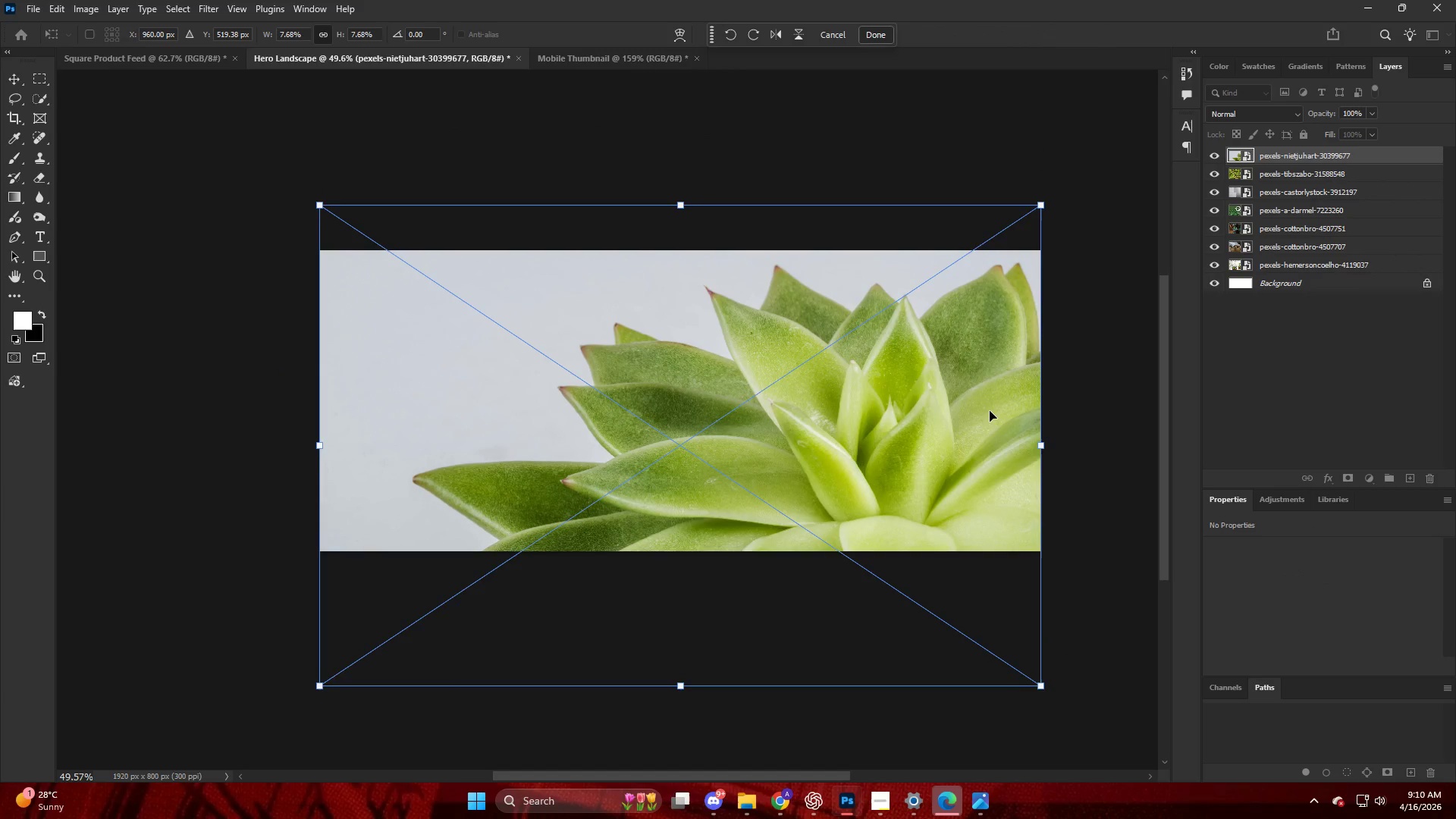 
key(NumpadEnter)
 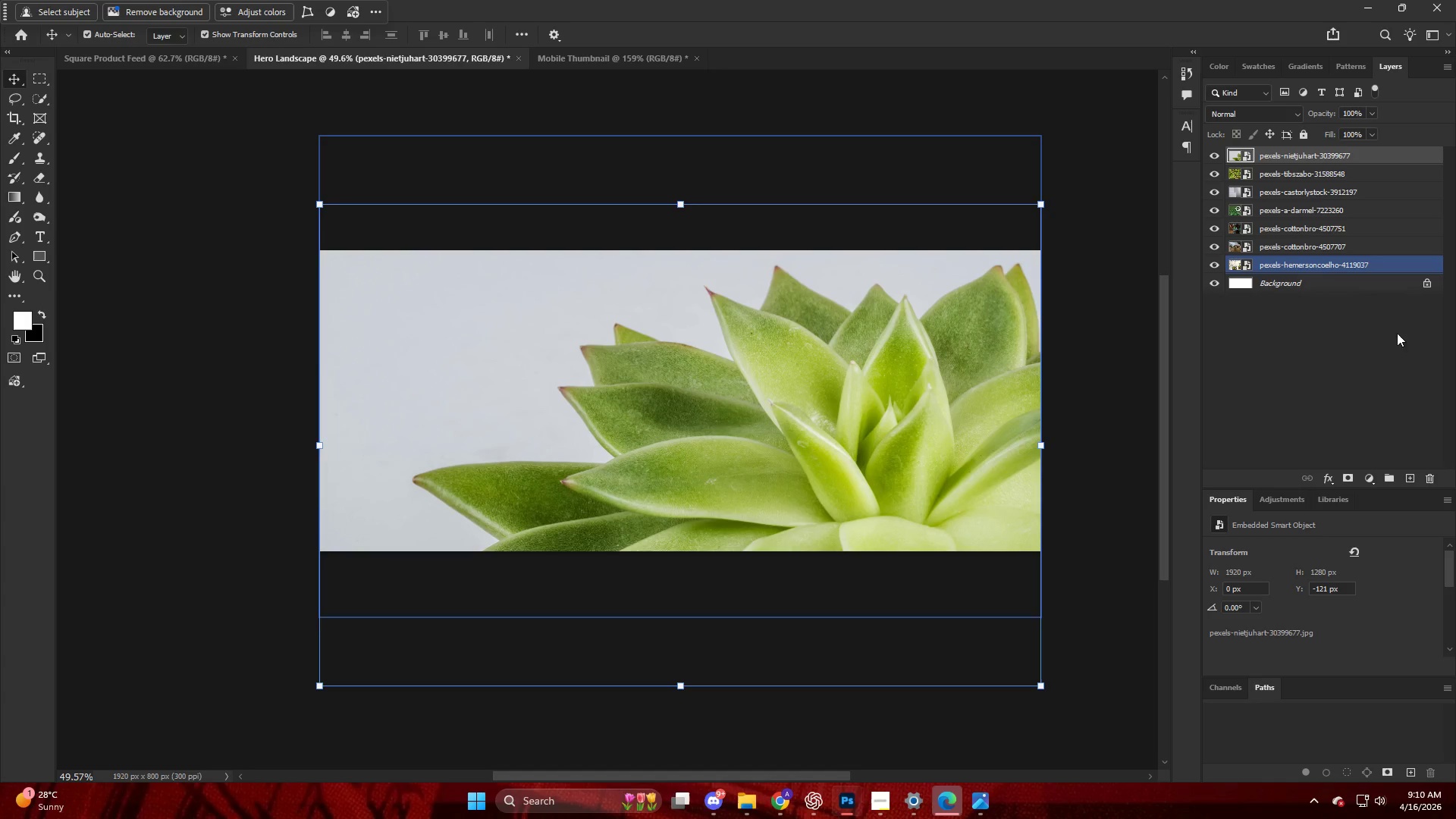 
wait(5.02)
 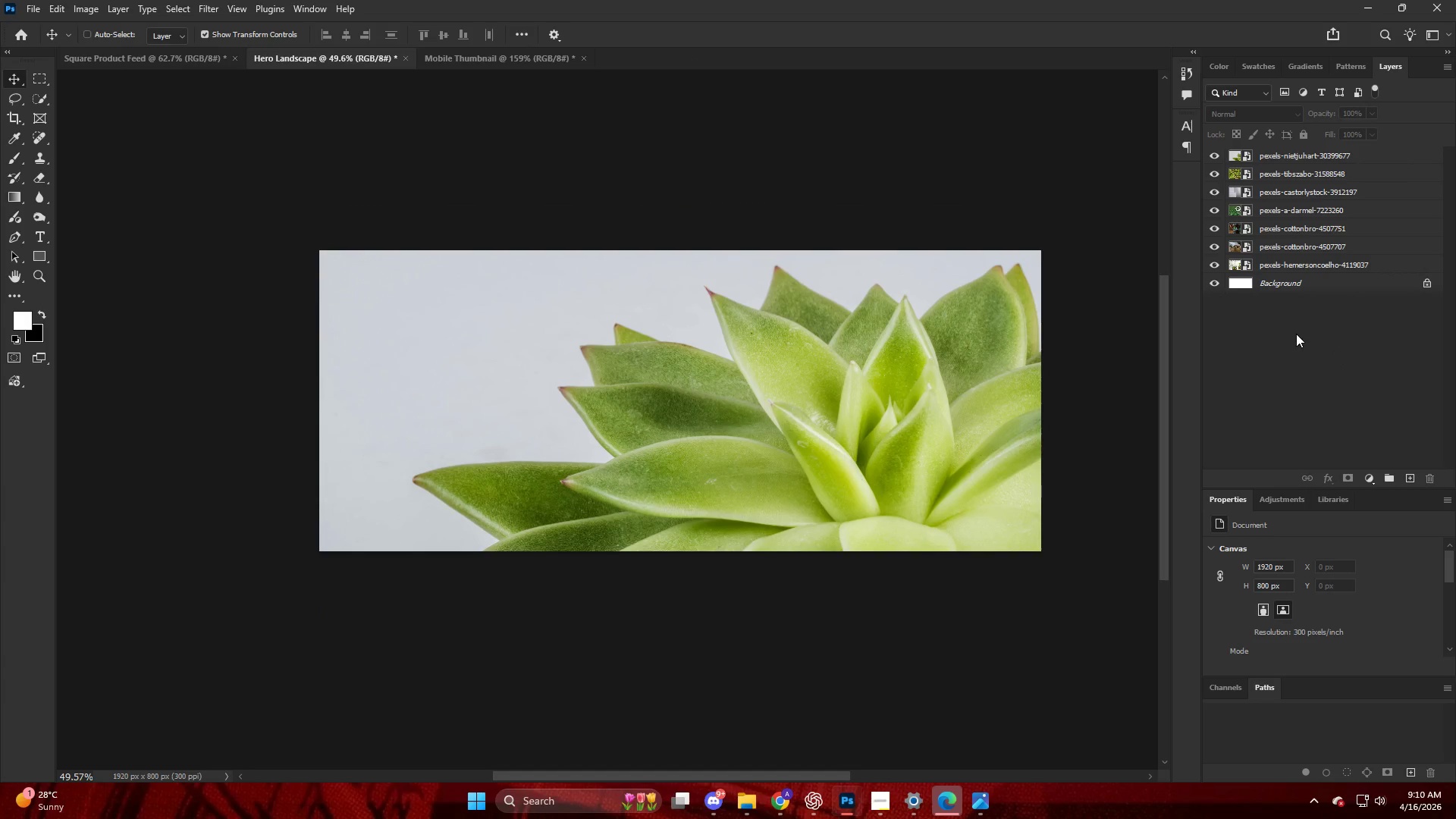 
key(Alt+Control+Shift+W)
 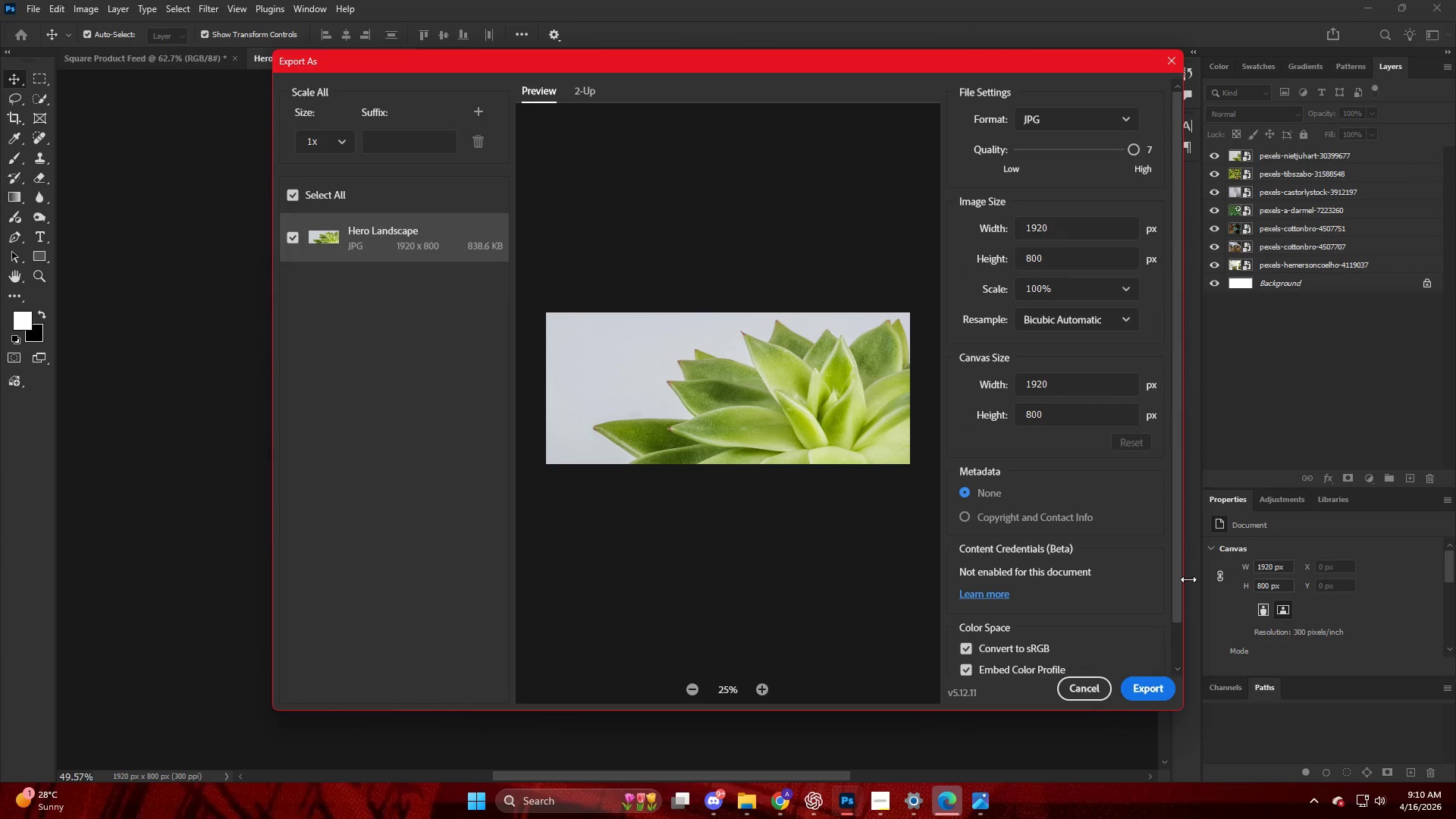 
left_click([1152, 686])
 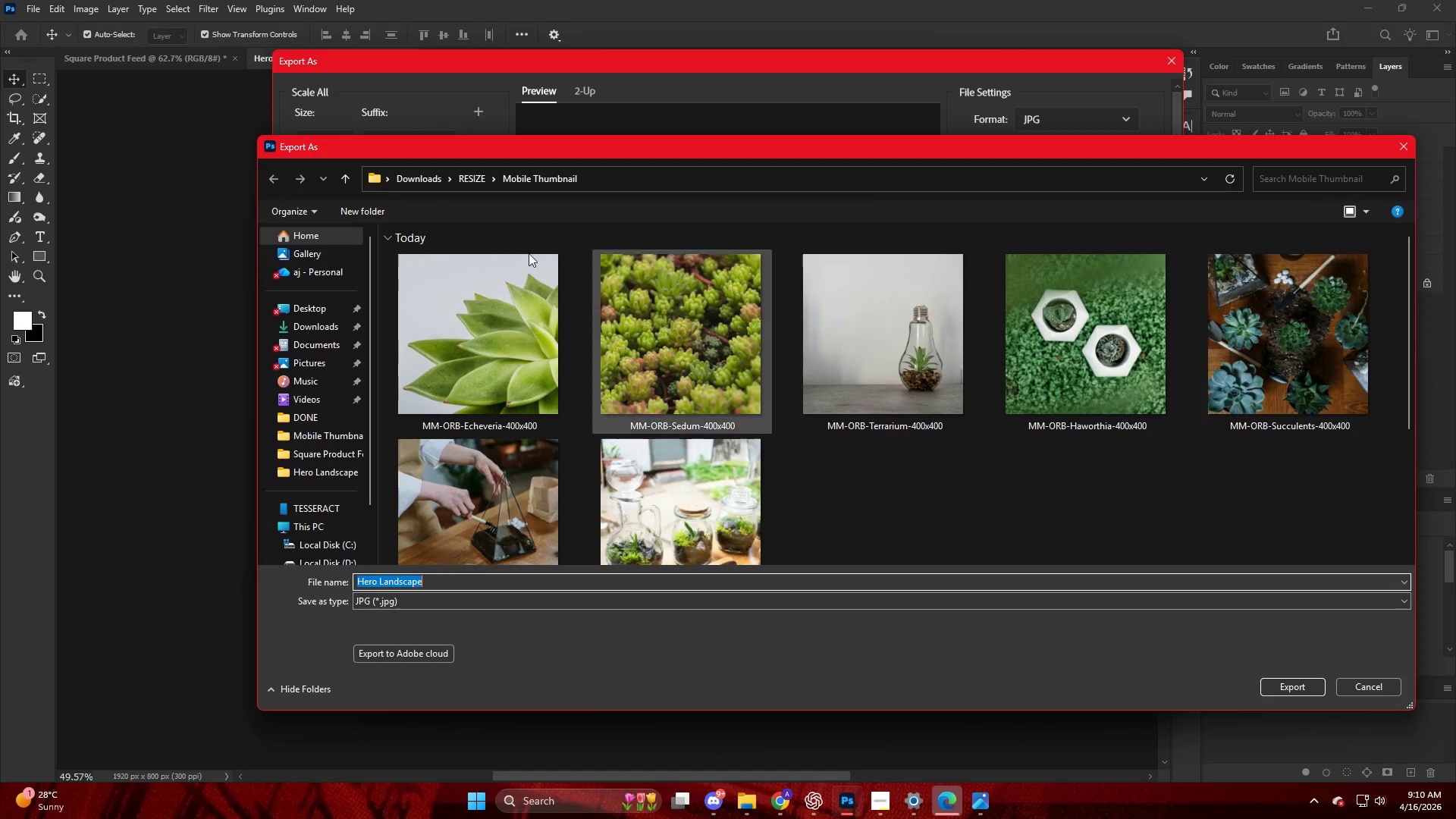 
left_click([461, 182])
 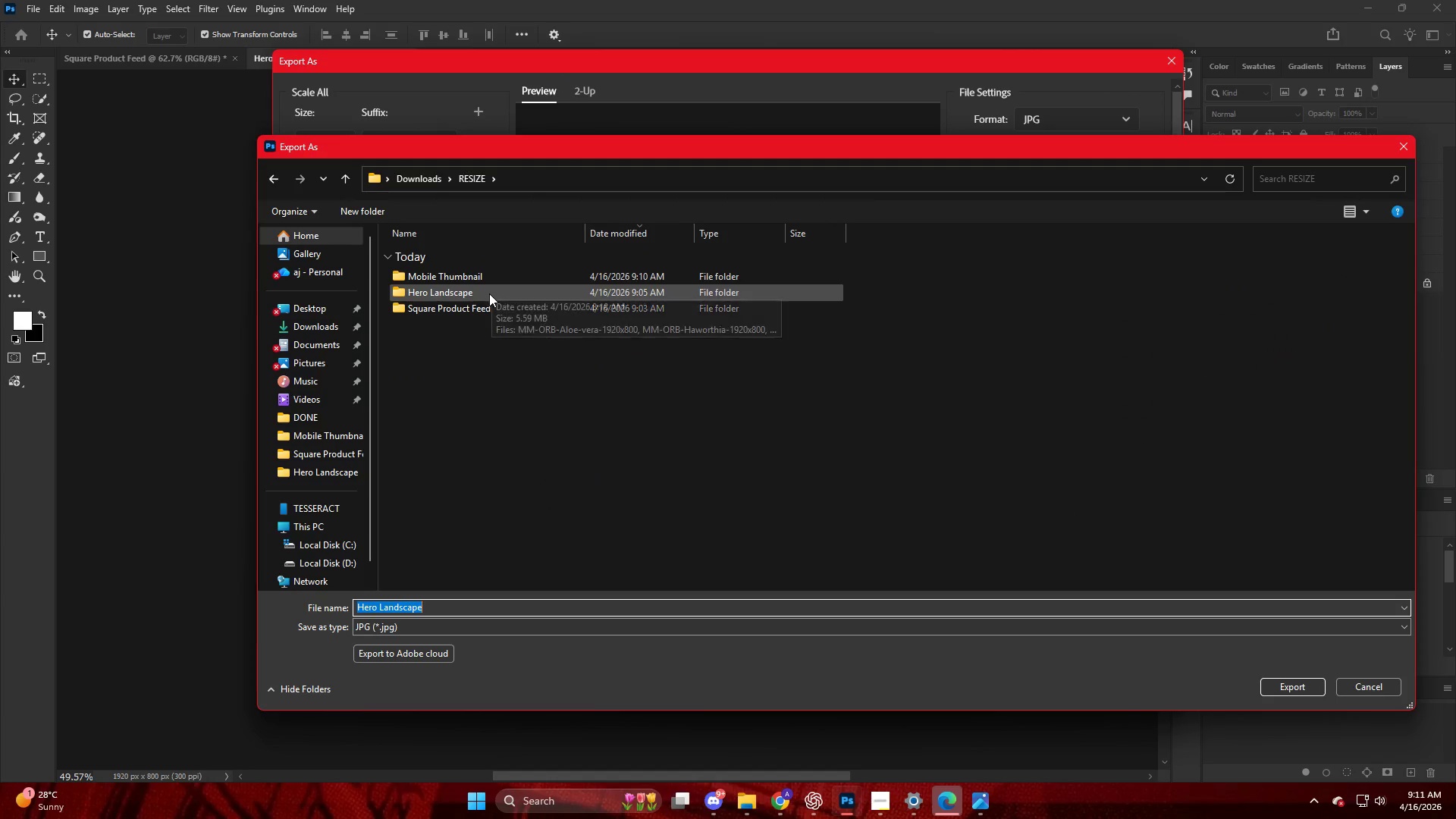 
double_click([489, 293])
 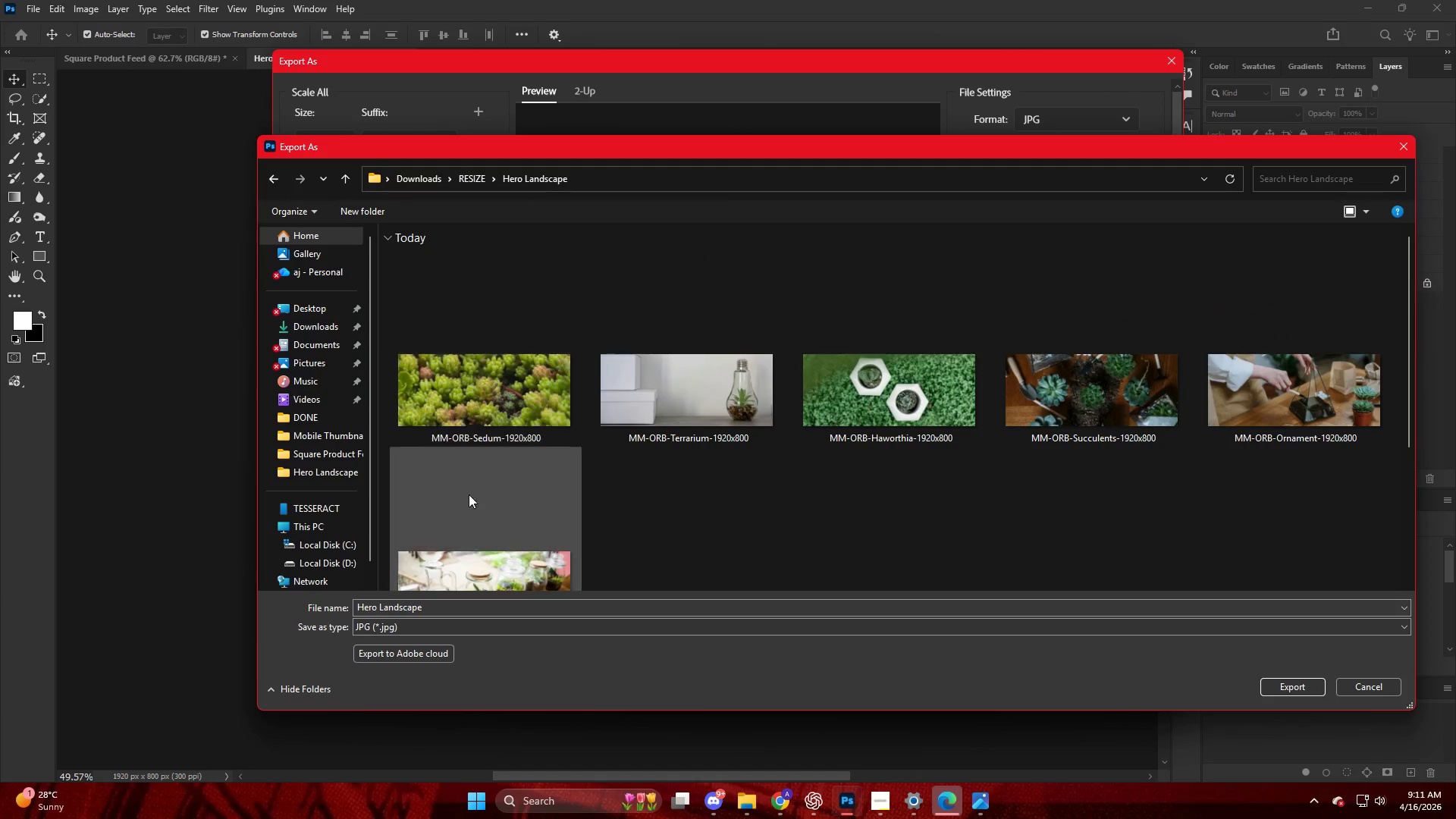 
left_click([474, 513])
 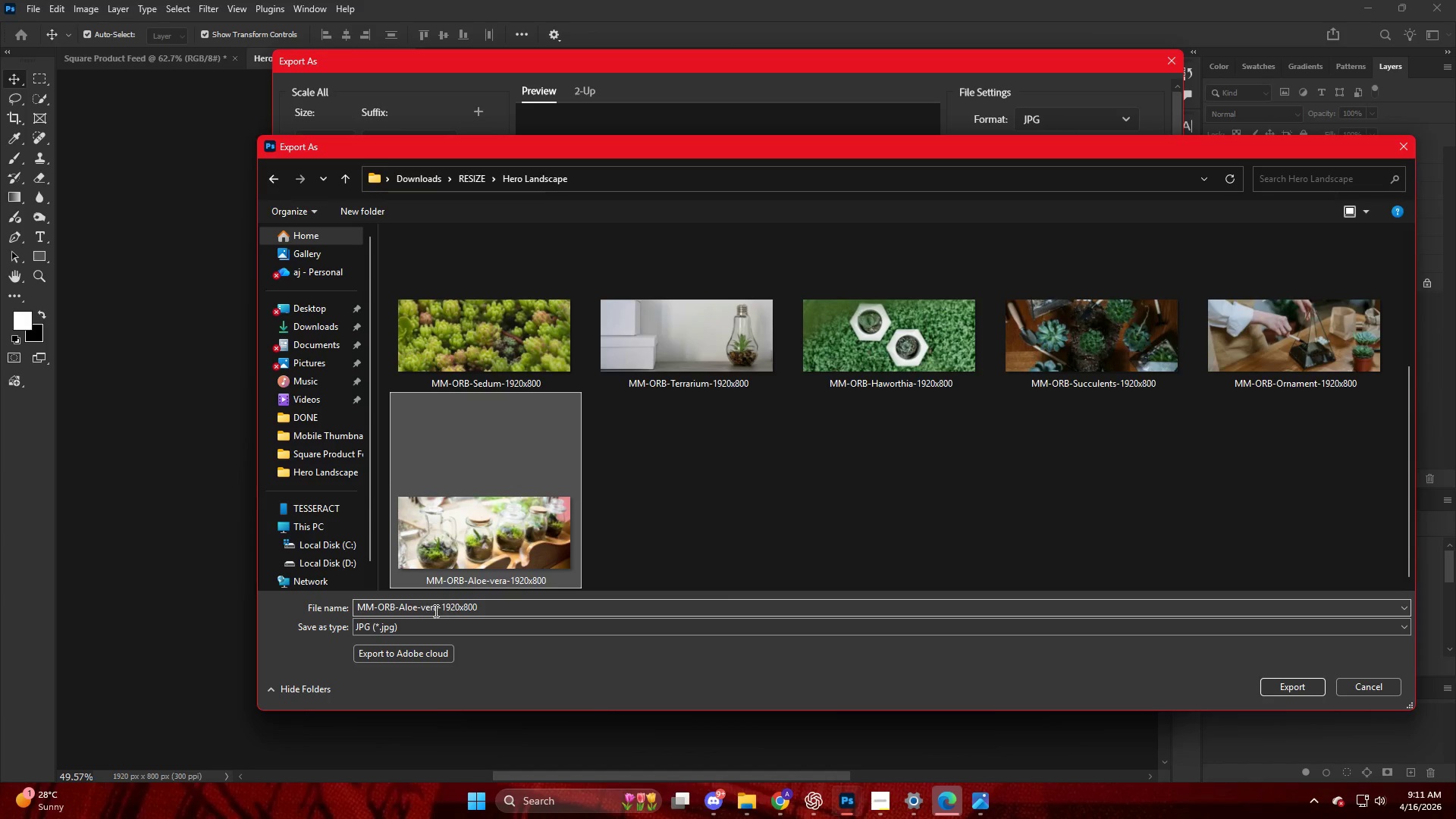 
double_click([435, 610])
 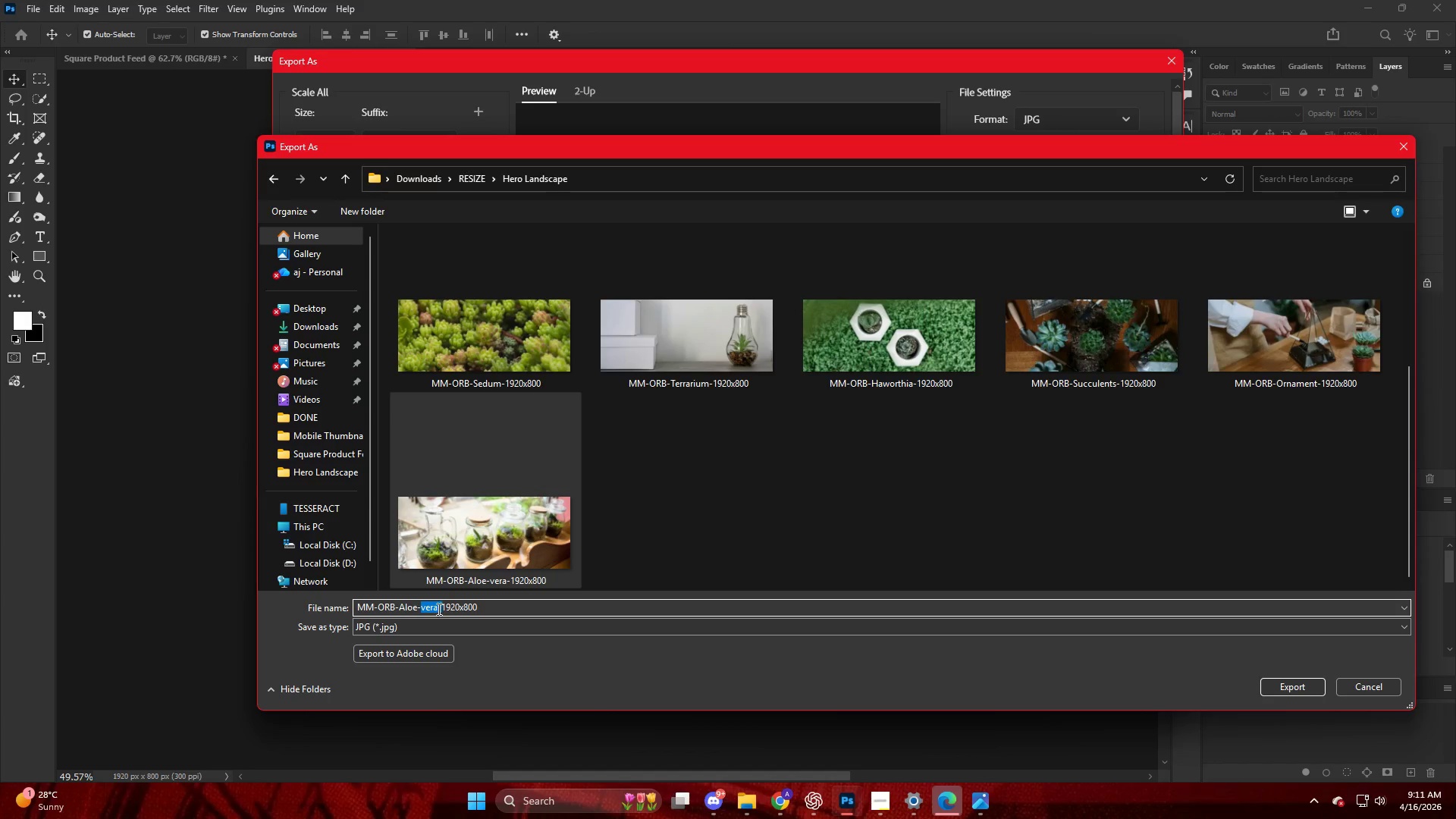 
left_click([438, 609])
 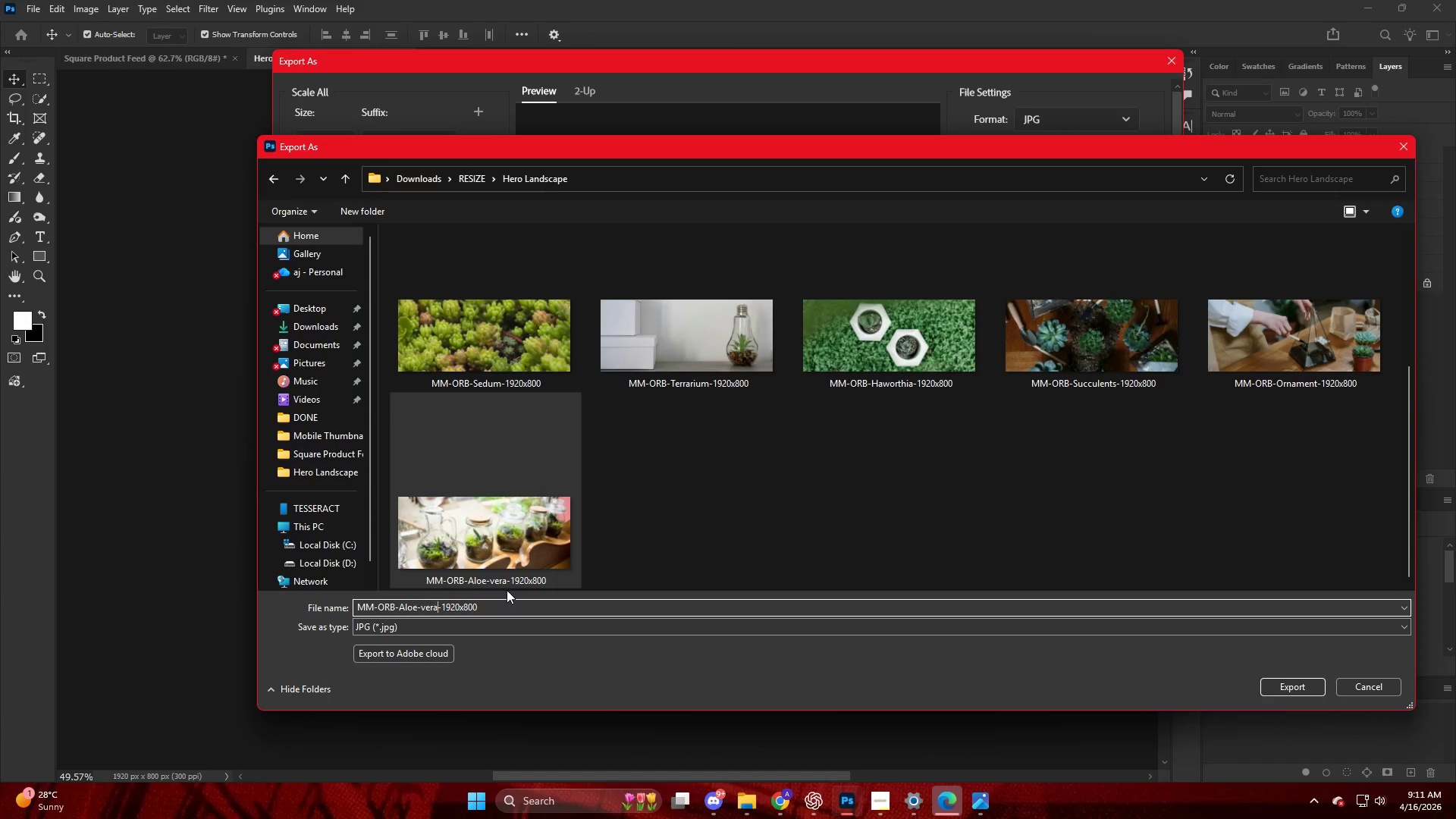 
key(Backspace)
 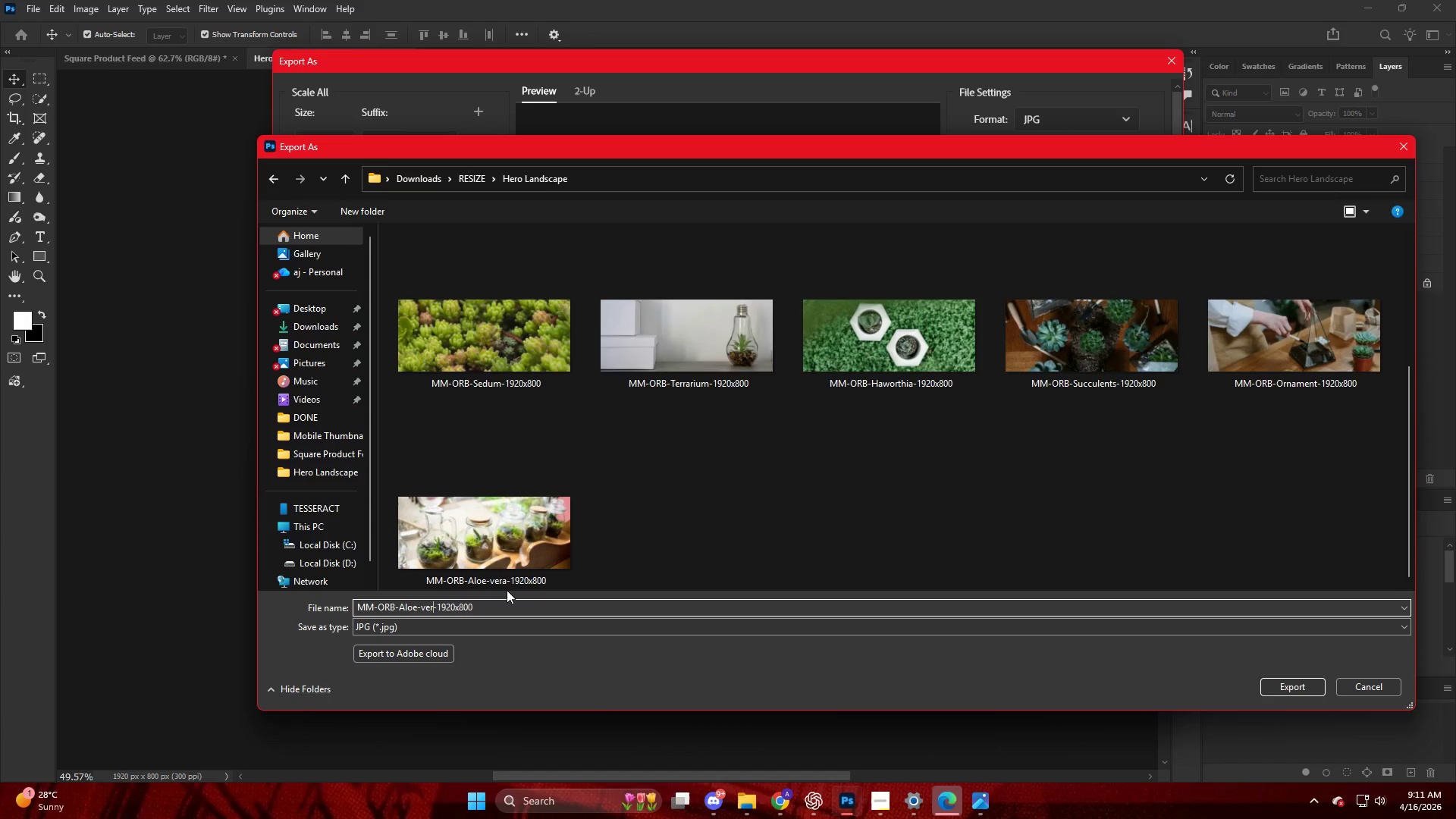 
key(Backspace)
 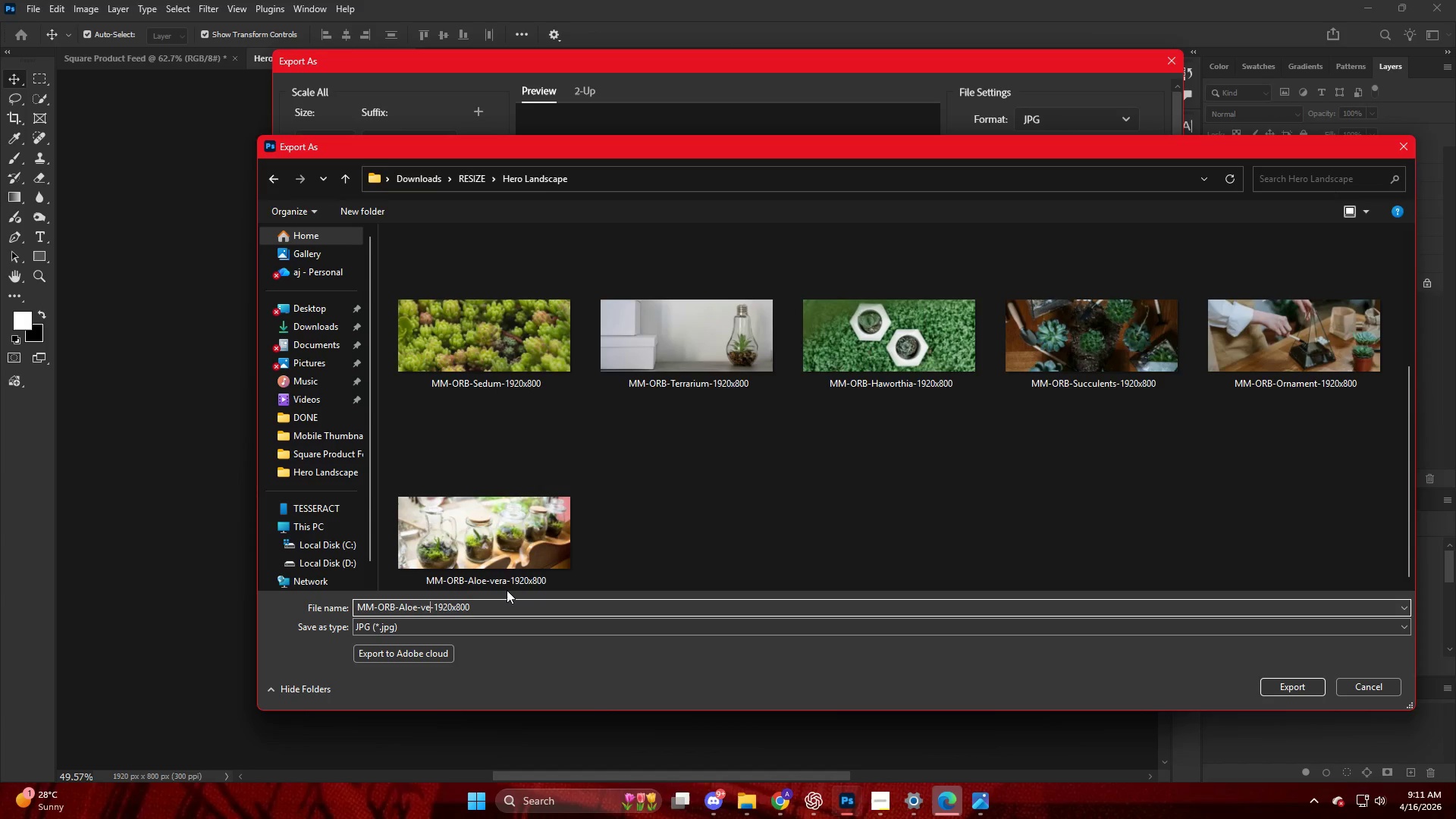 
key(Backspace)
 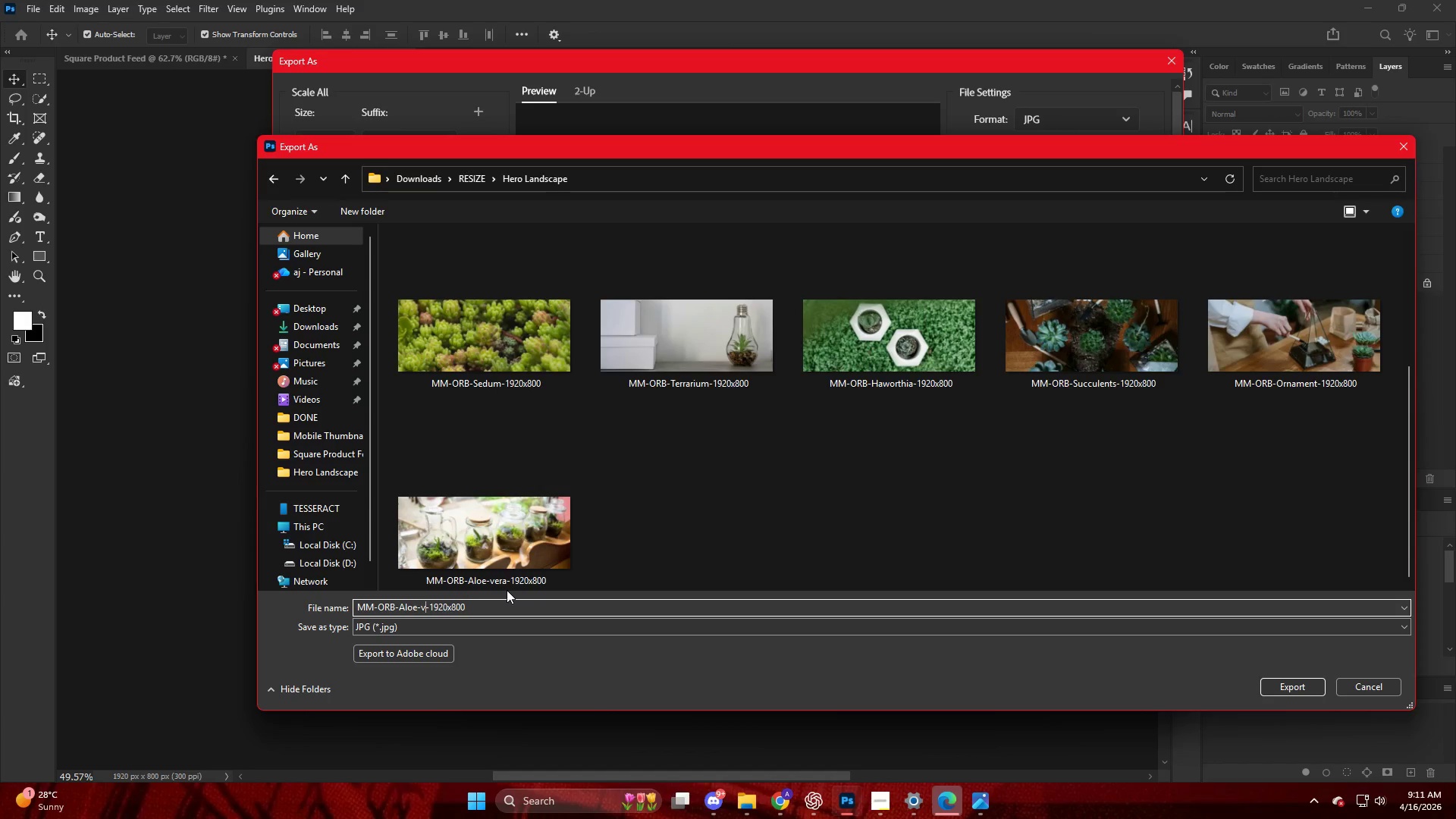 
key(Backspace)
 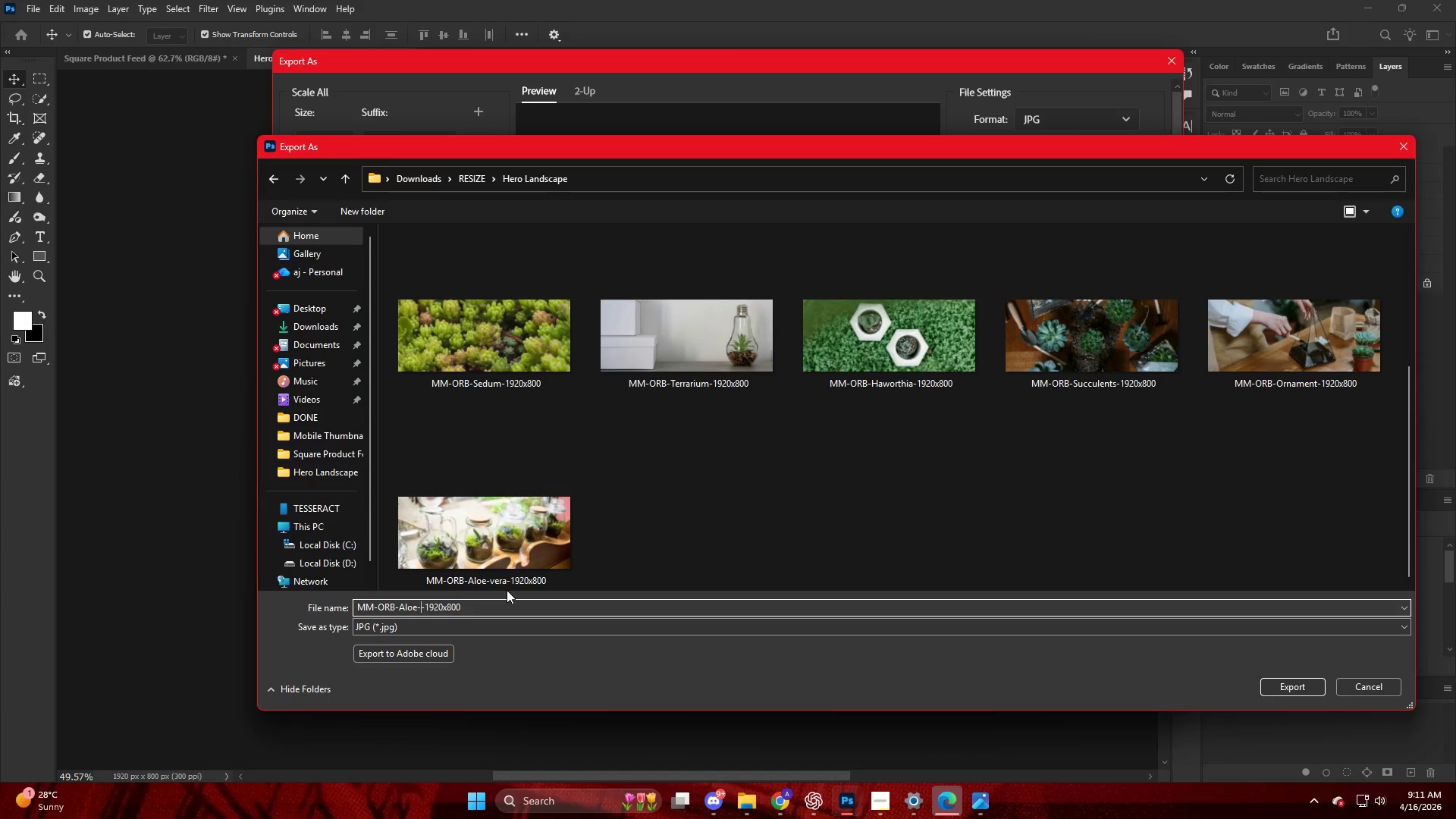 
key(Backspace)
 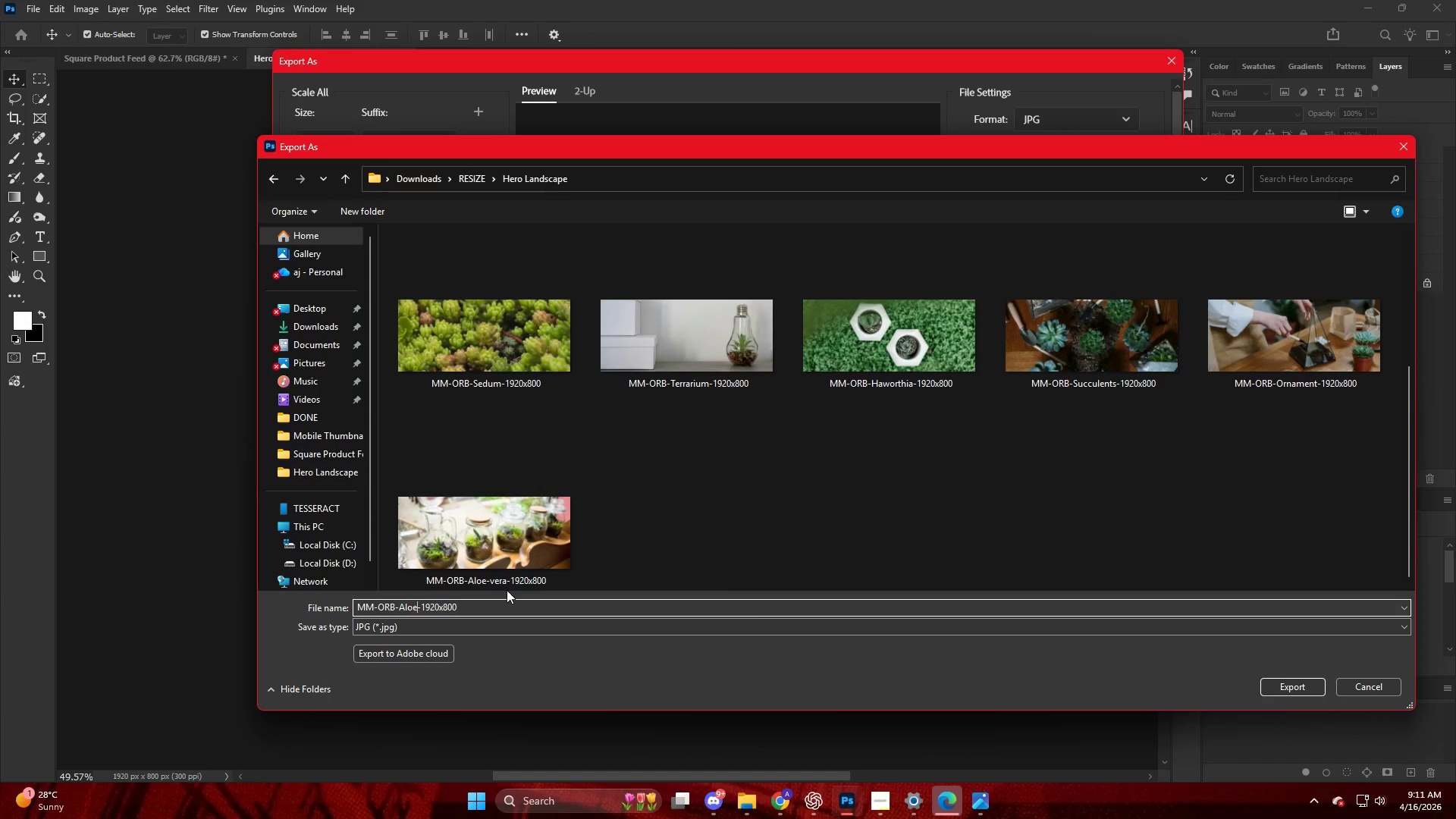 
key(Backspace)
 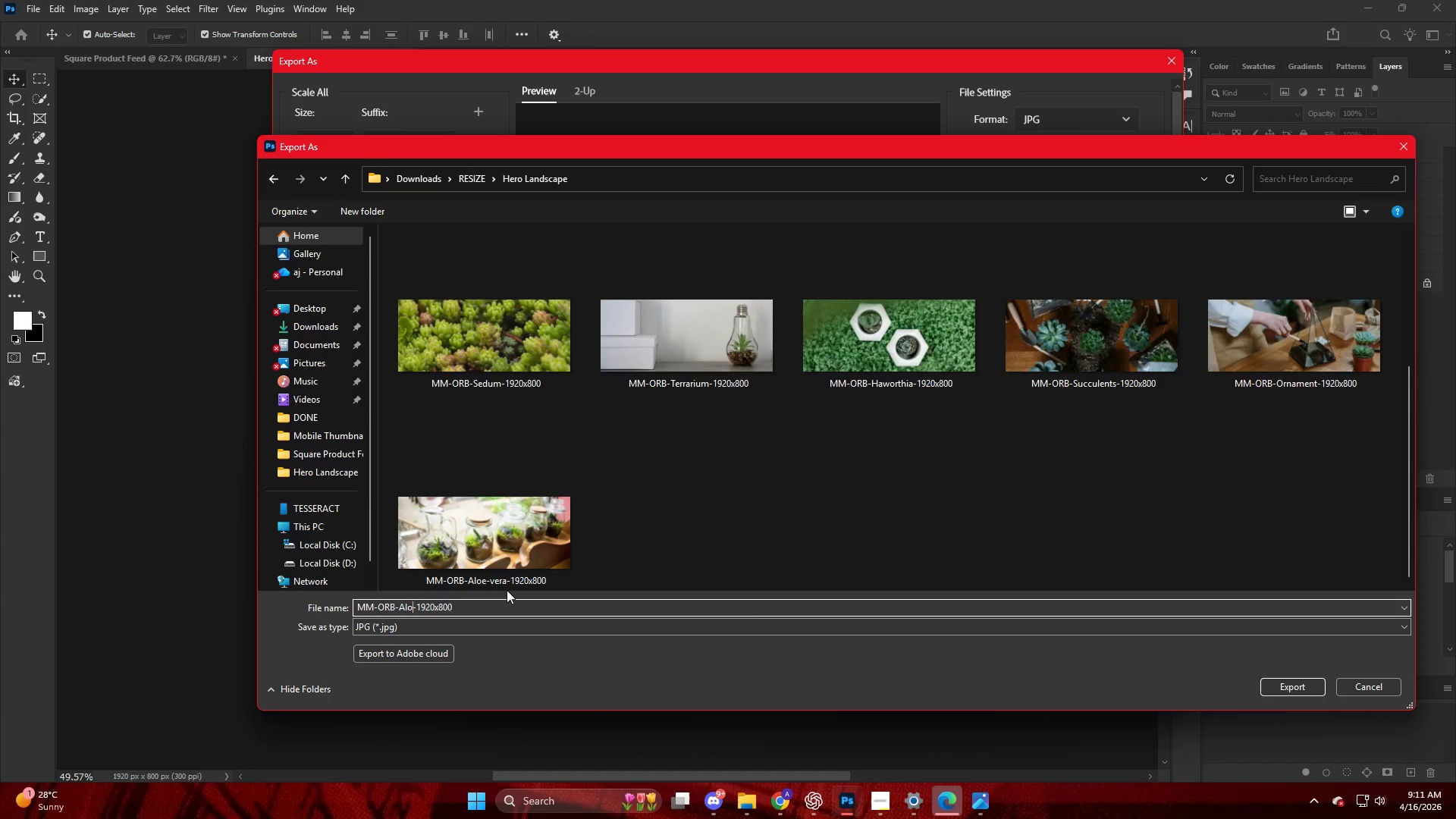 
key(Backspace)
 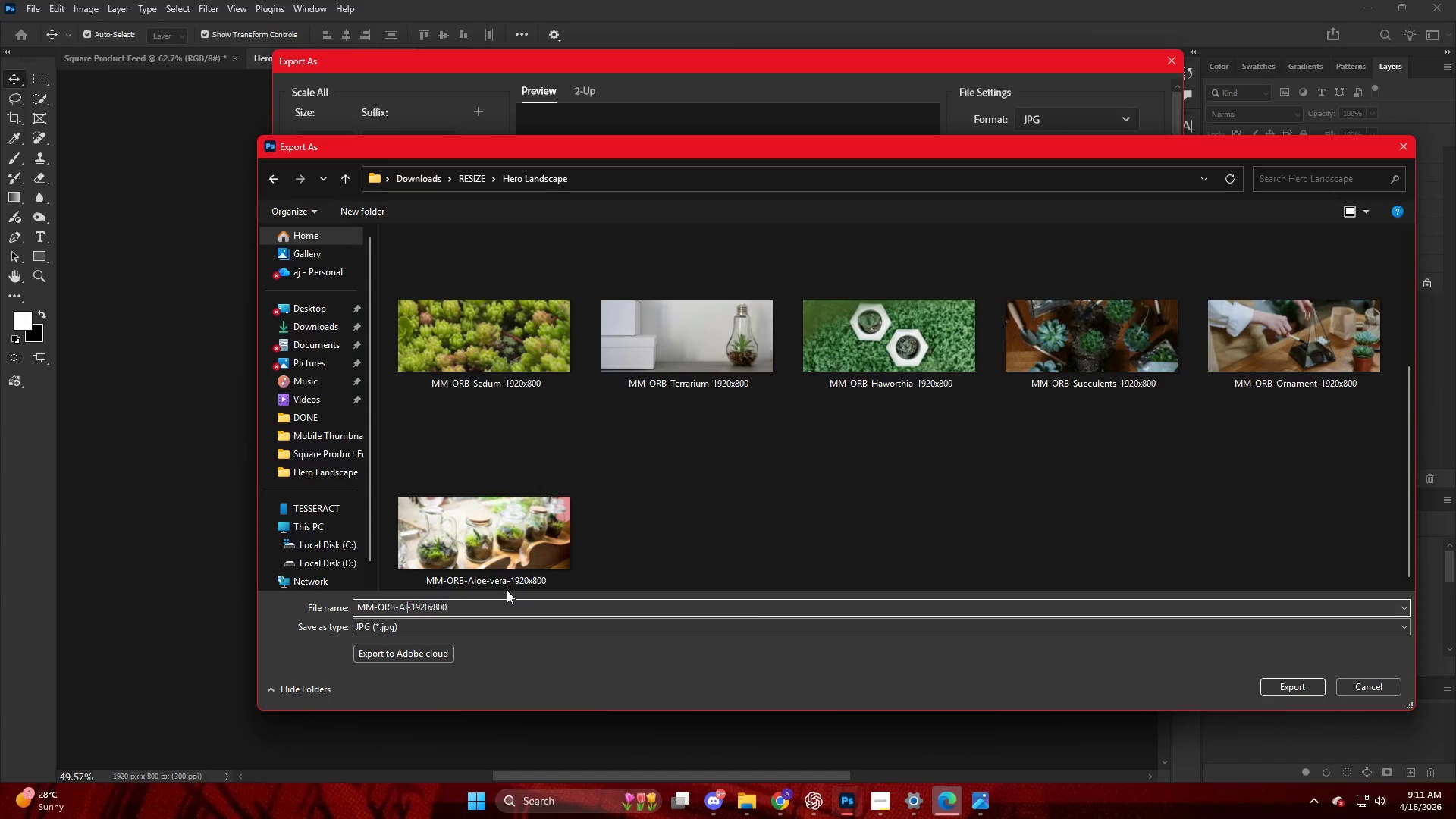 
key(Backspace)
 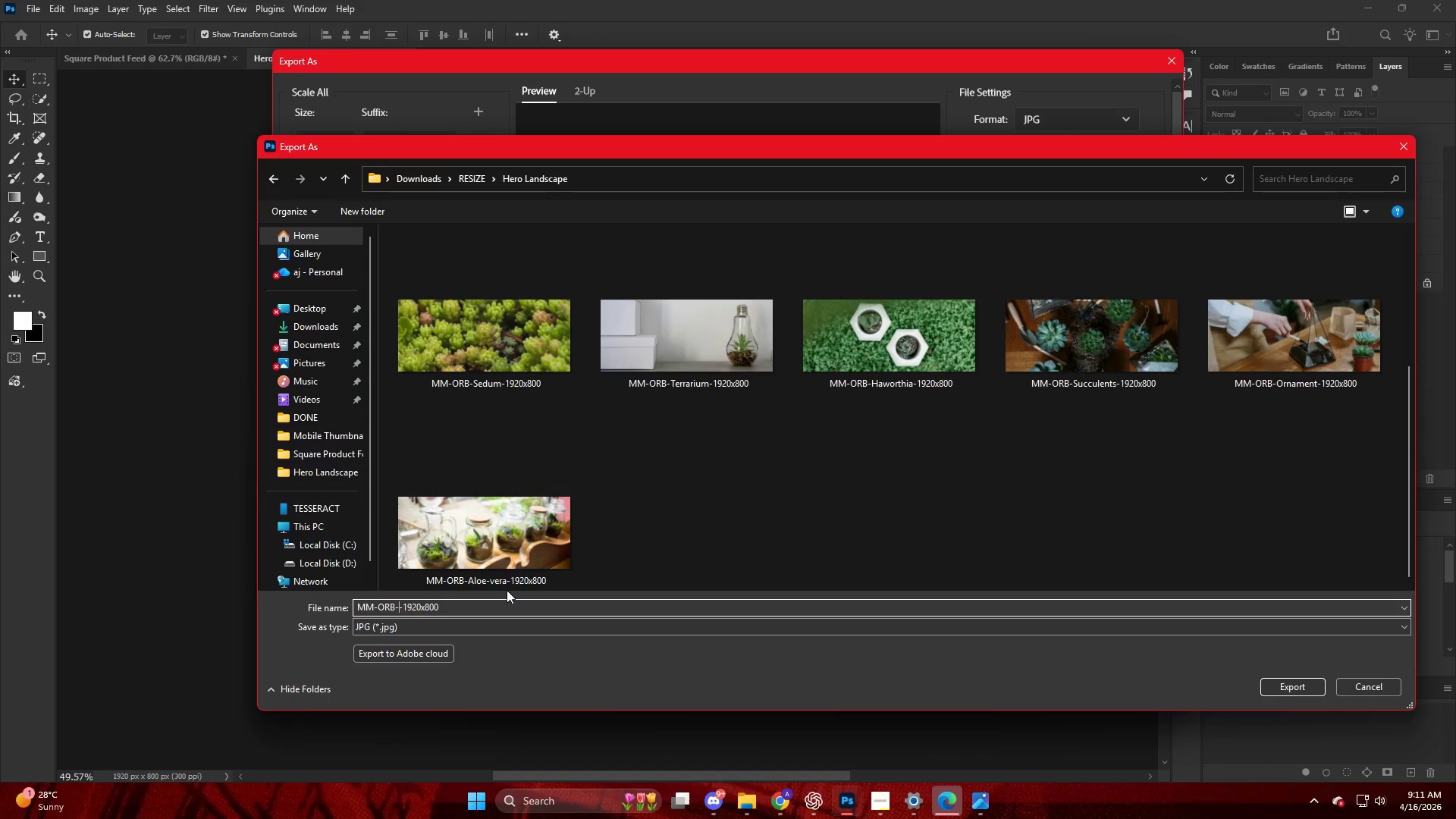 
key(Backspace)
 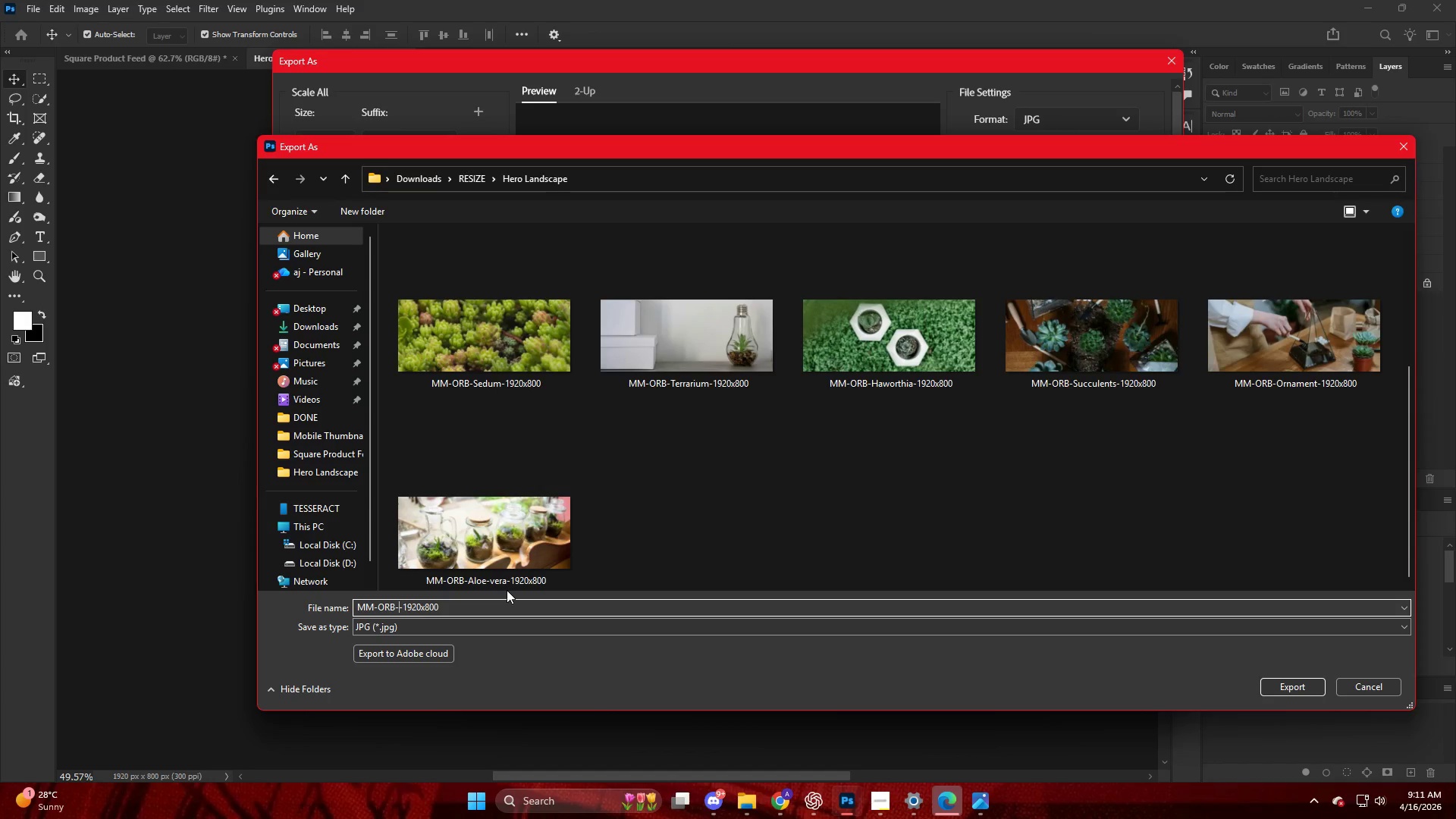 
key(Control+V)
 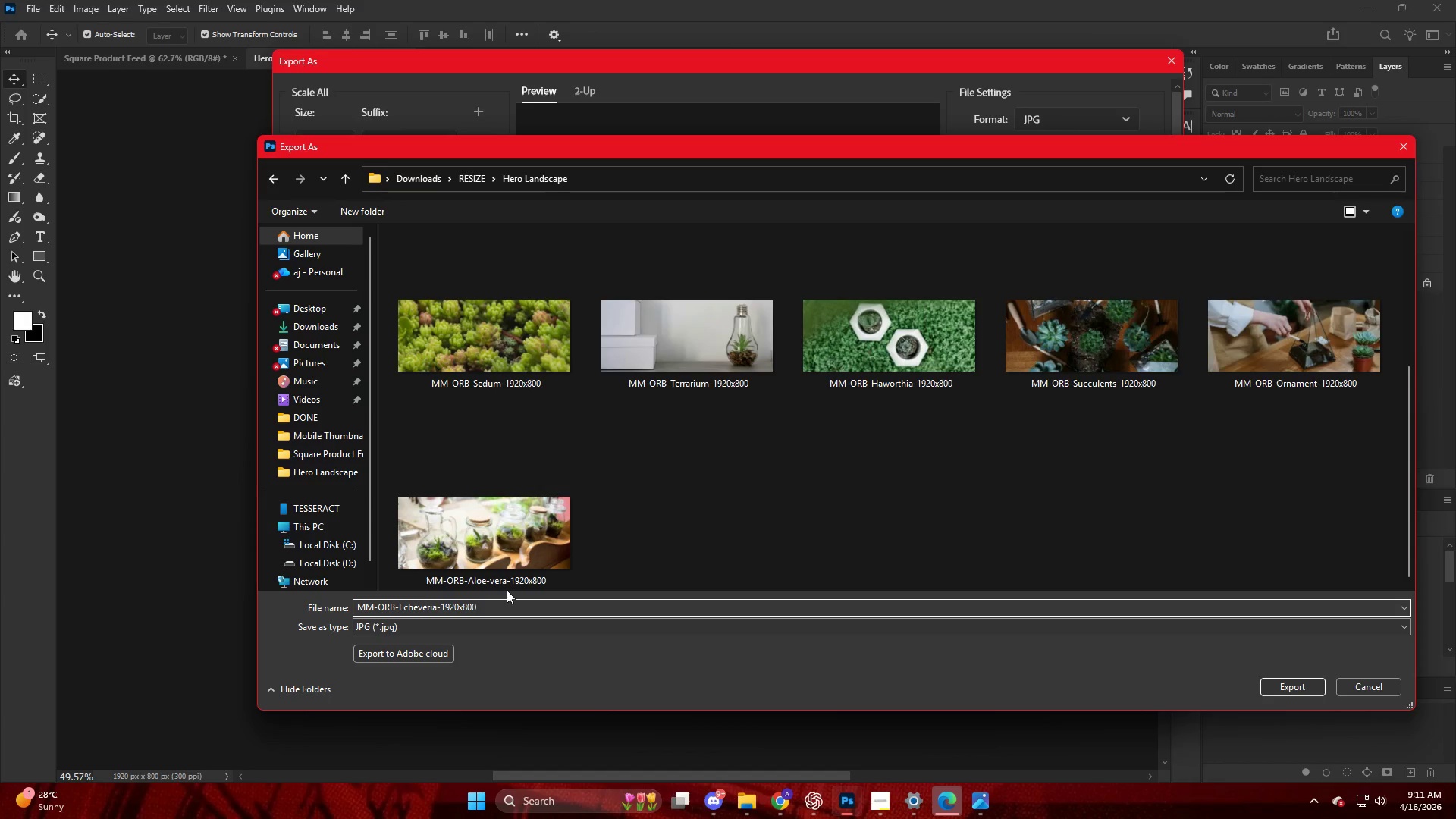 
key(Enter)
 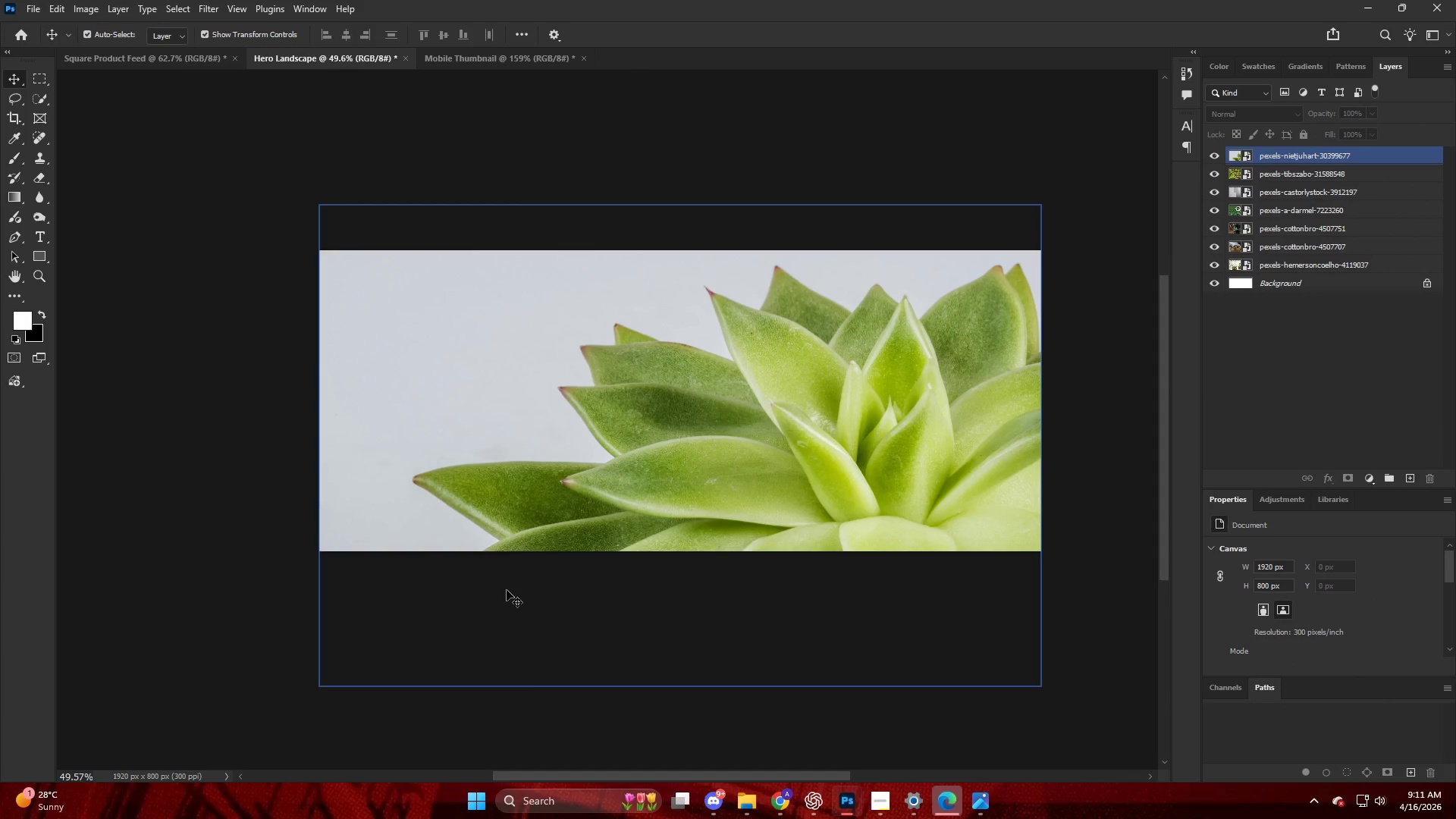 
wait(15.38)
 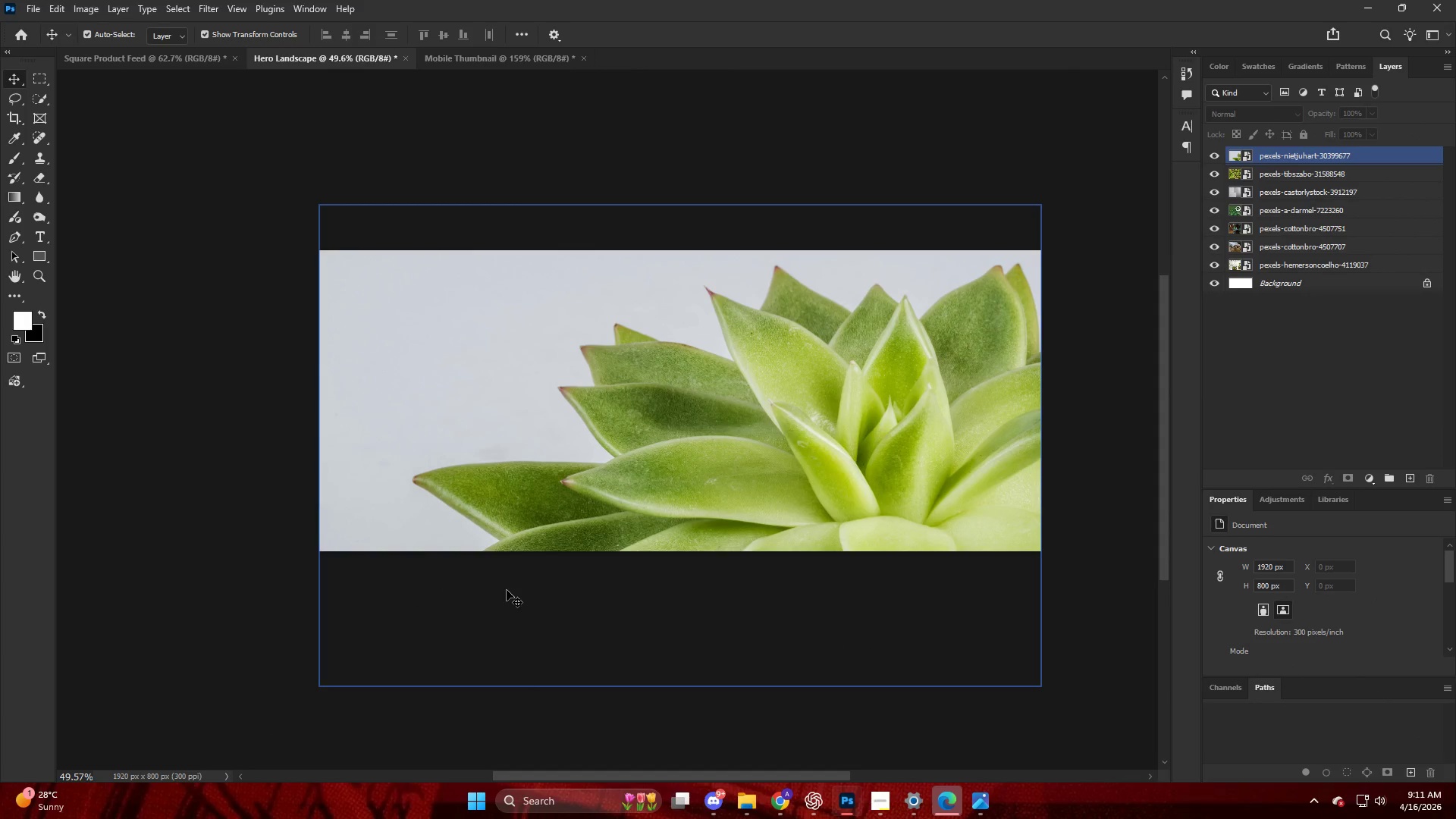 
left_click_drag(start_coordinate=[1255, 152], to_coordinate=[692, 406])
 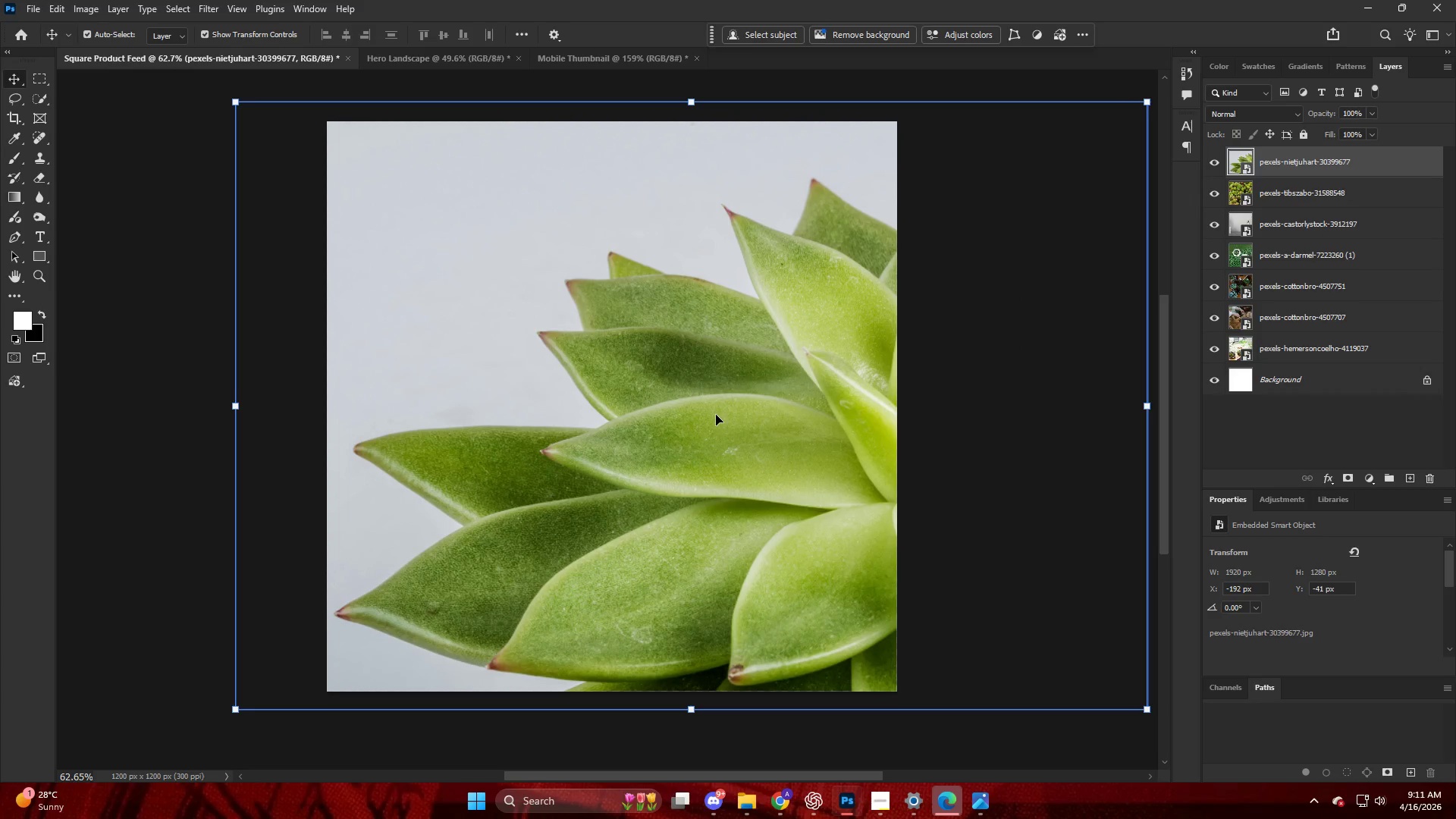 
left_click_drag(start_coordinate=[716, 415], to_coordinate=[732, 414])
 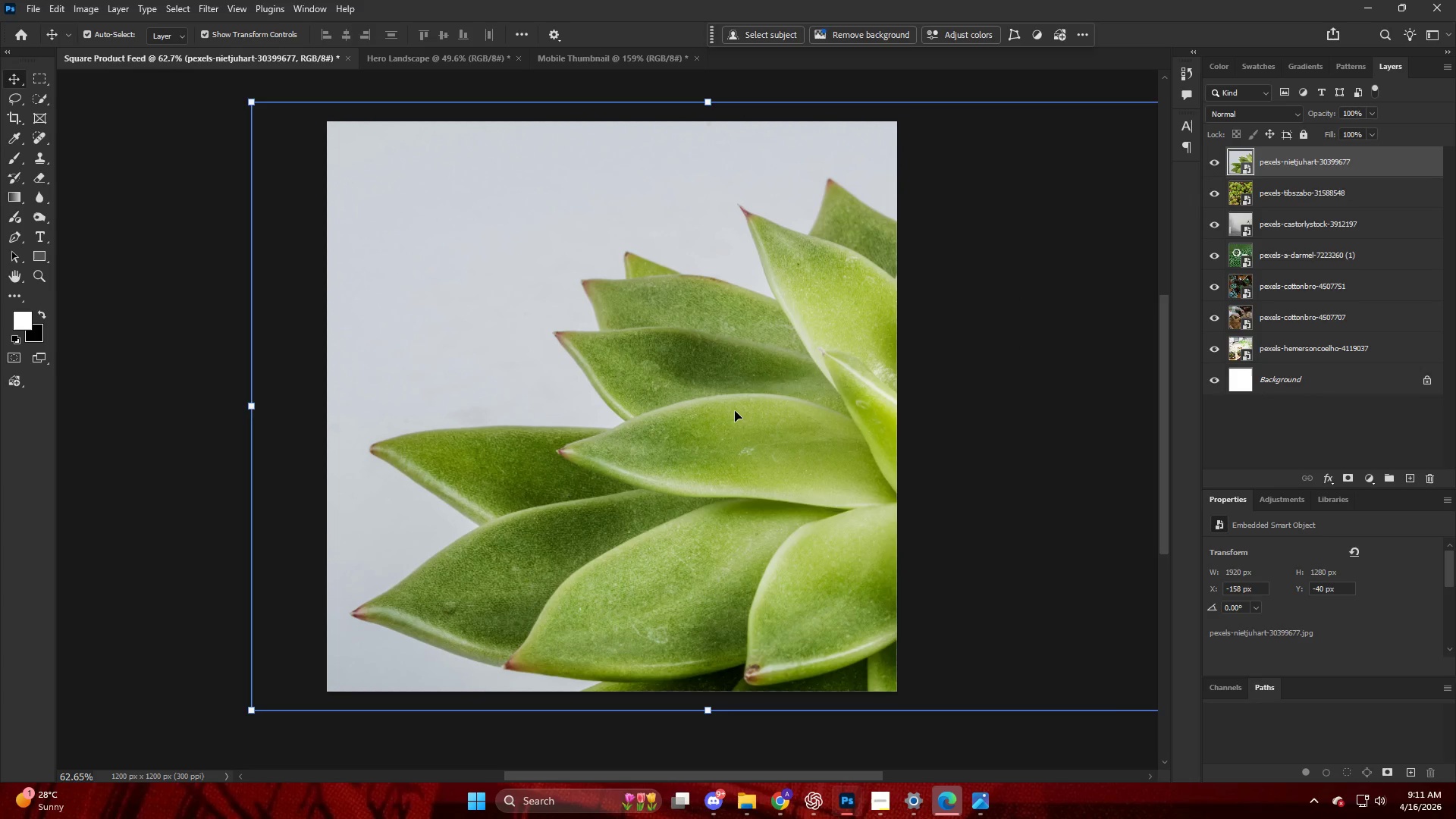 
key(NumpadEnter)
 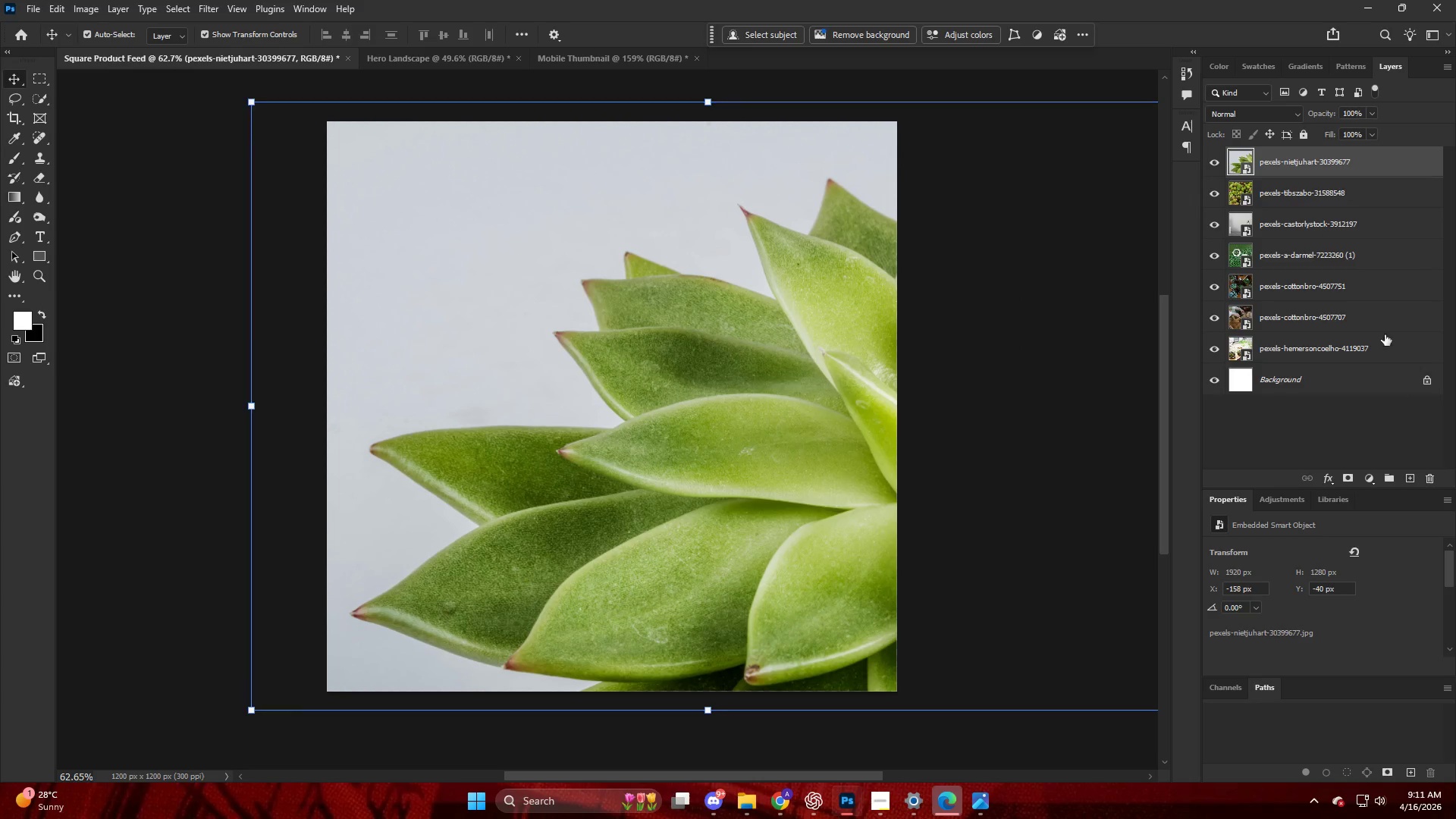 
left_click([1268, 454])
 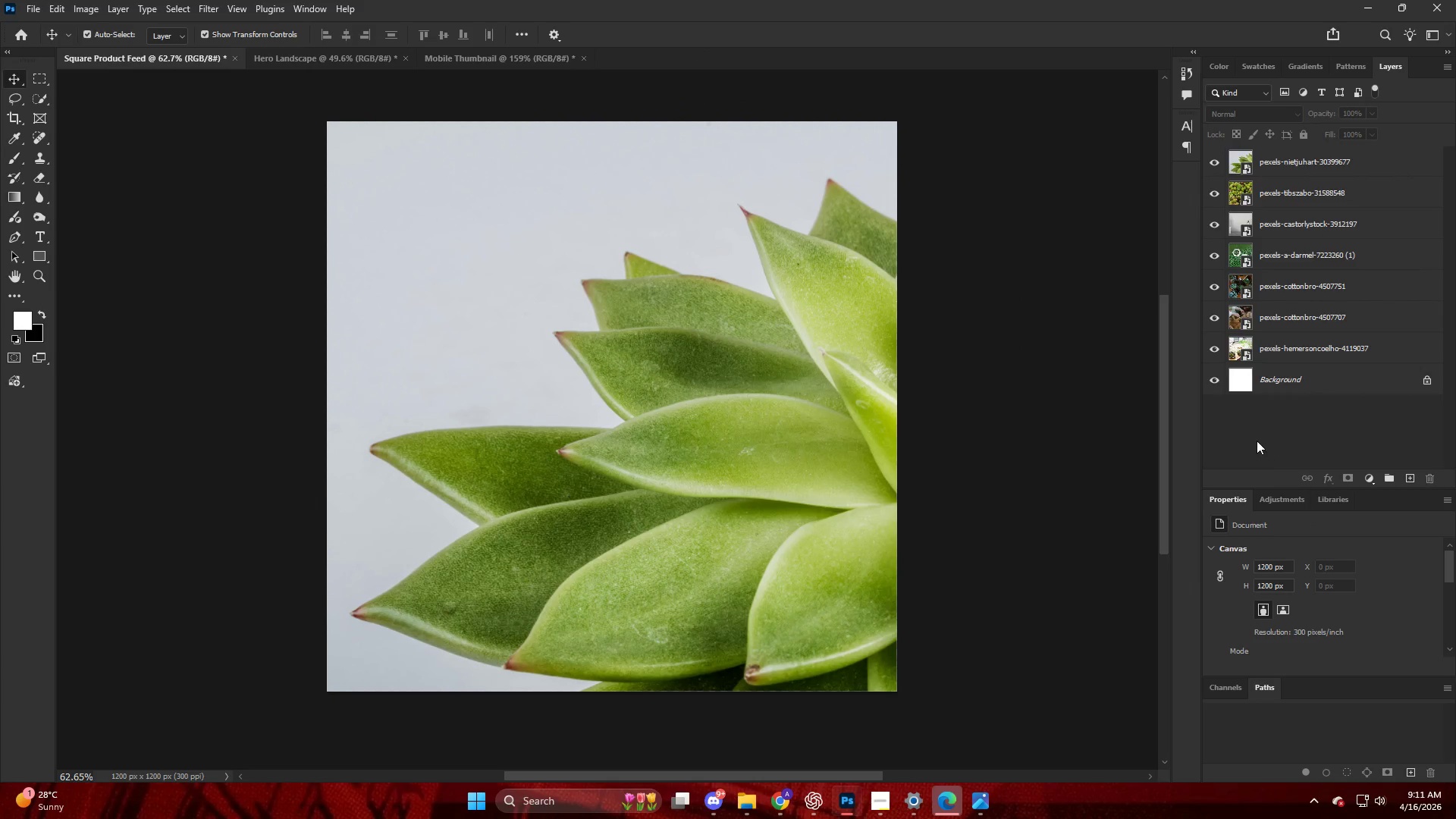 
key(Alt+Control+Shift+W)
 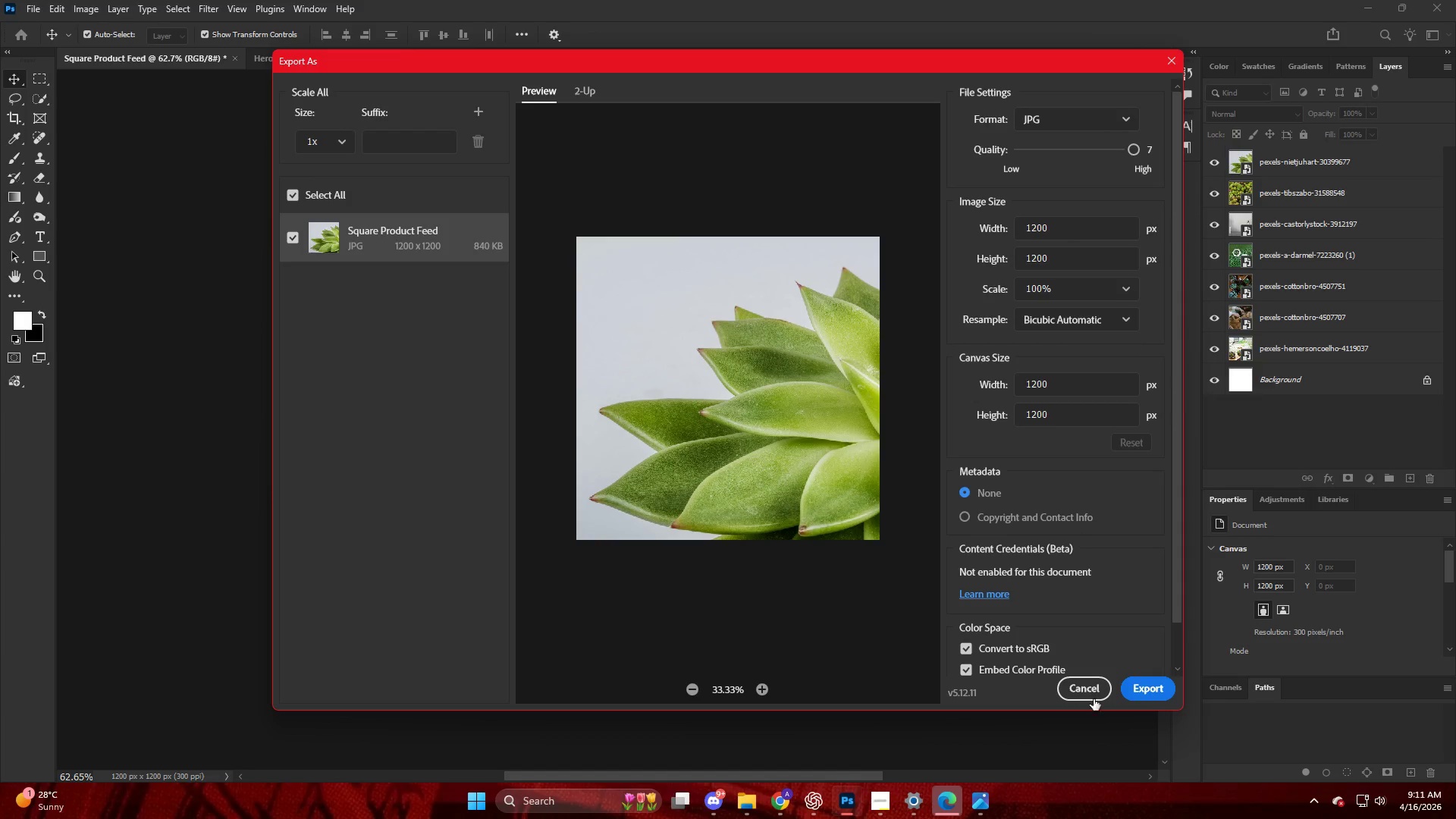 
left_click([1148, 690])
 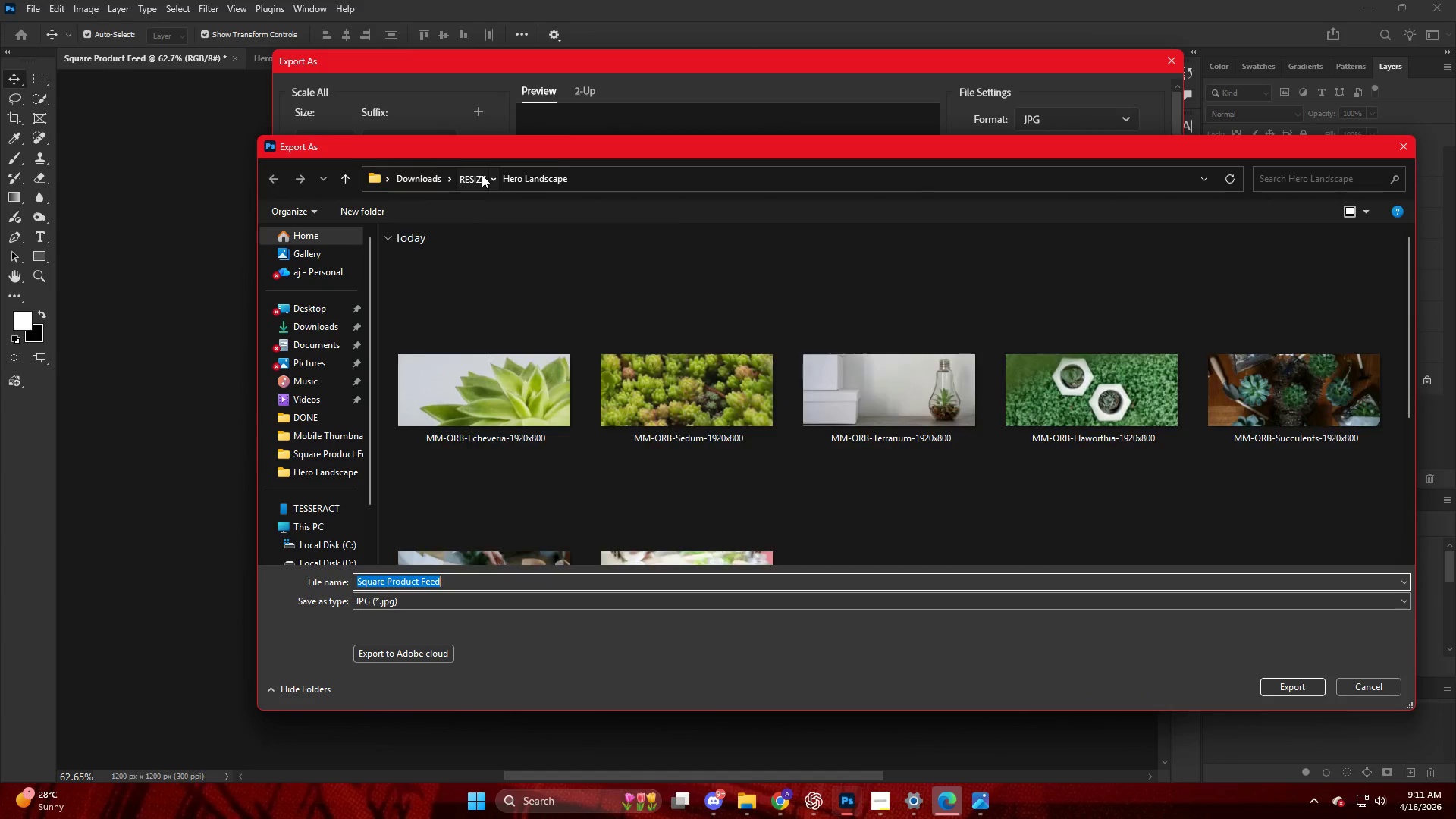 
mouse_move([457, 298])
 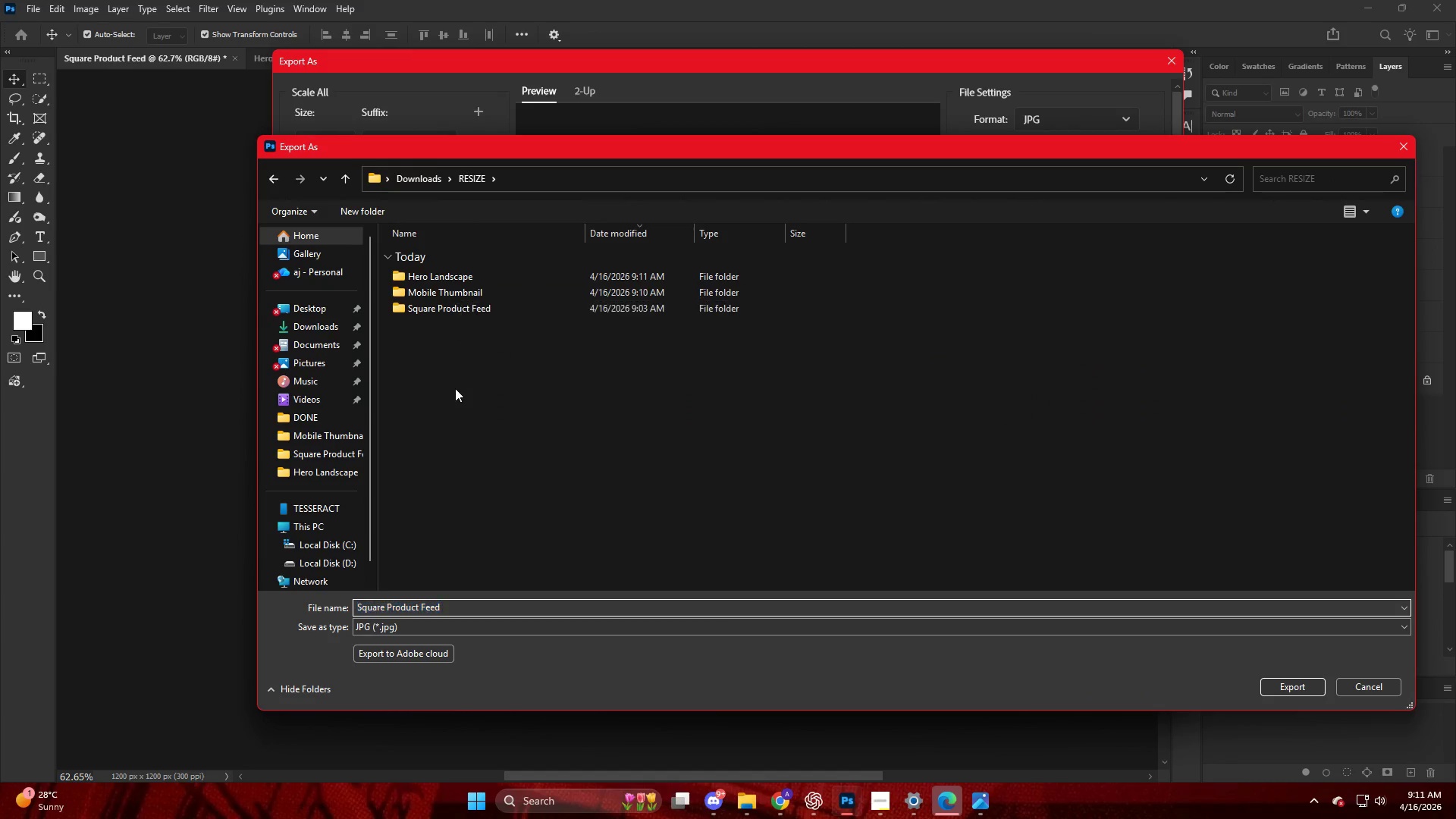 
left_click([455, 388])
 